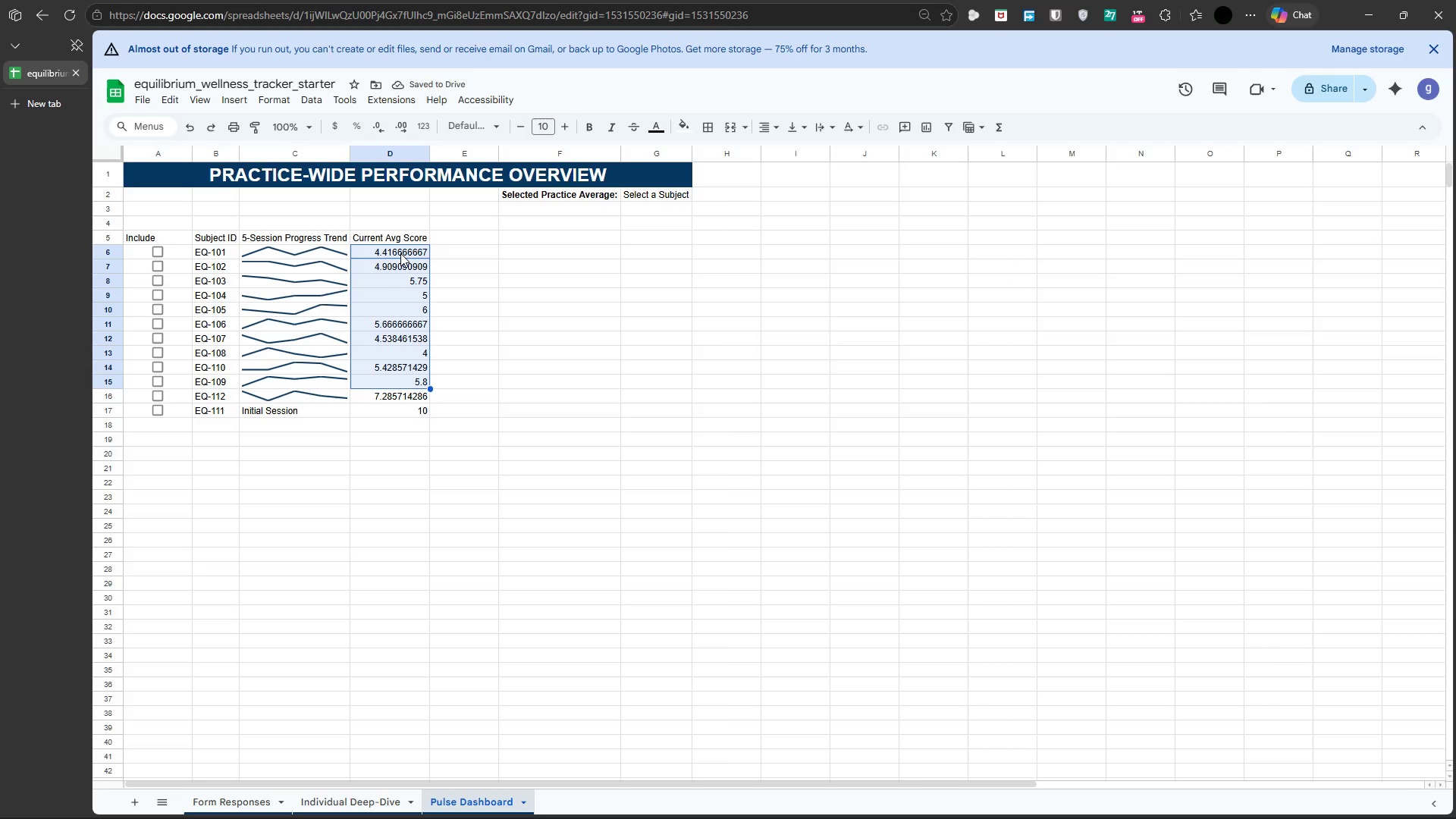 
key(Shift+ArrowDown)
 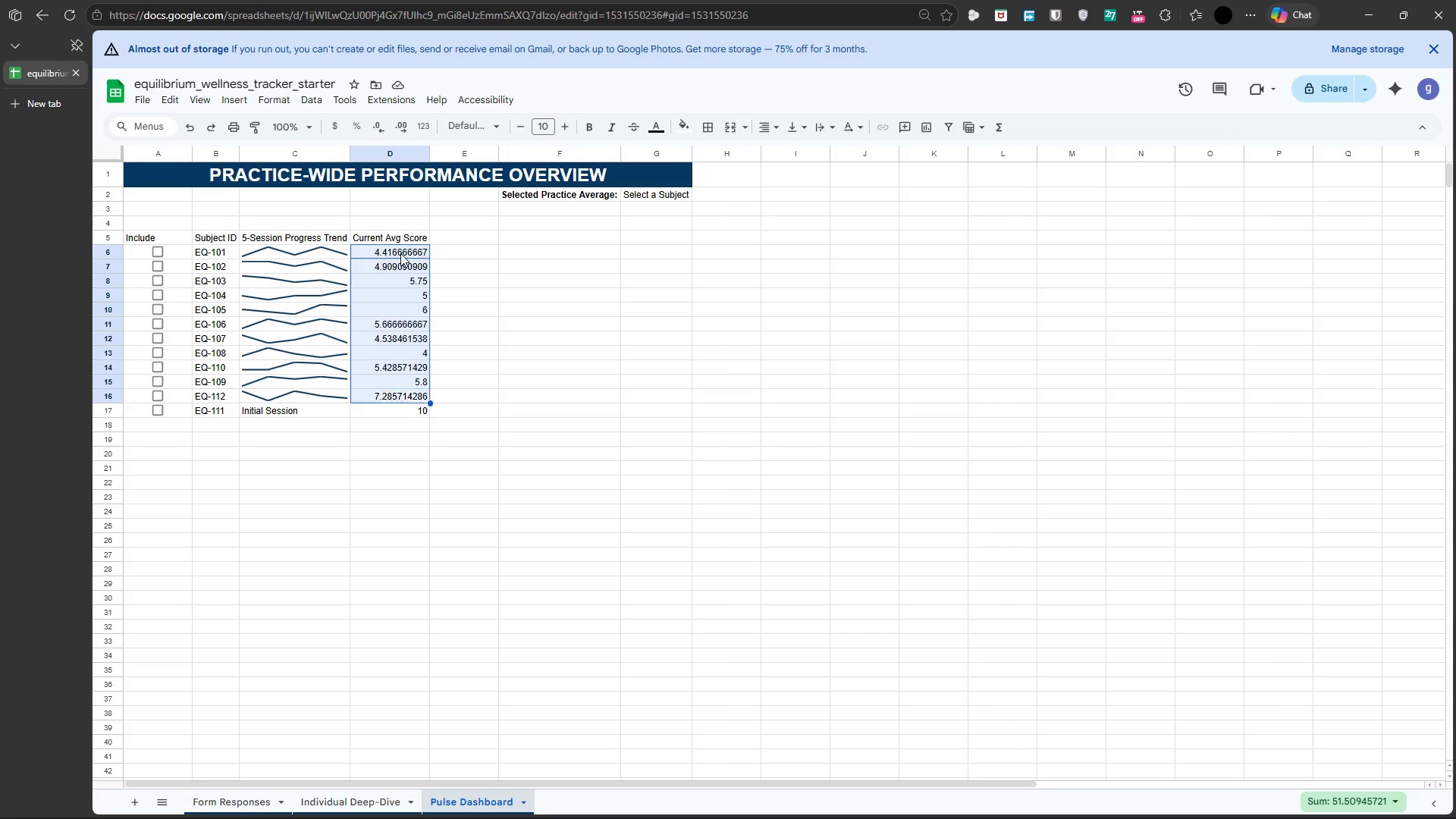 
key(Shift+ArrowDown)
 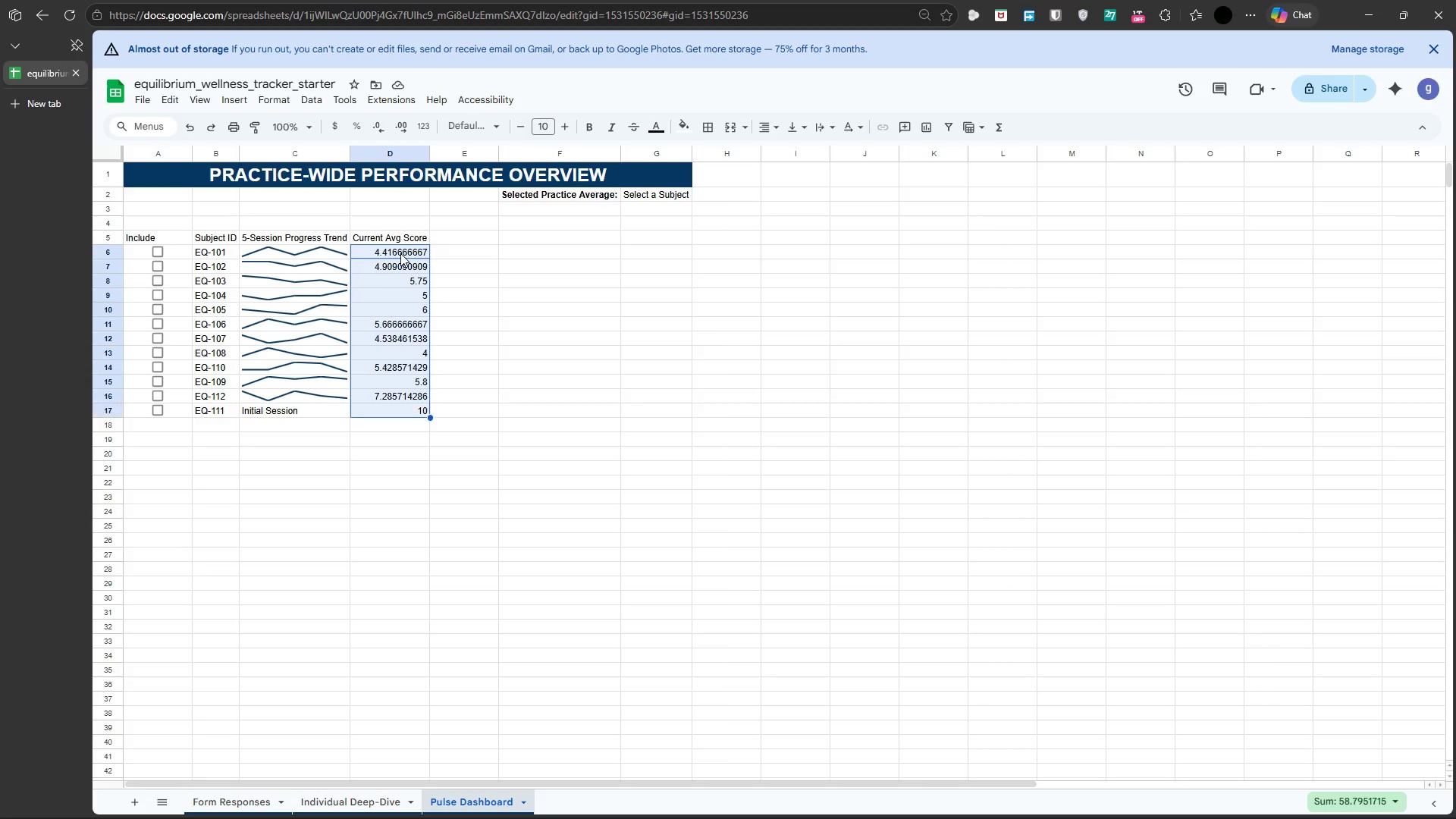 
key(Shift+ArrowDown)
 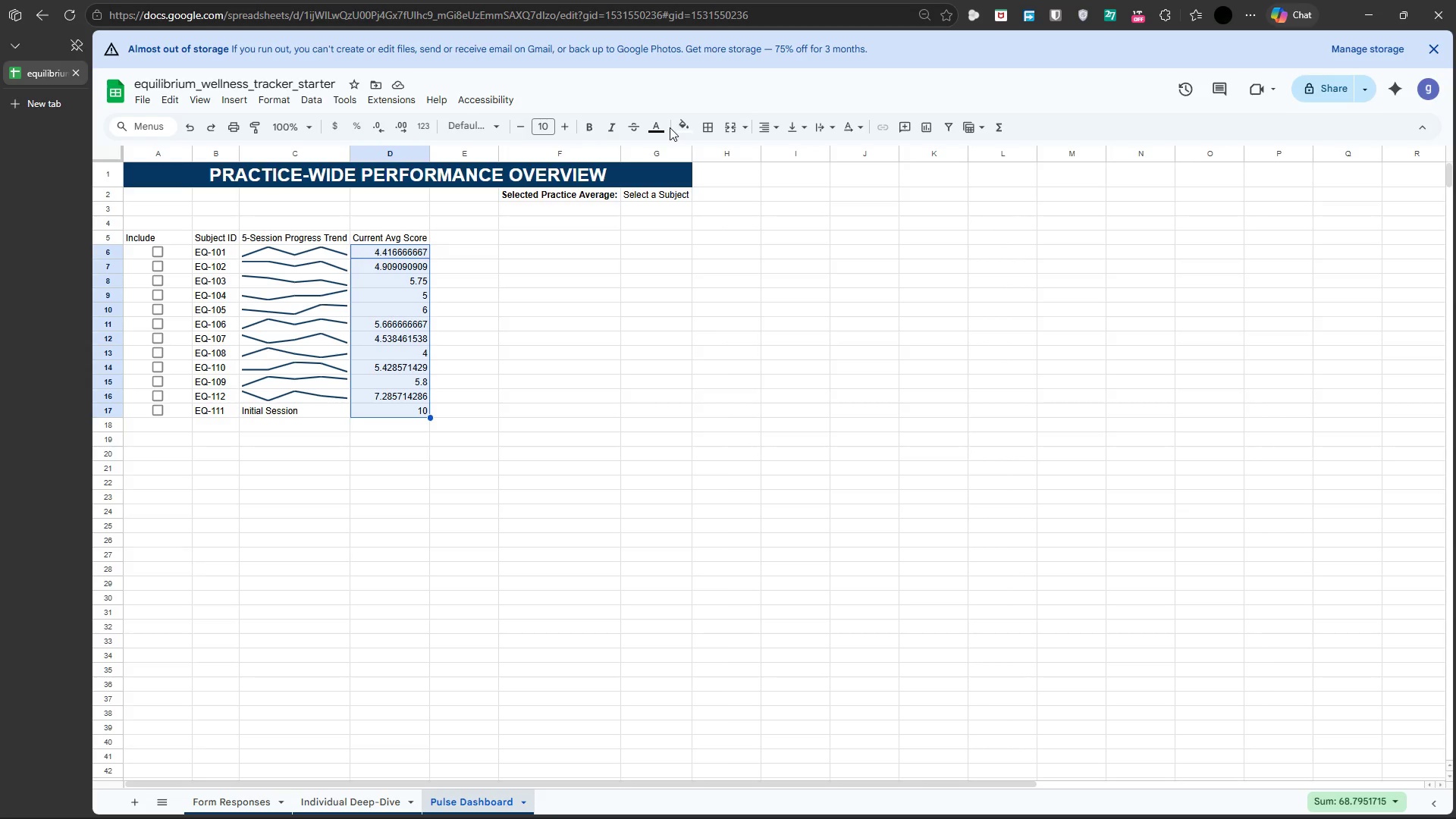 
wait(14.25)
 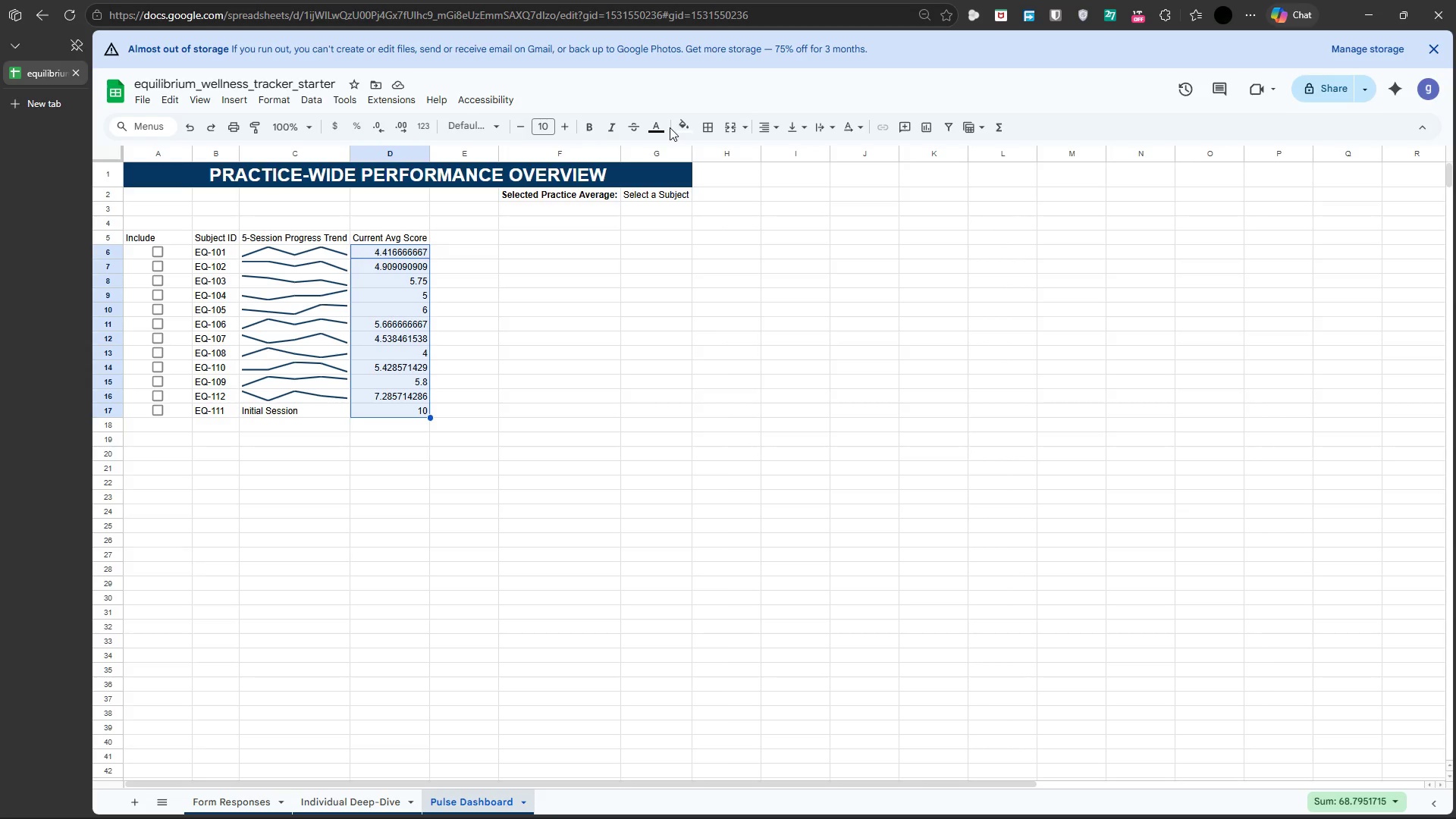 
left_click([346, 102])
 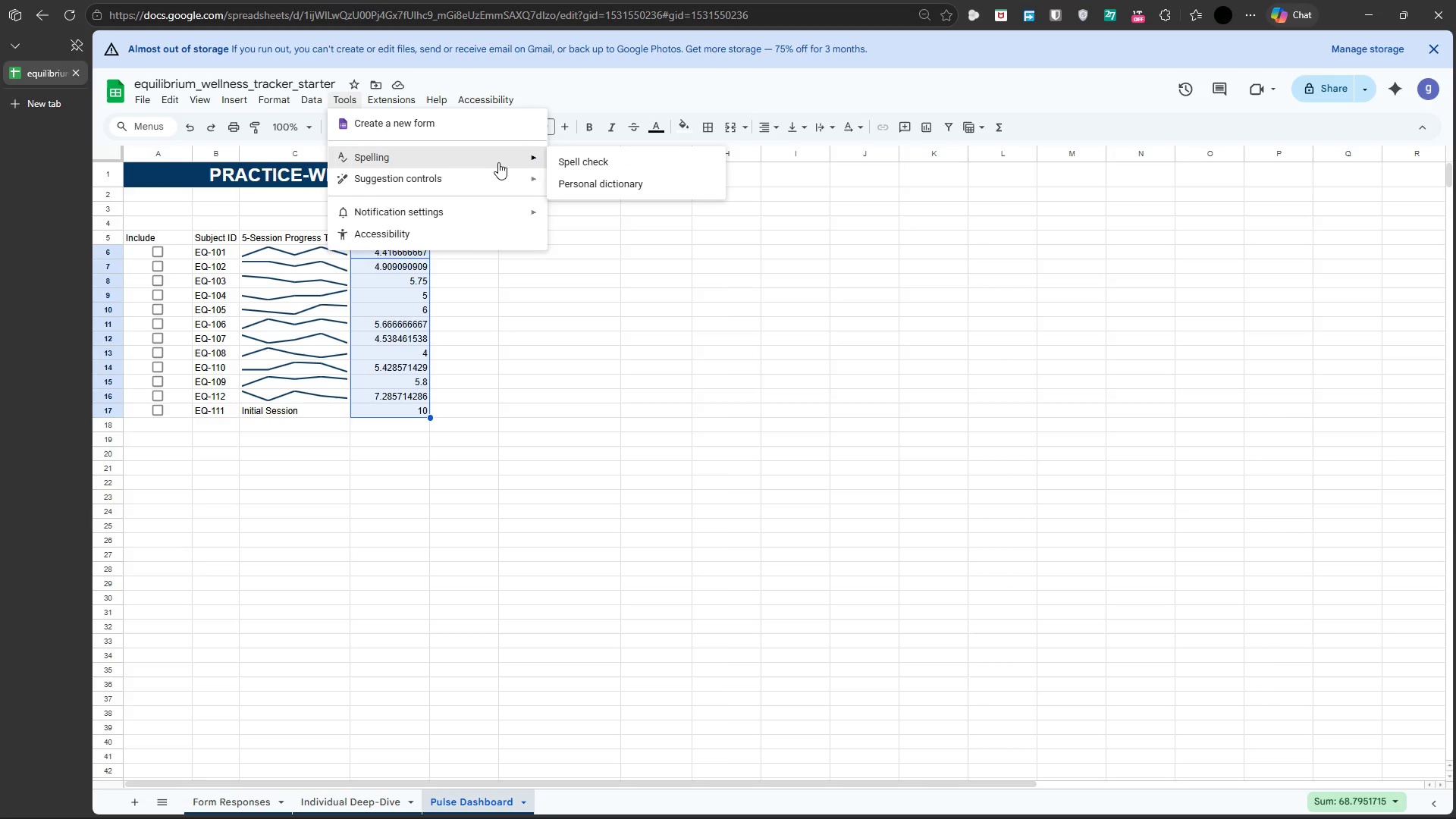 
mouse_move([522, 186])
 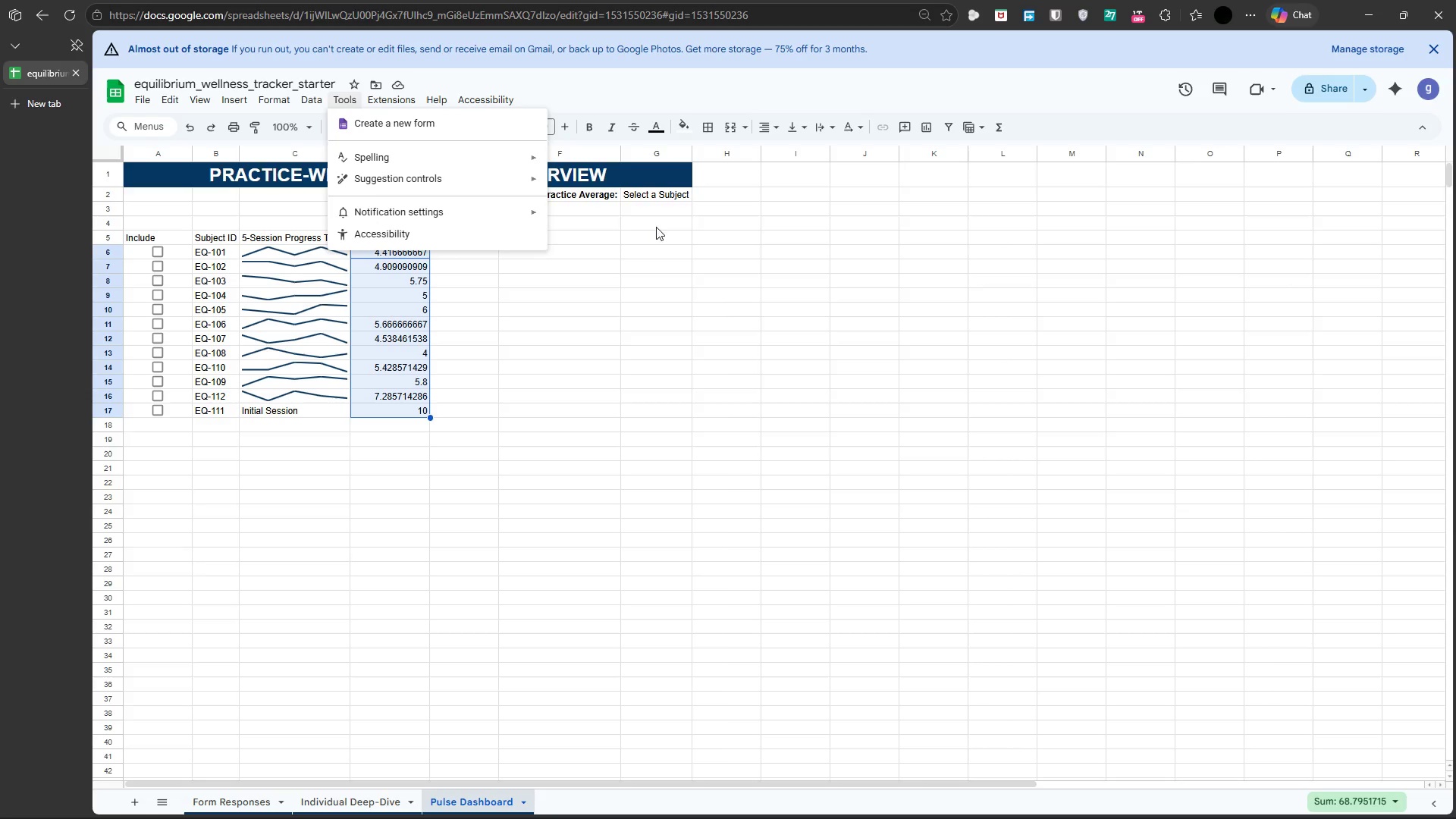 
left_click([658, 222])
 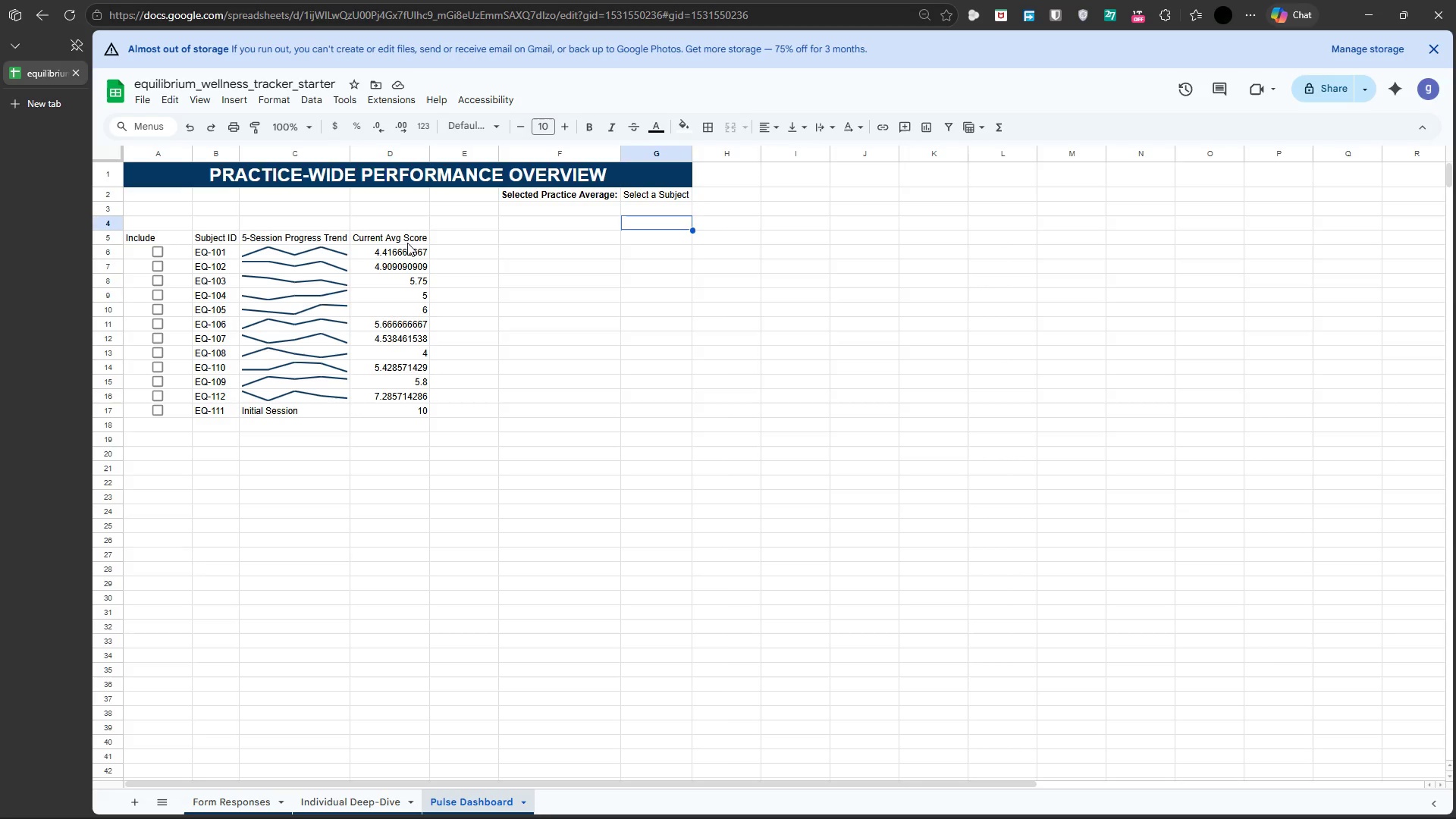 
left_click([402, 250])
 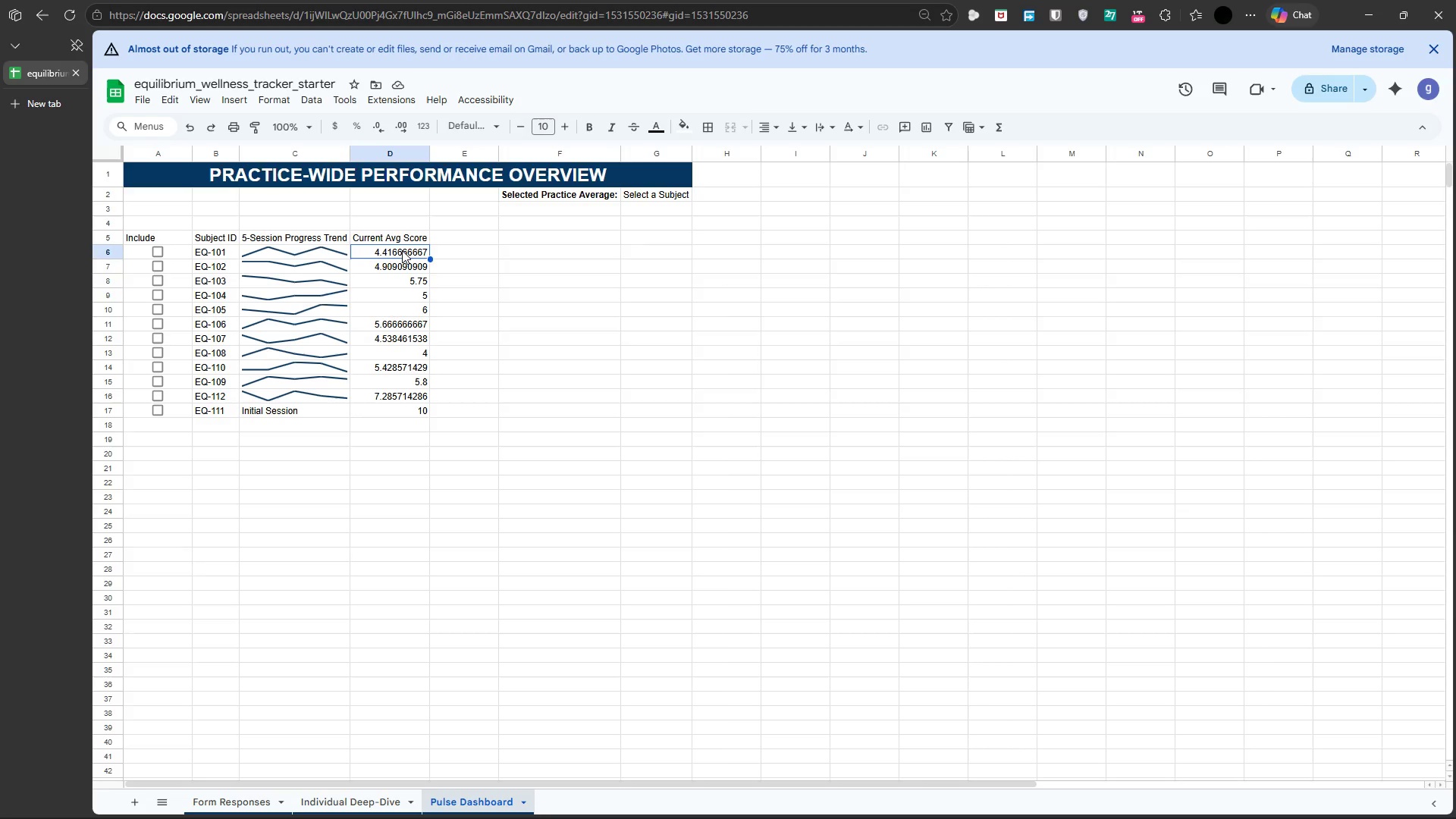 
key(Shift+ArrowDown)
 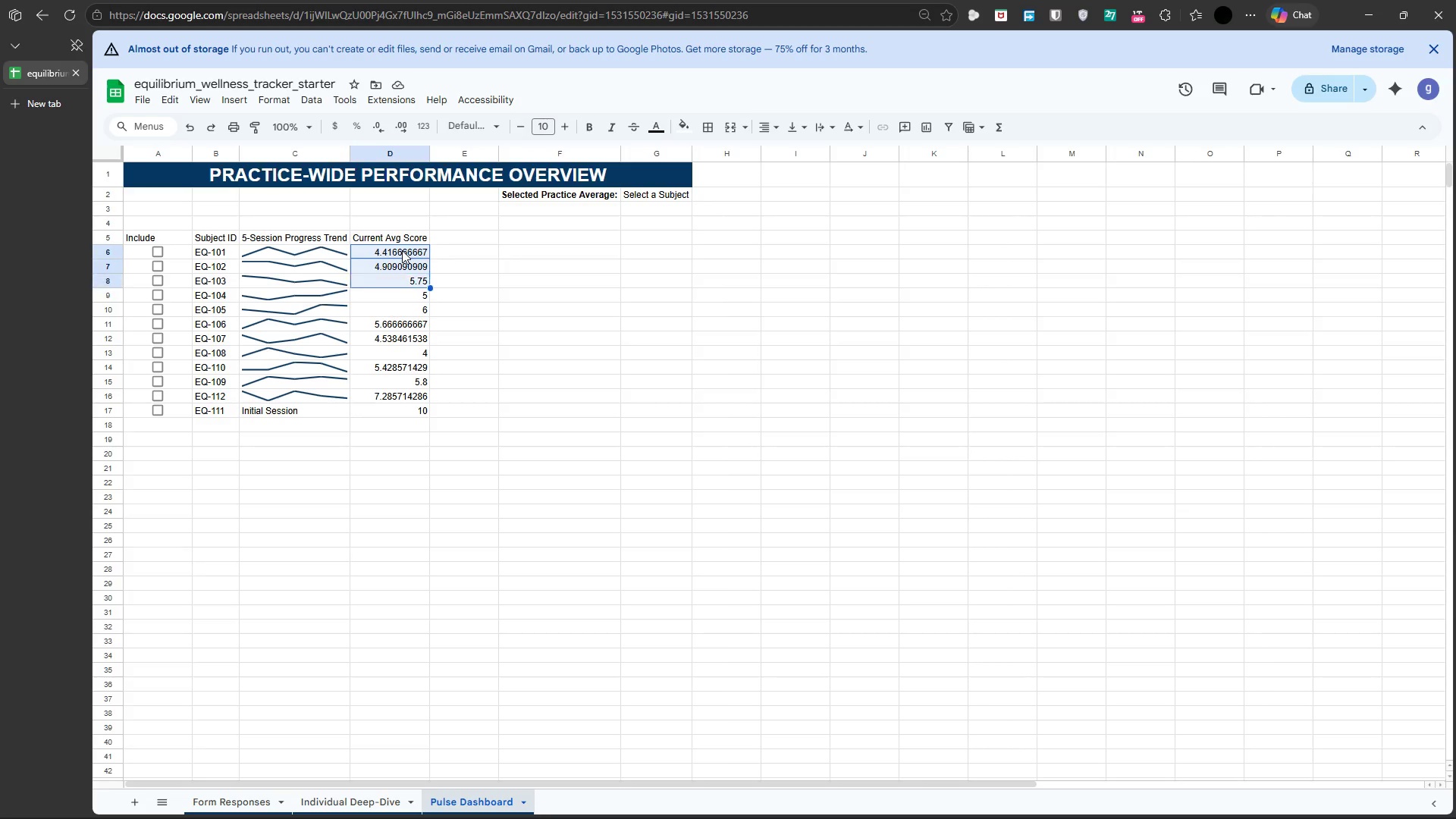 
key(Shift+ArrowDown)
 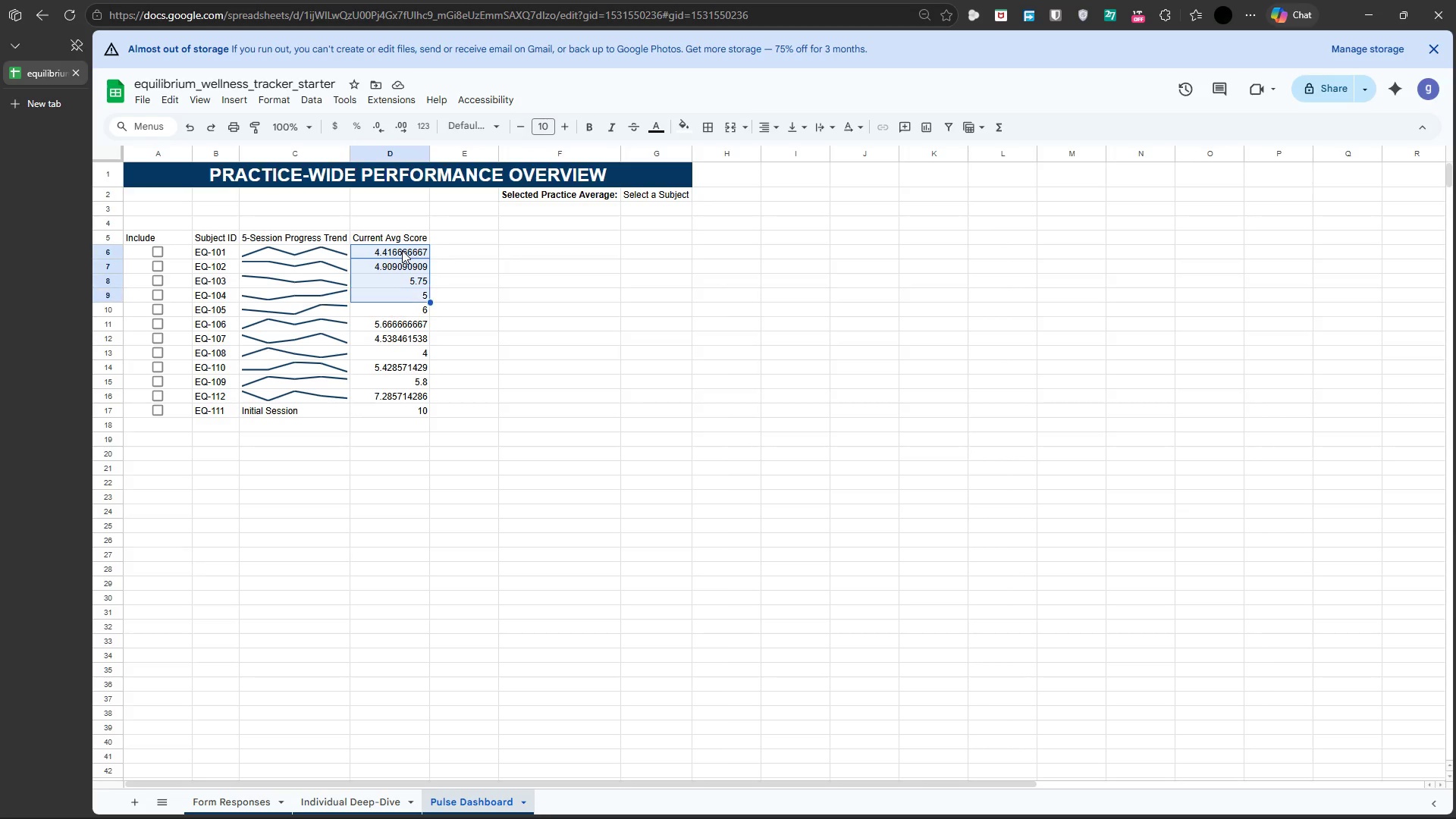 
key(Shift+ArrowDown)
 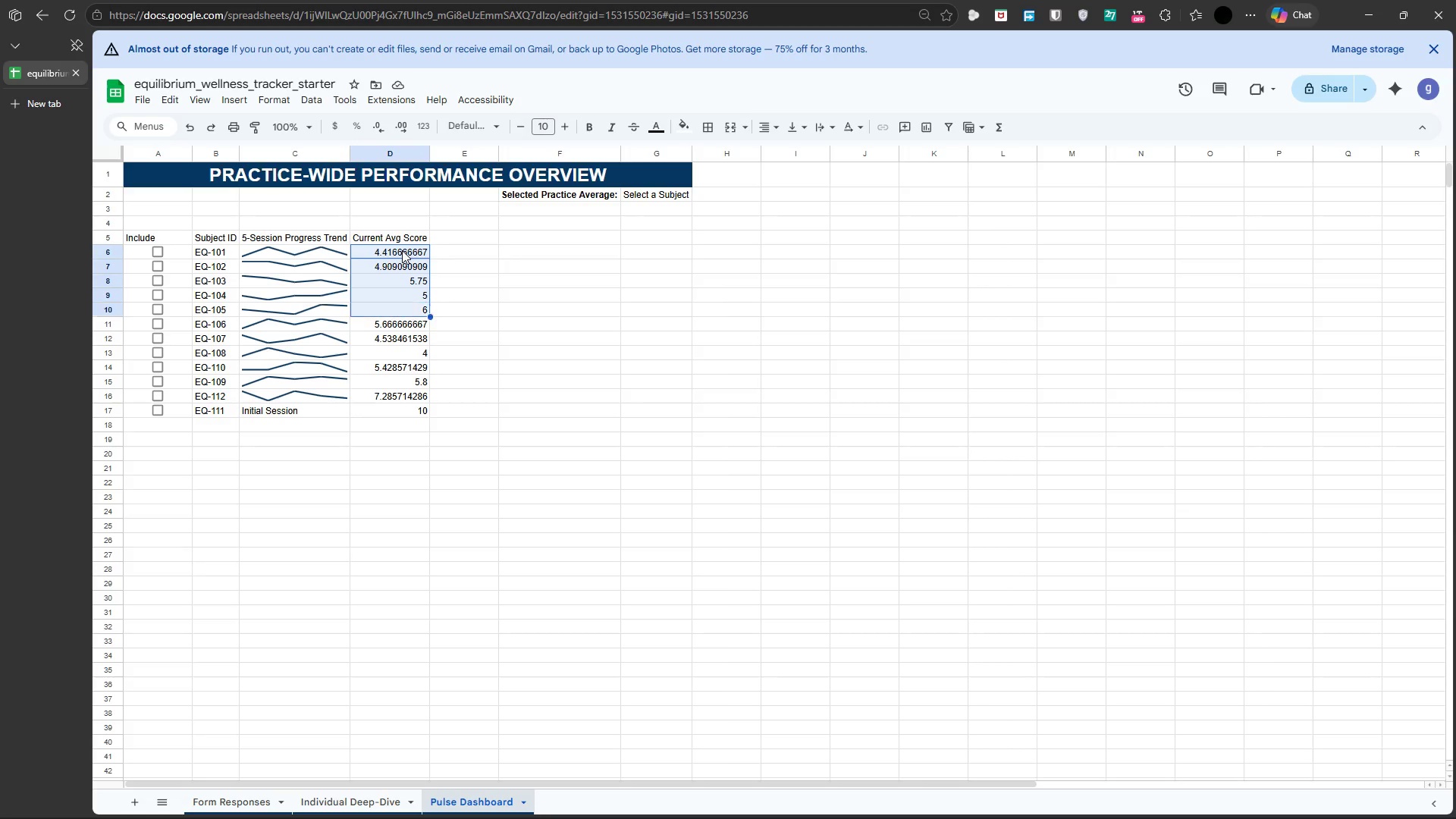 
key(Shift+ArrowDown)
 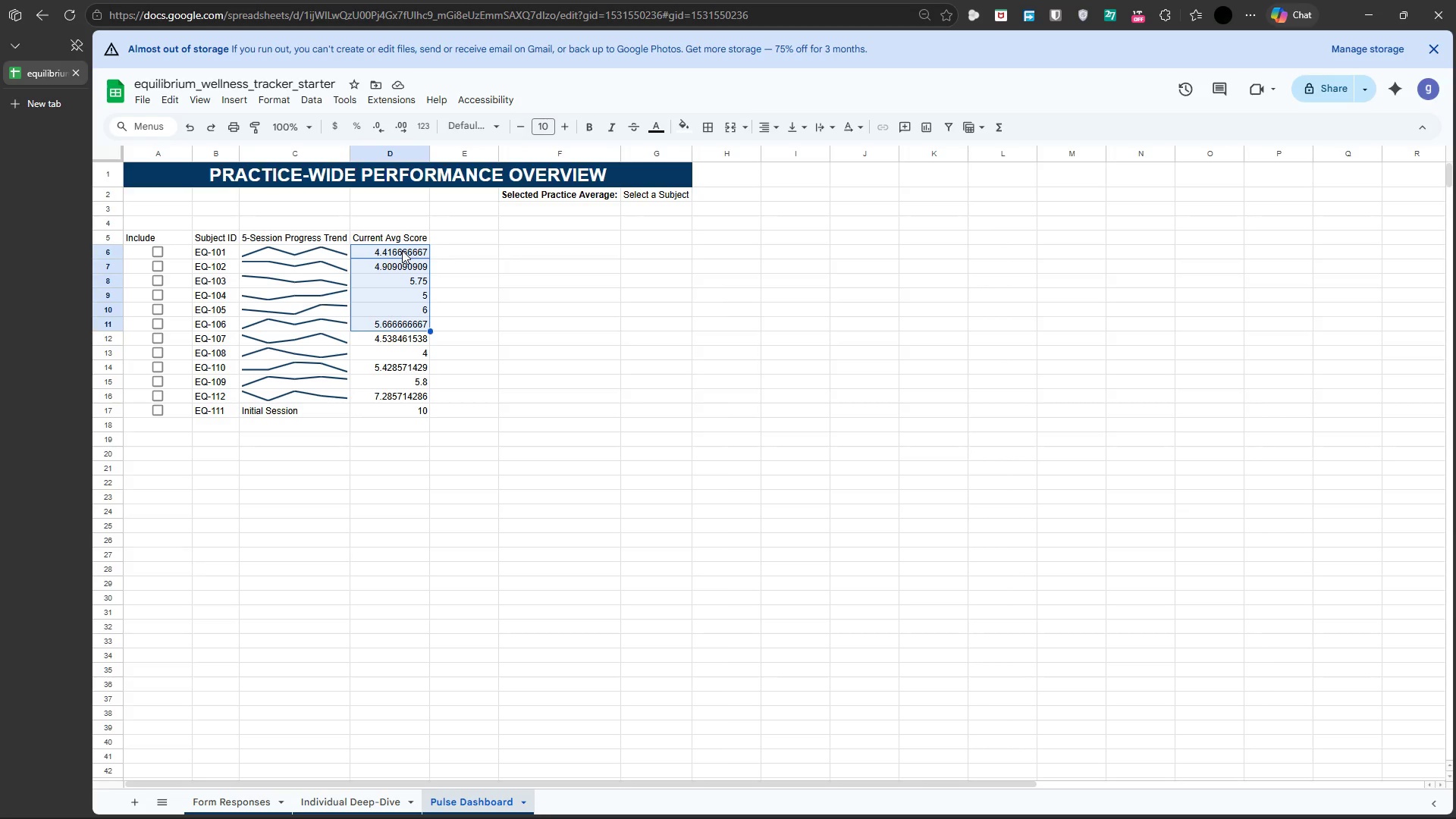 
key(Shift+ArrowDown)
 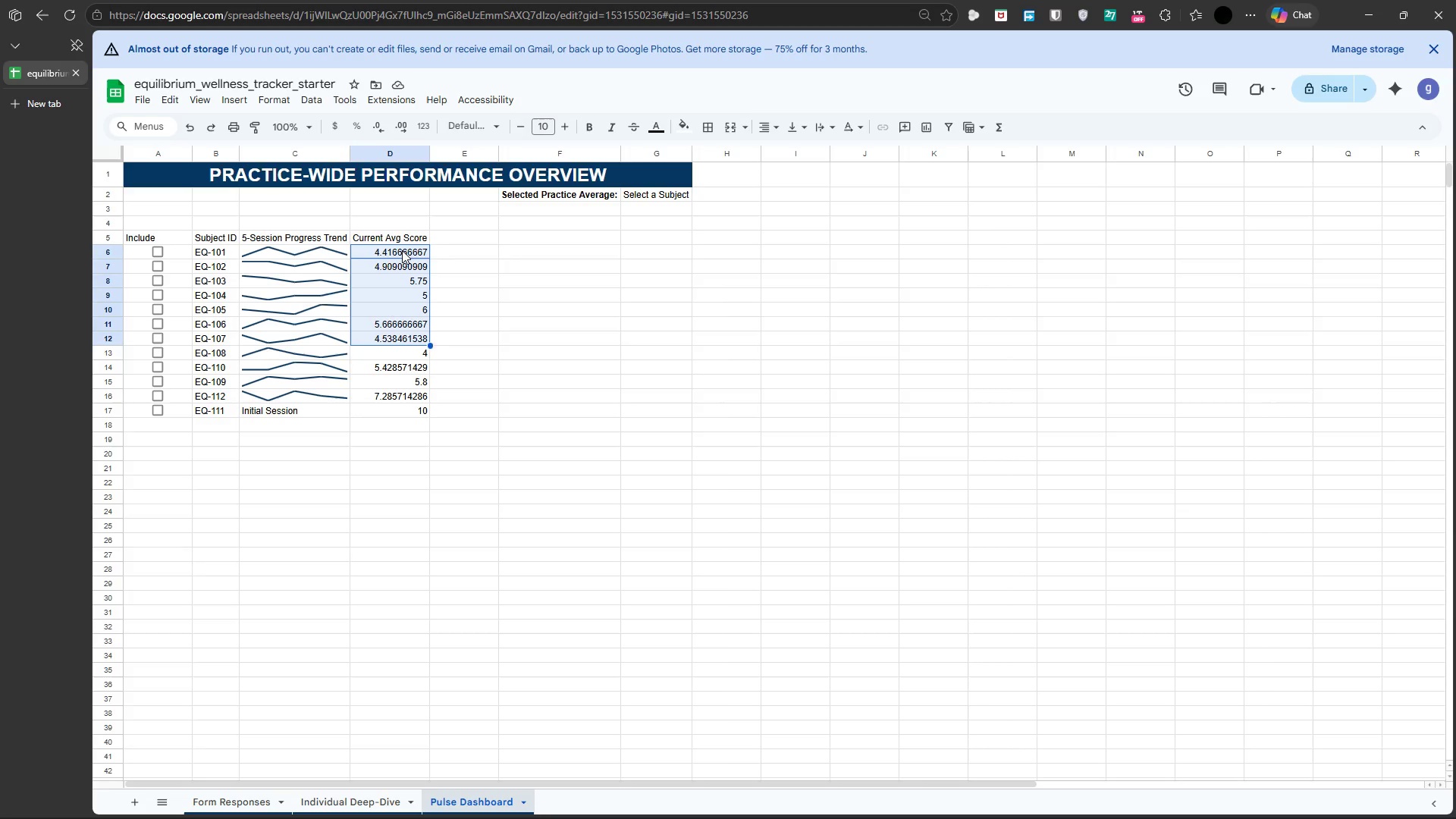 
key(Shift+ArrowDown)
 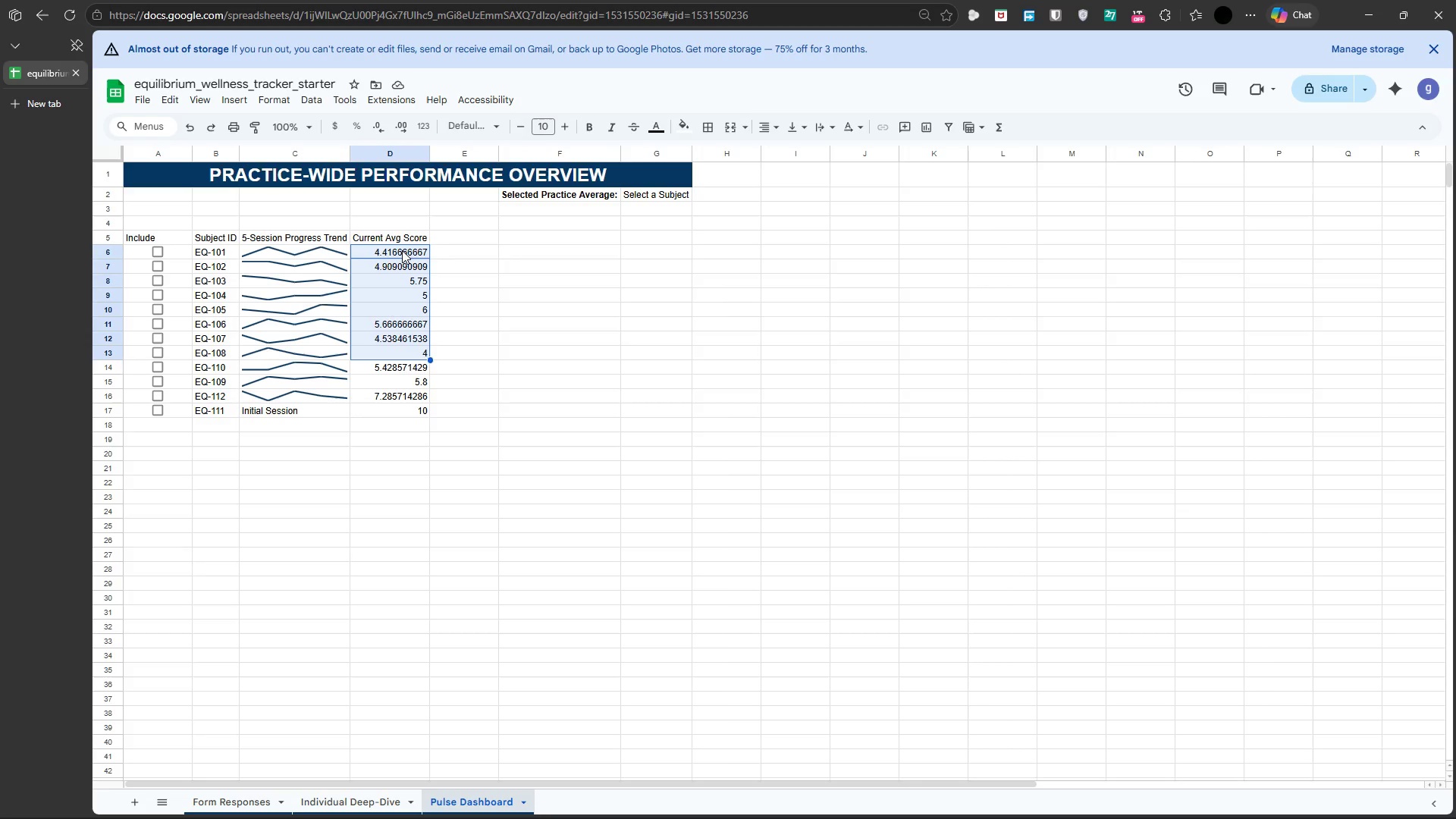 
key(Shift+ArrowDown)
 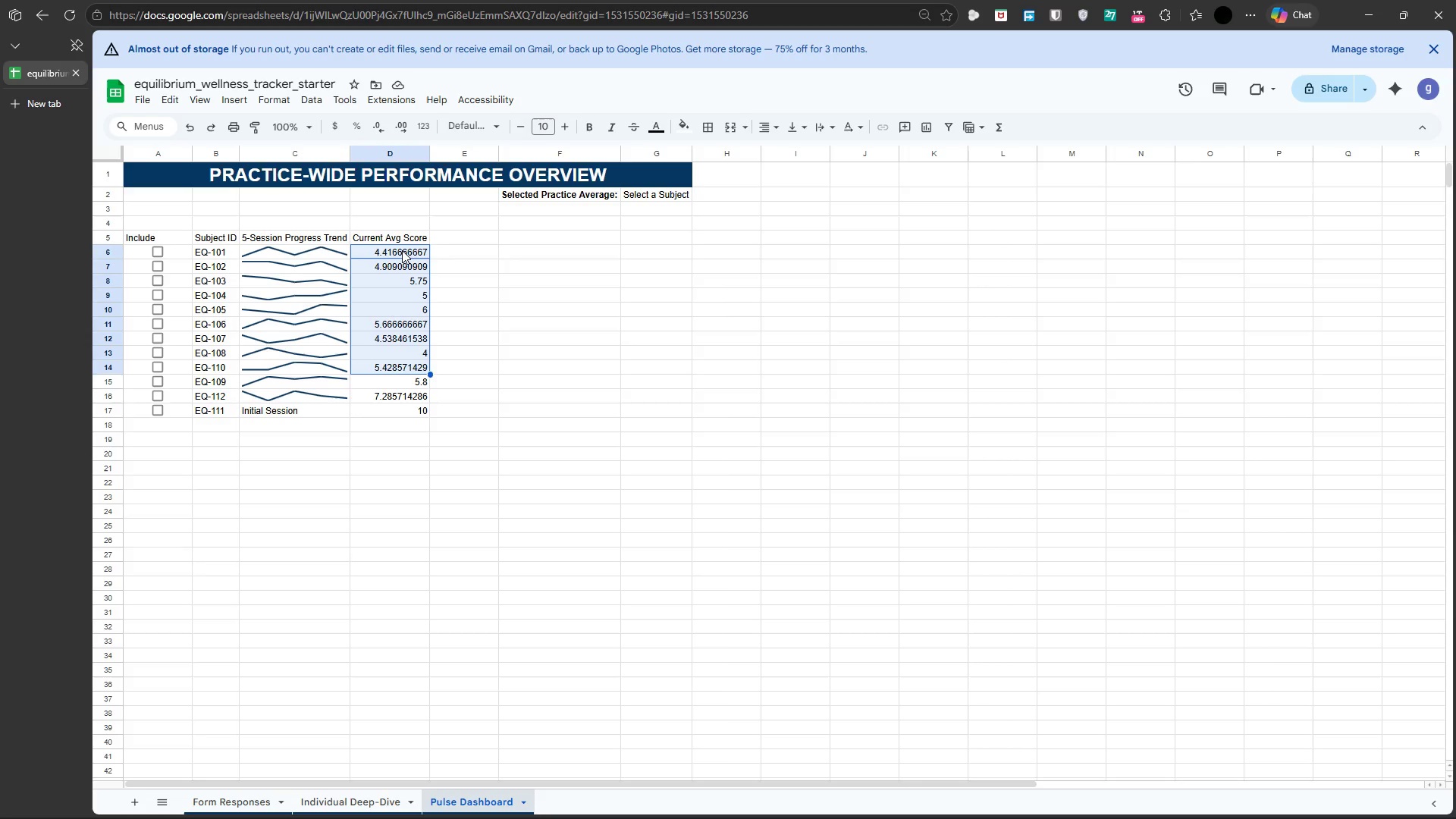 
key(Shift+ArrowDown)
 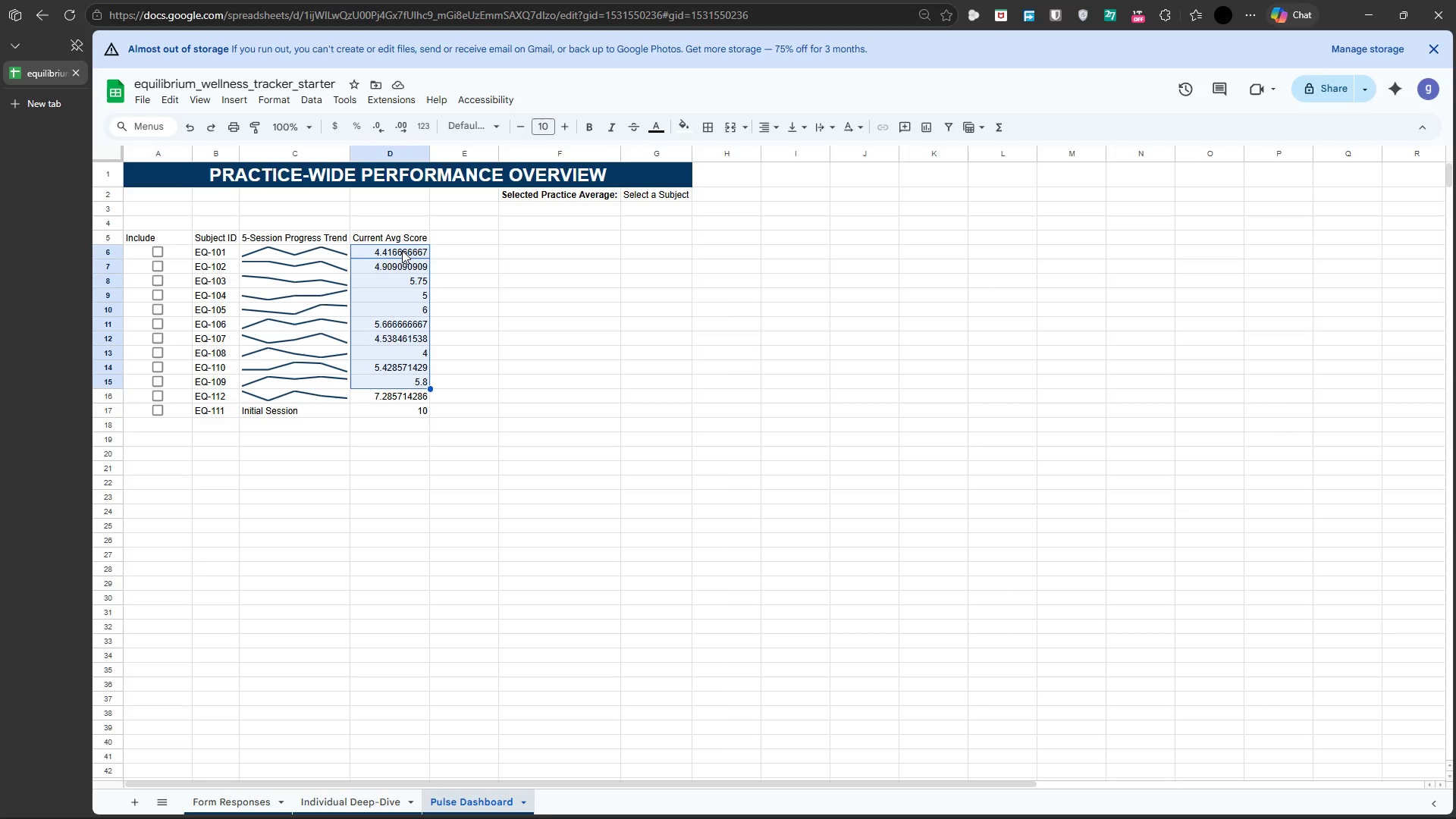 
key(Shift+ArrowDown)
 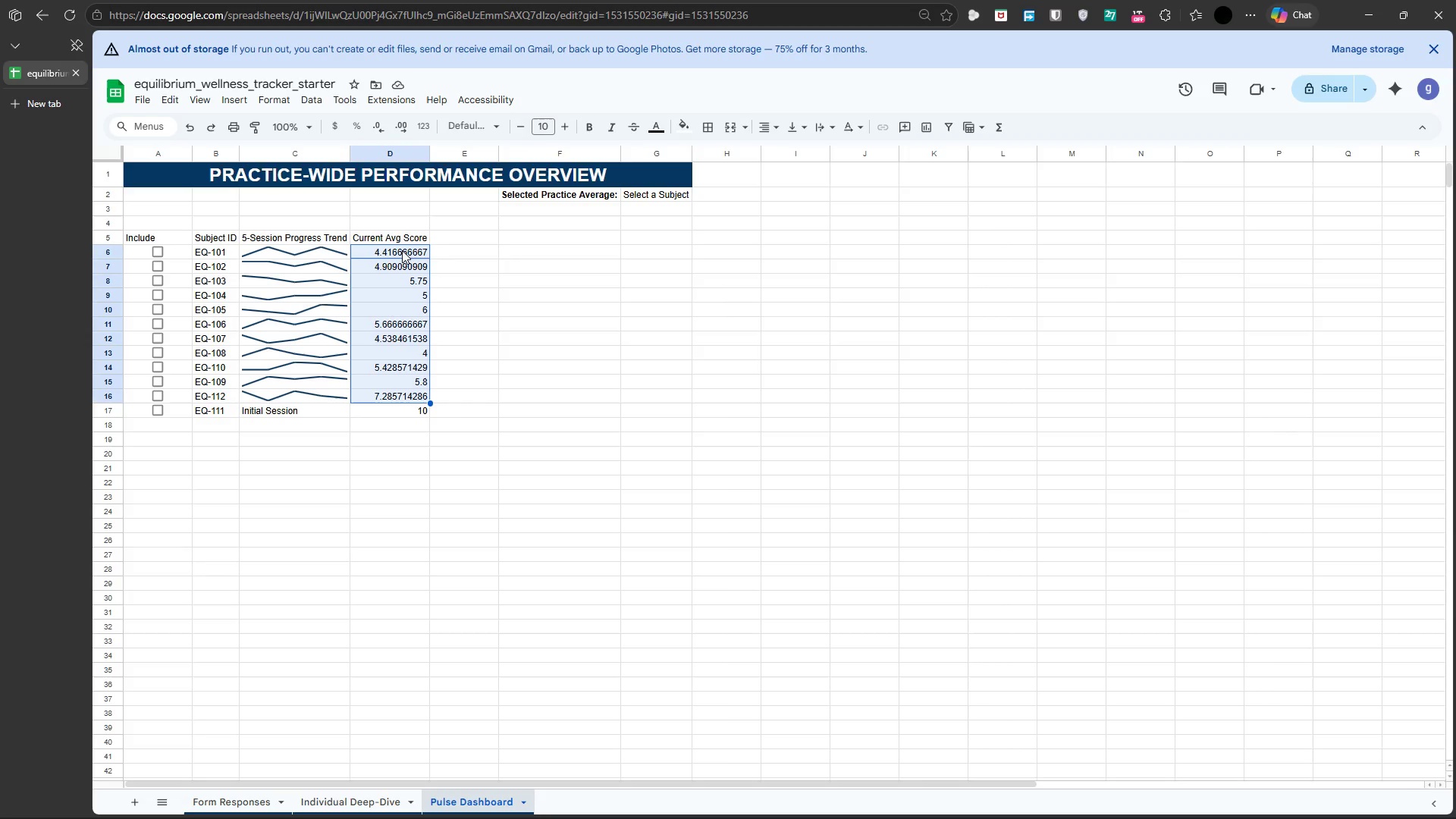 
key(Shift+ArrowDown)
 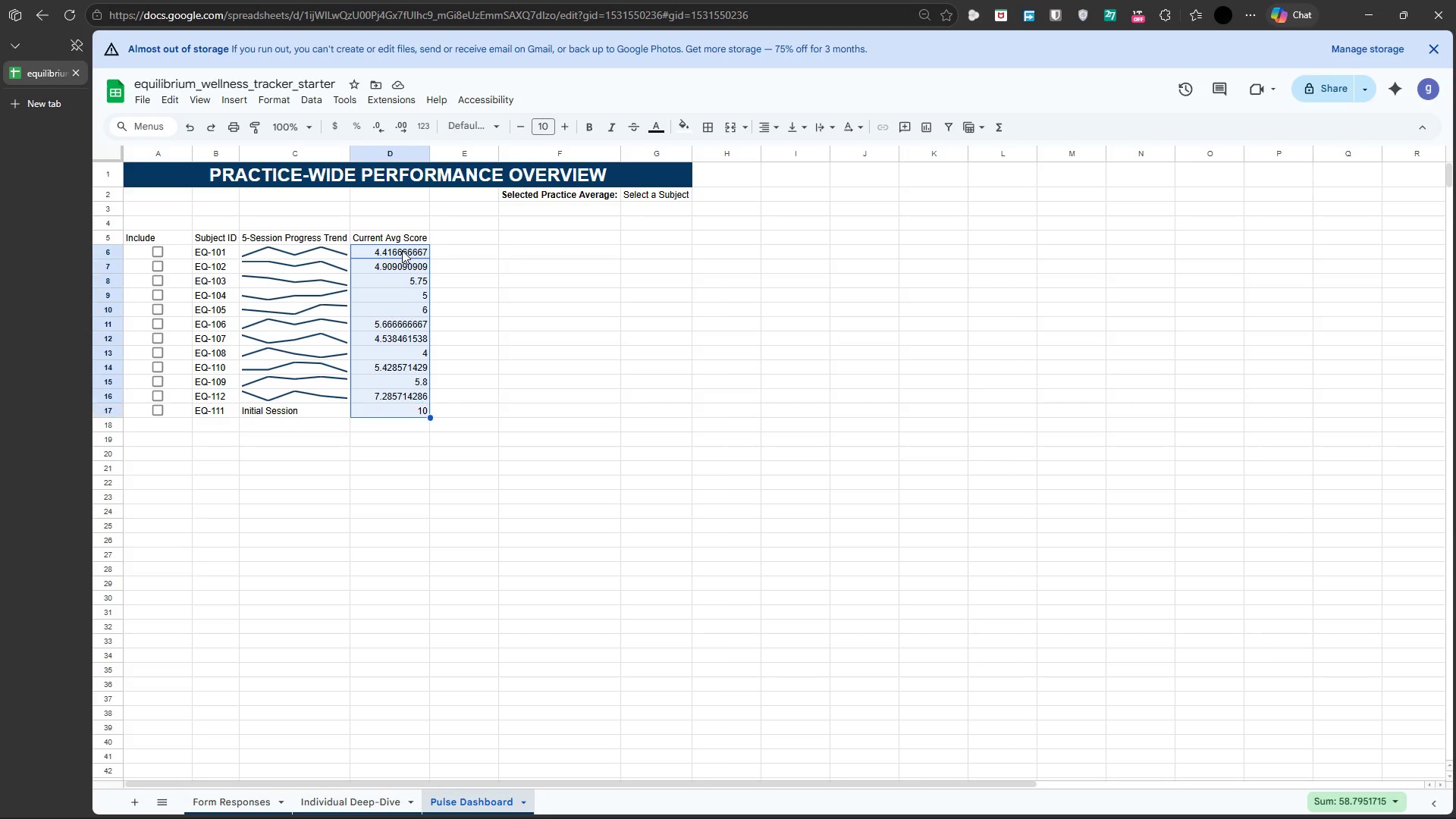 
key(Shift+ArrowDown)
 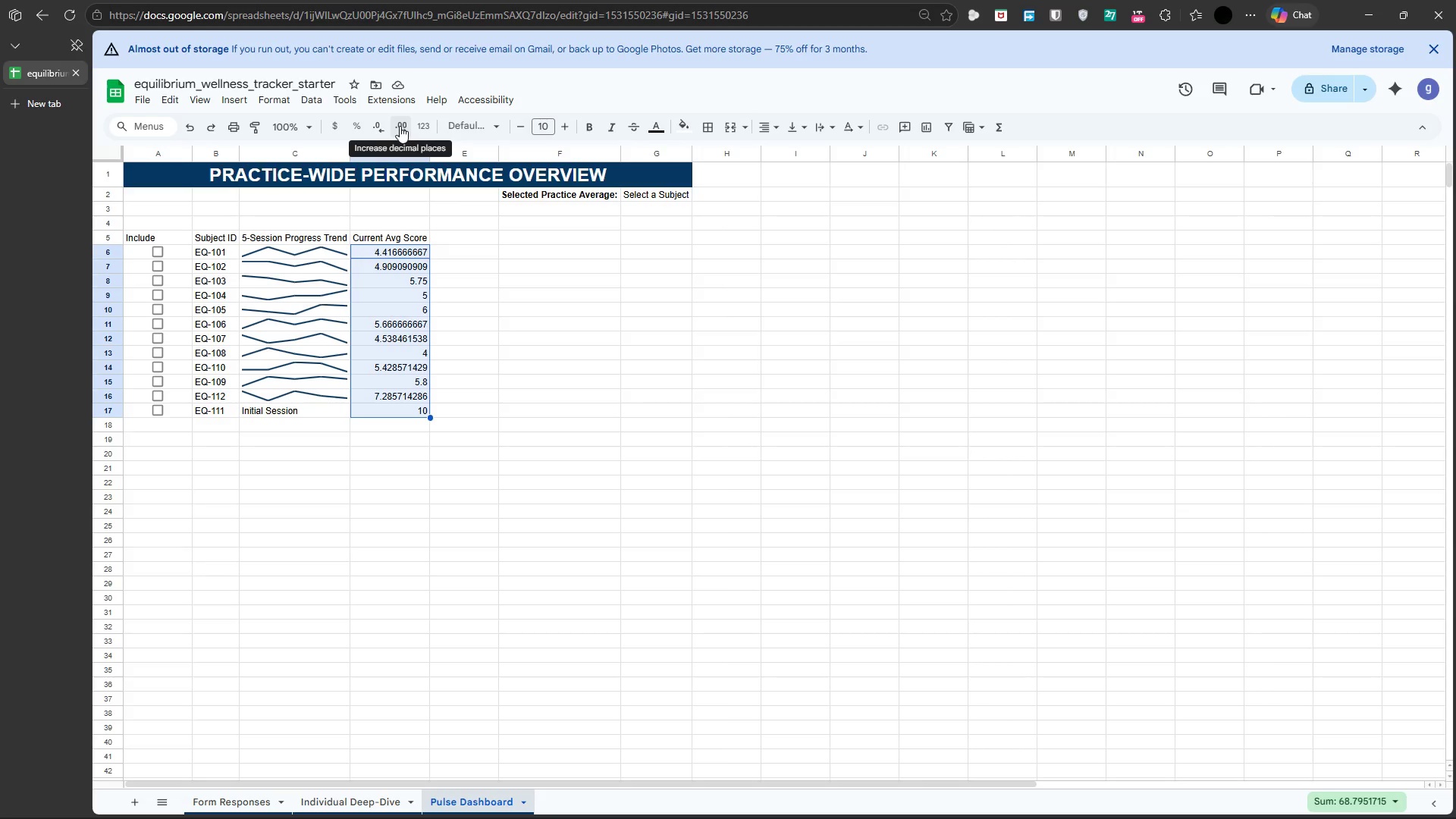 
wait(6.78)
 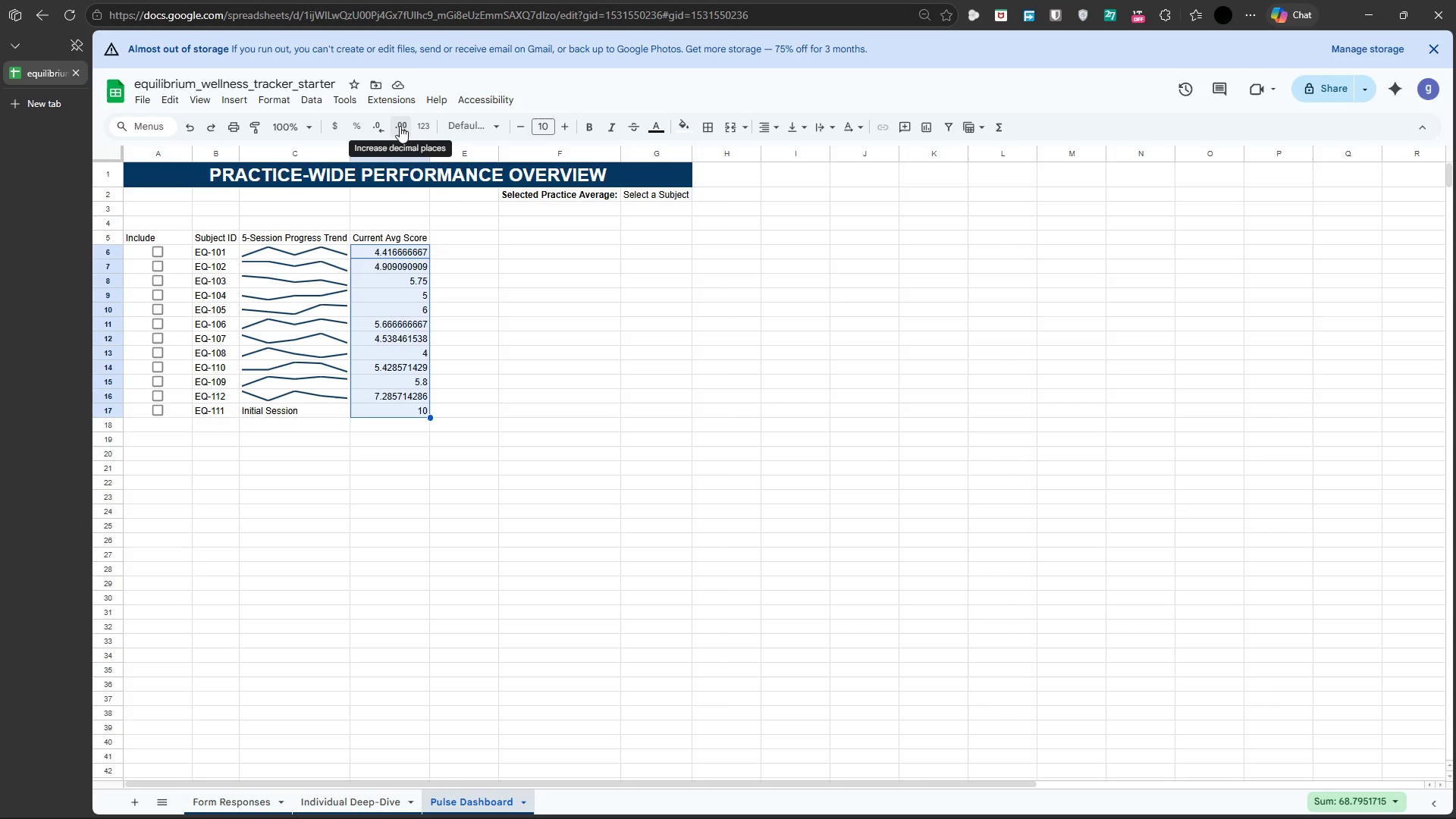 
left_click([374, 125])
 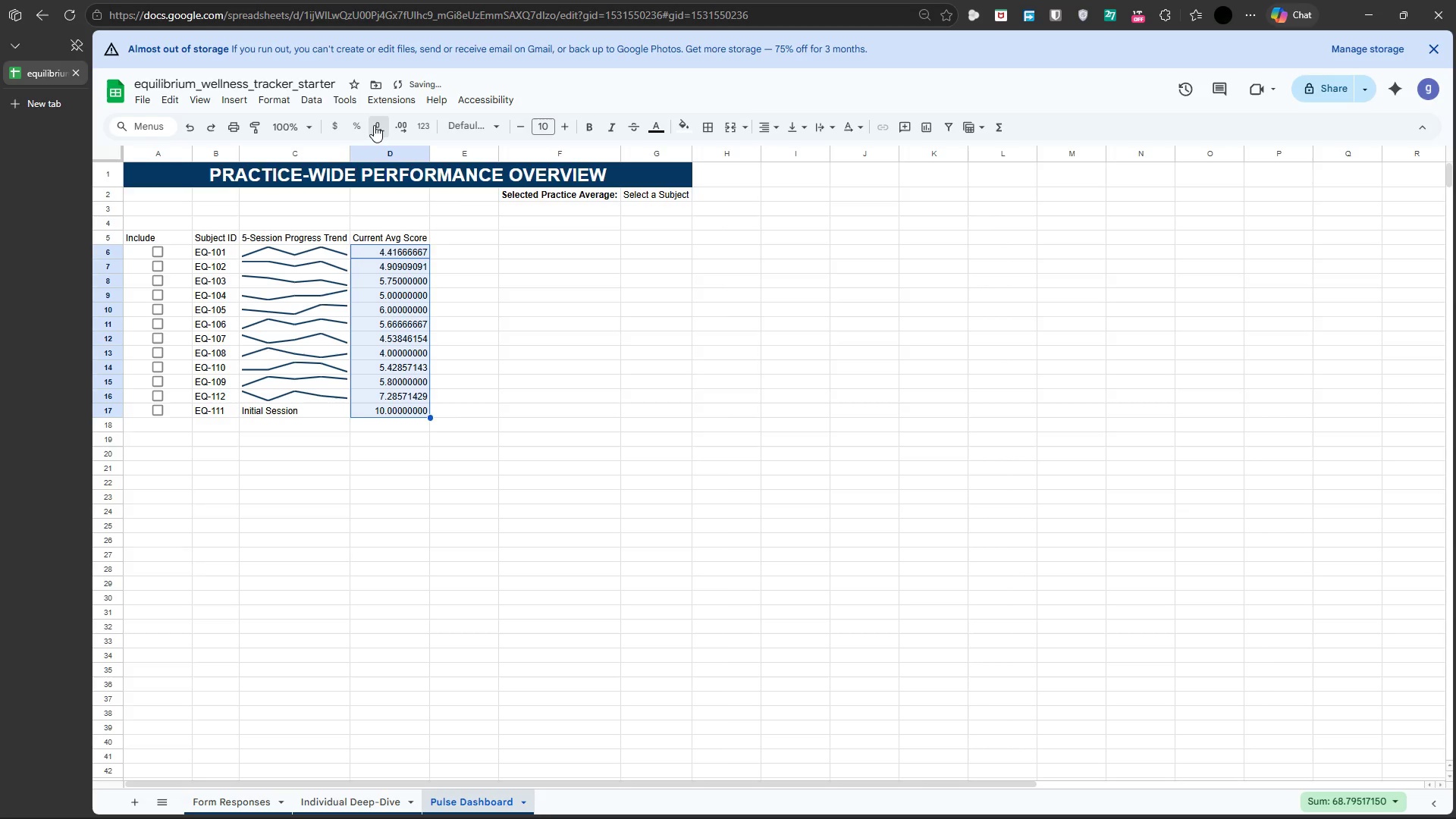 
left_click([374, 125])
 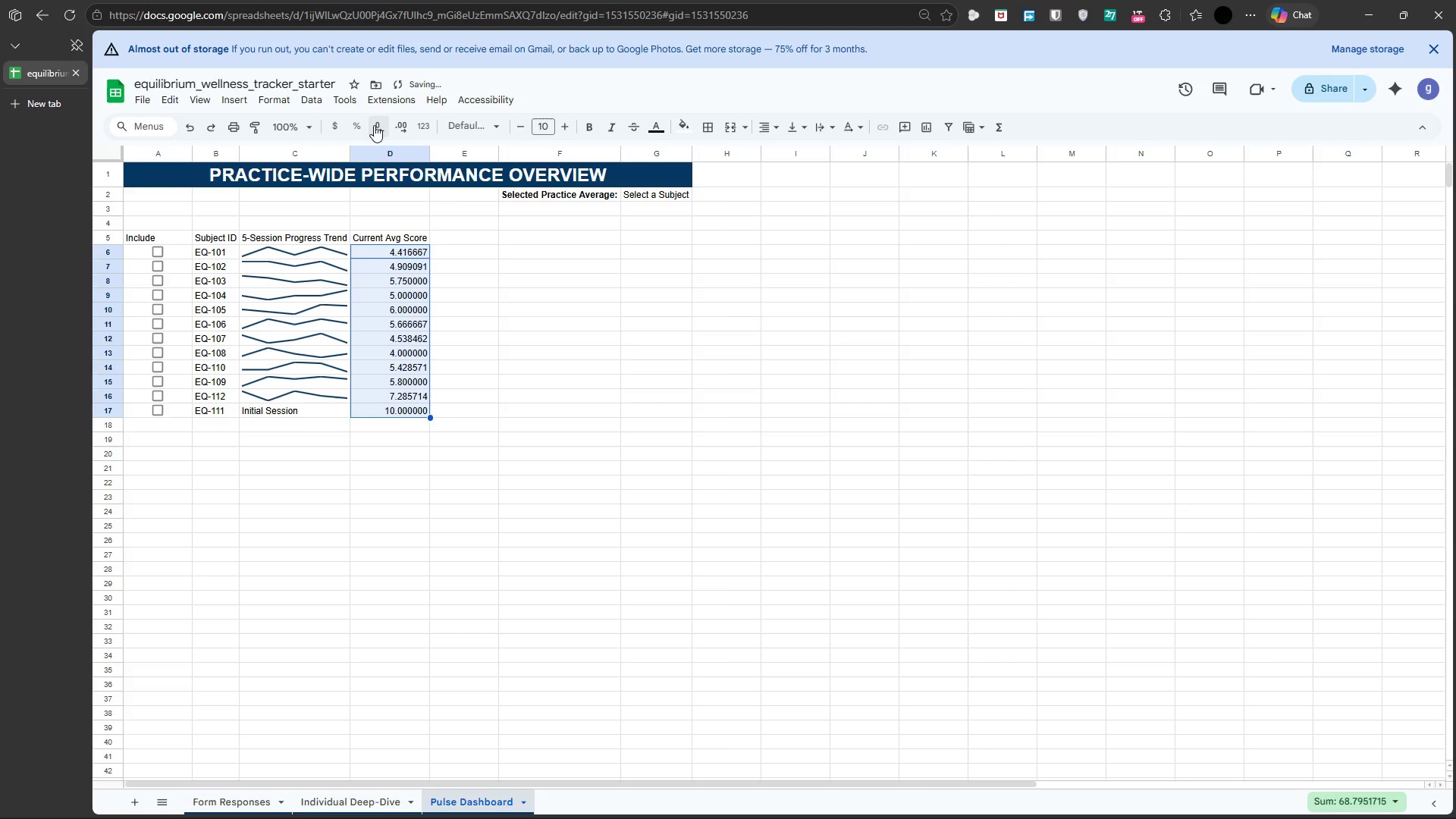 
double_click([374, 125])
 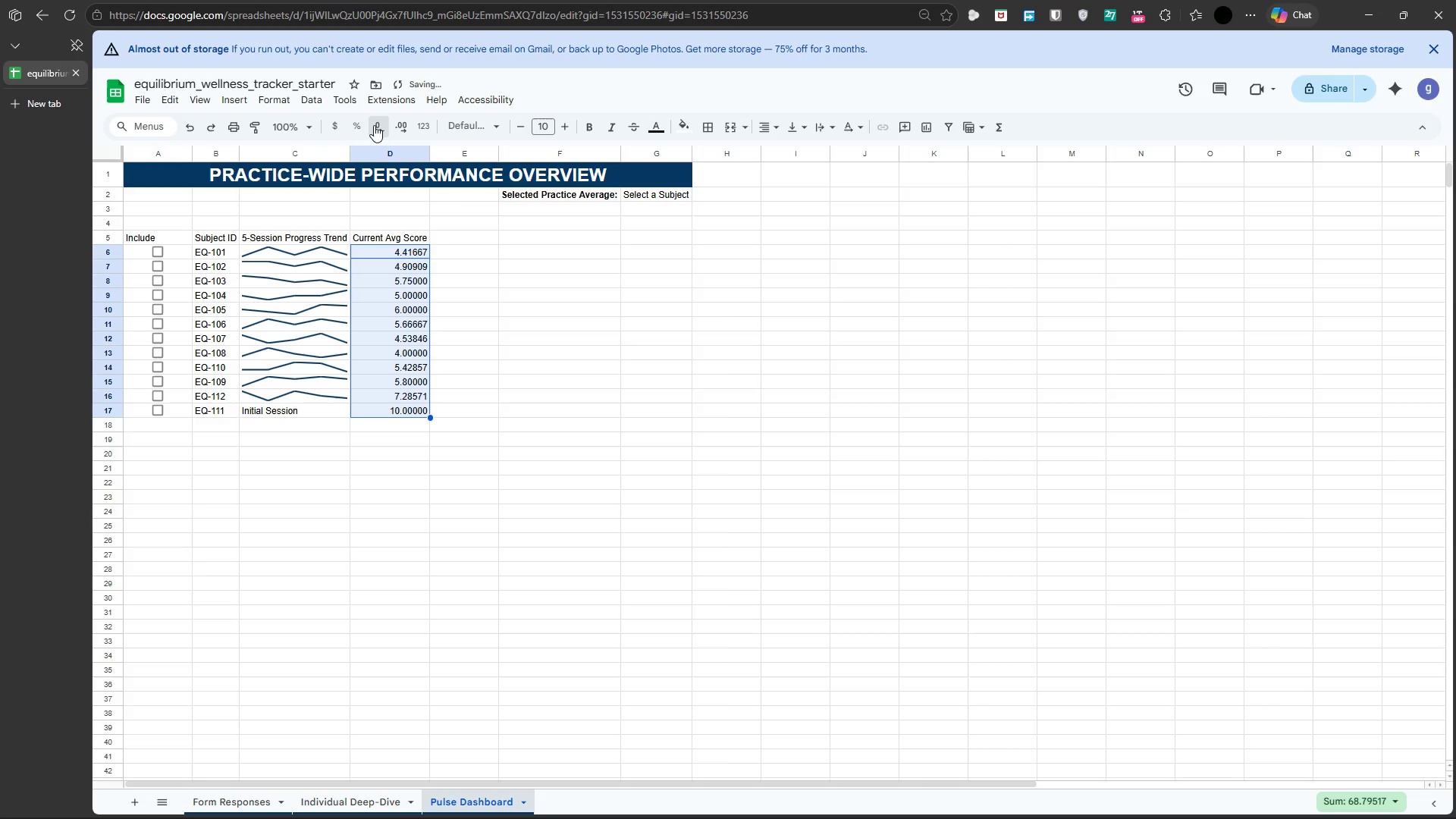 
triple_click([374, 125])
 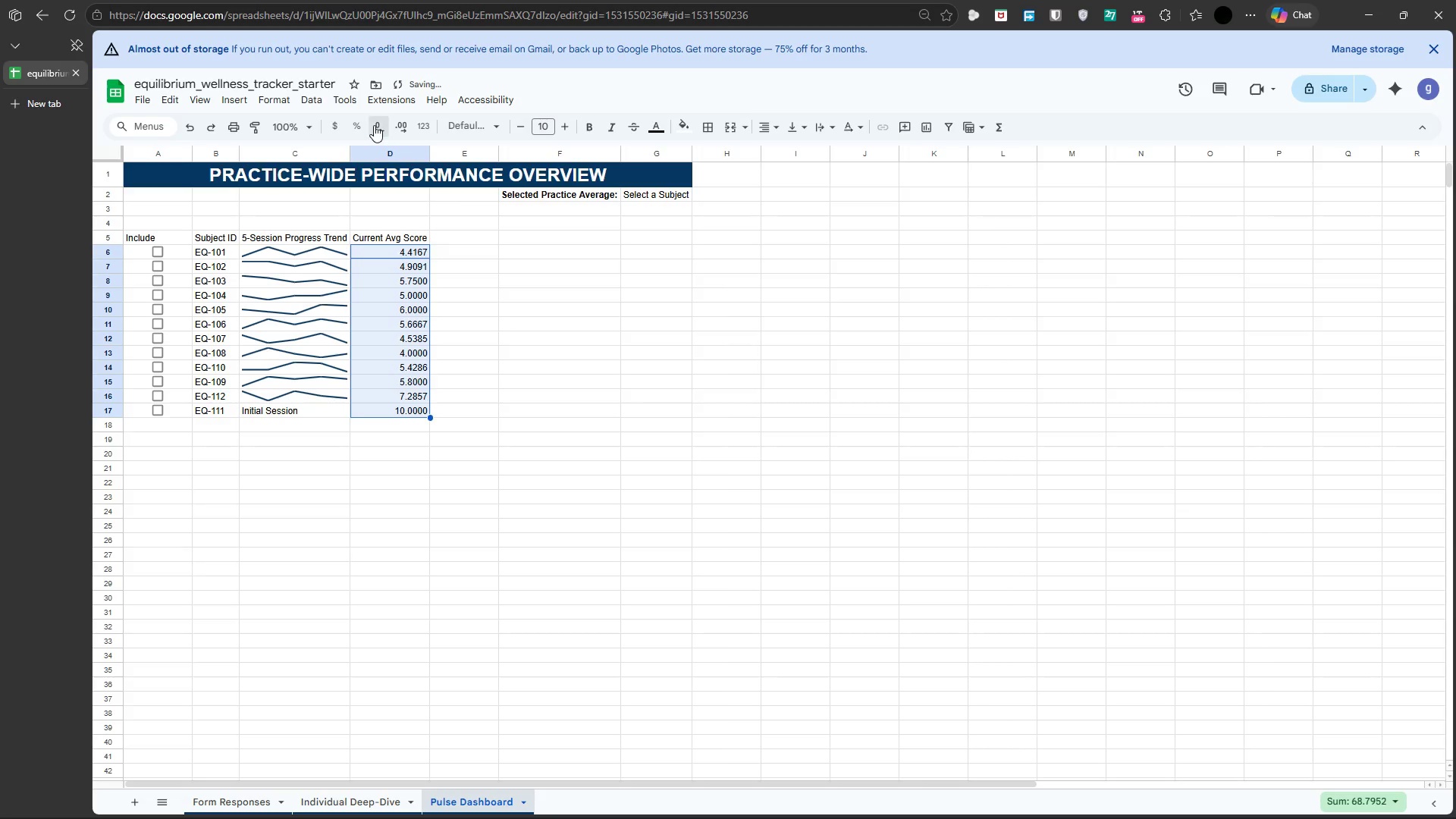 
triple_click([374, 125])
 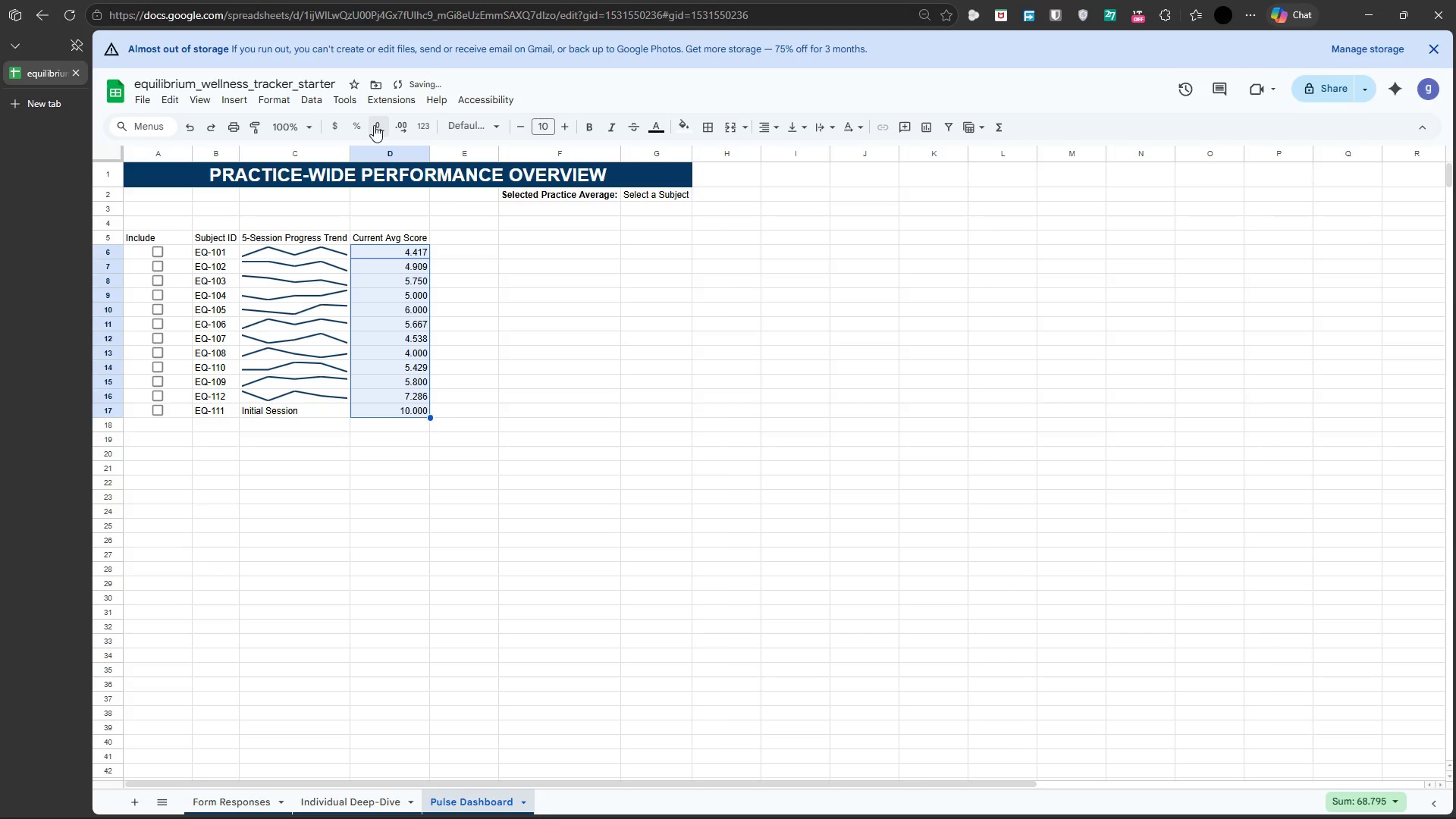 
left_click([374, 125])
 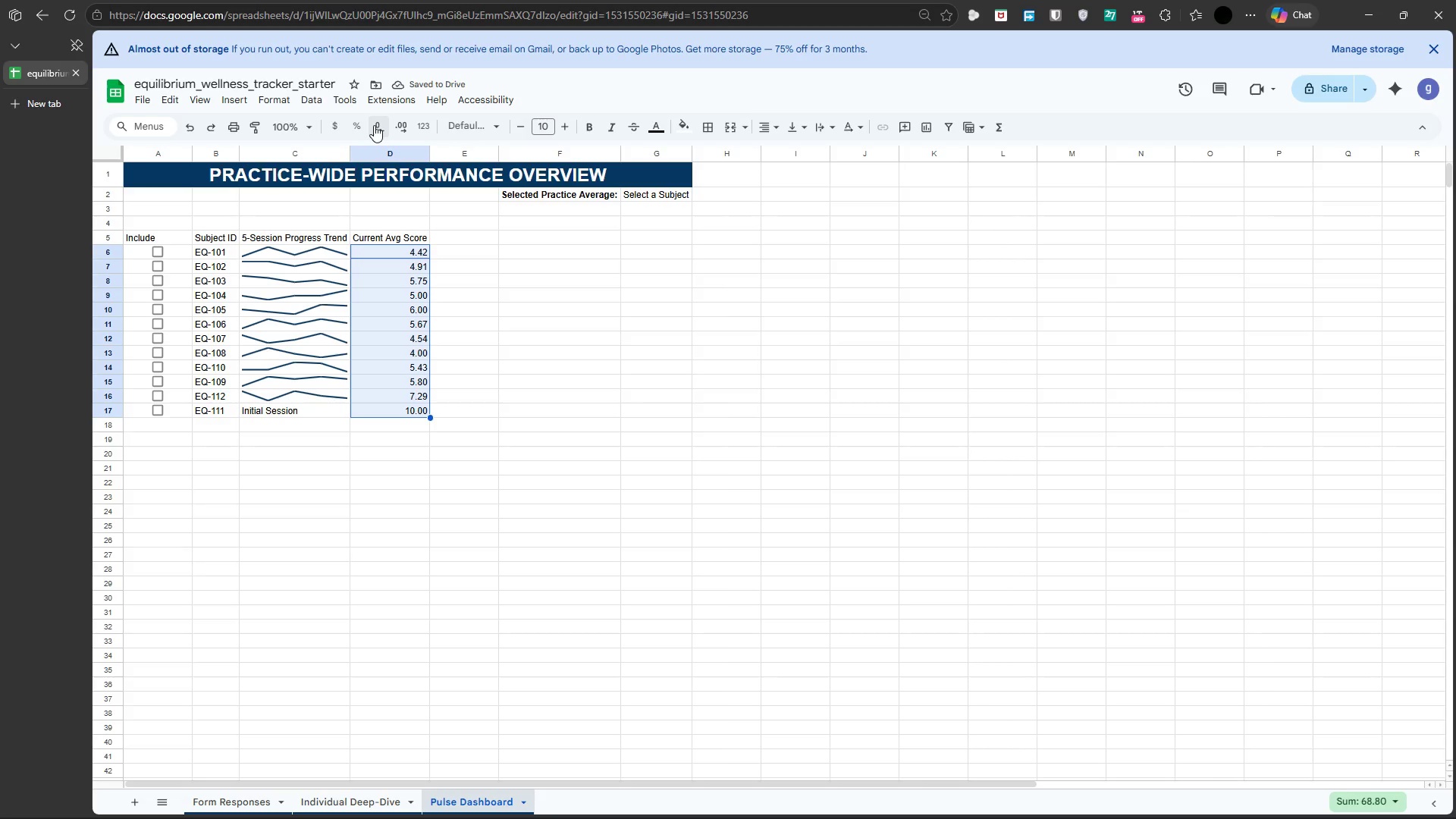 
left_click([526, 281])
 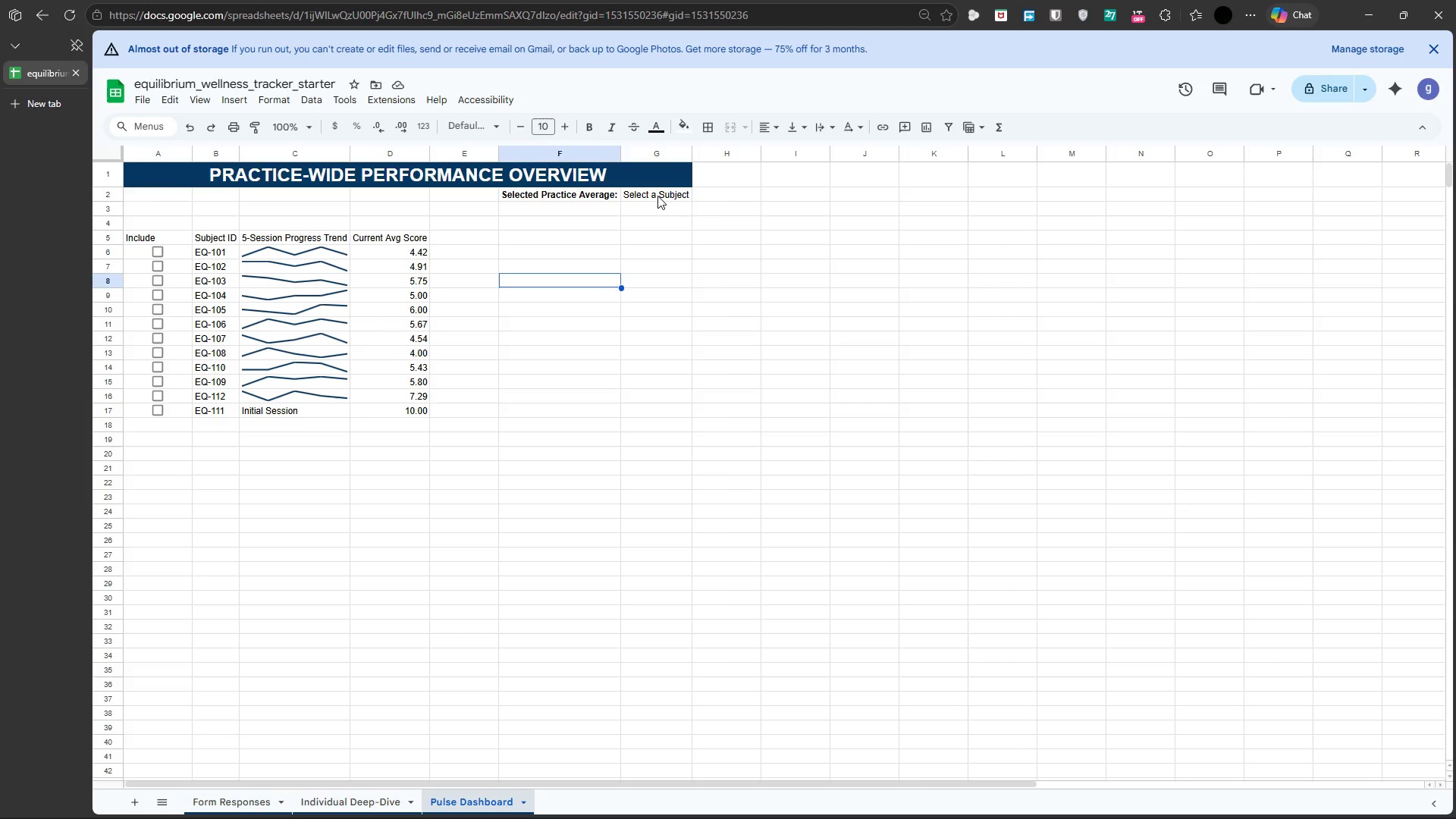 
left_click([657, 196])
 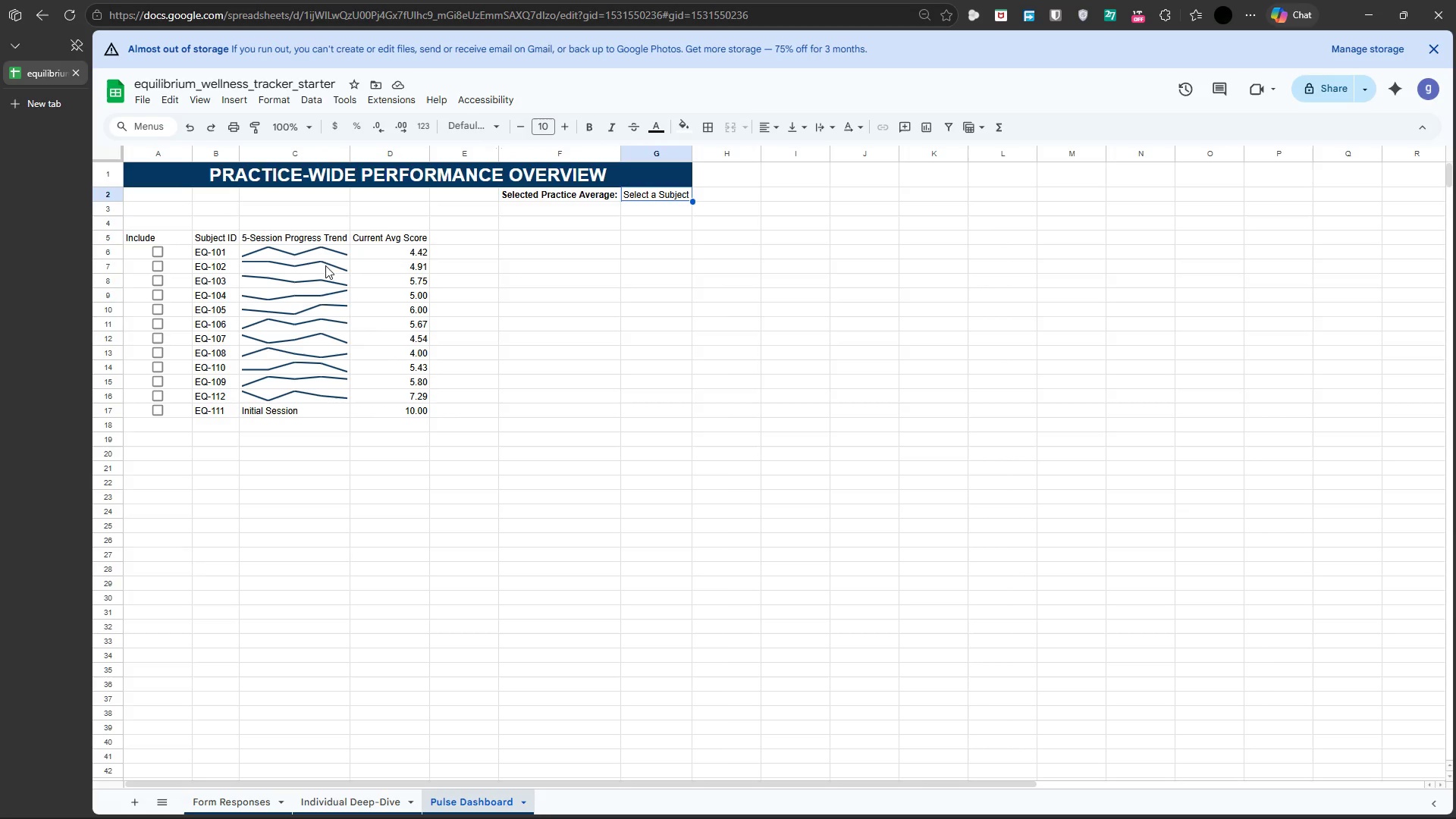 
left_click([158, 252])
 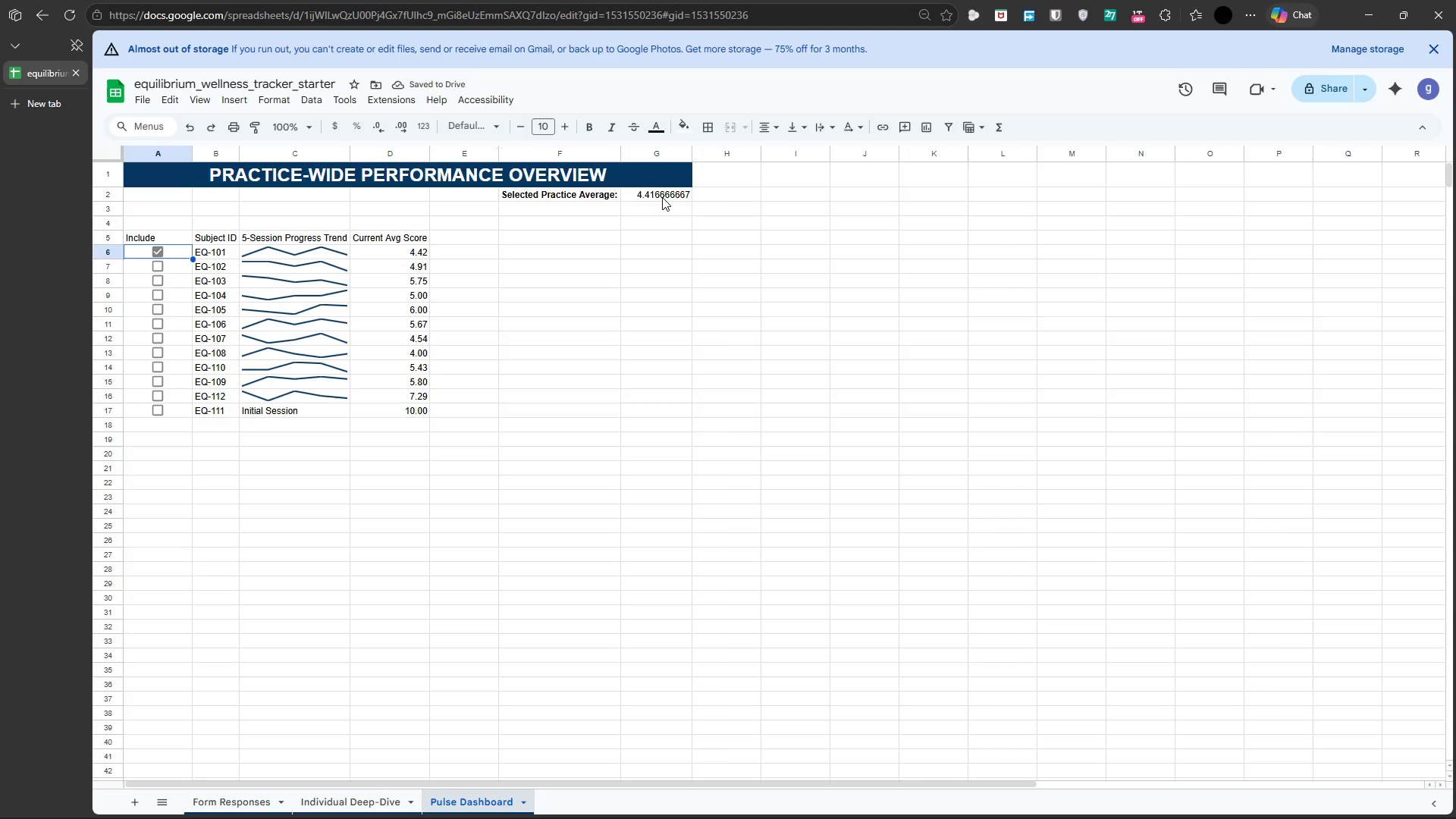 
left_click([662, 197])
 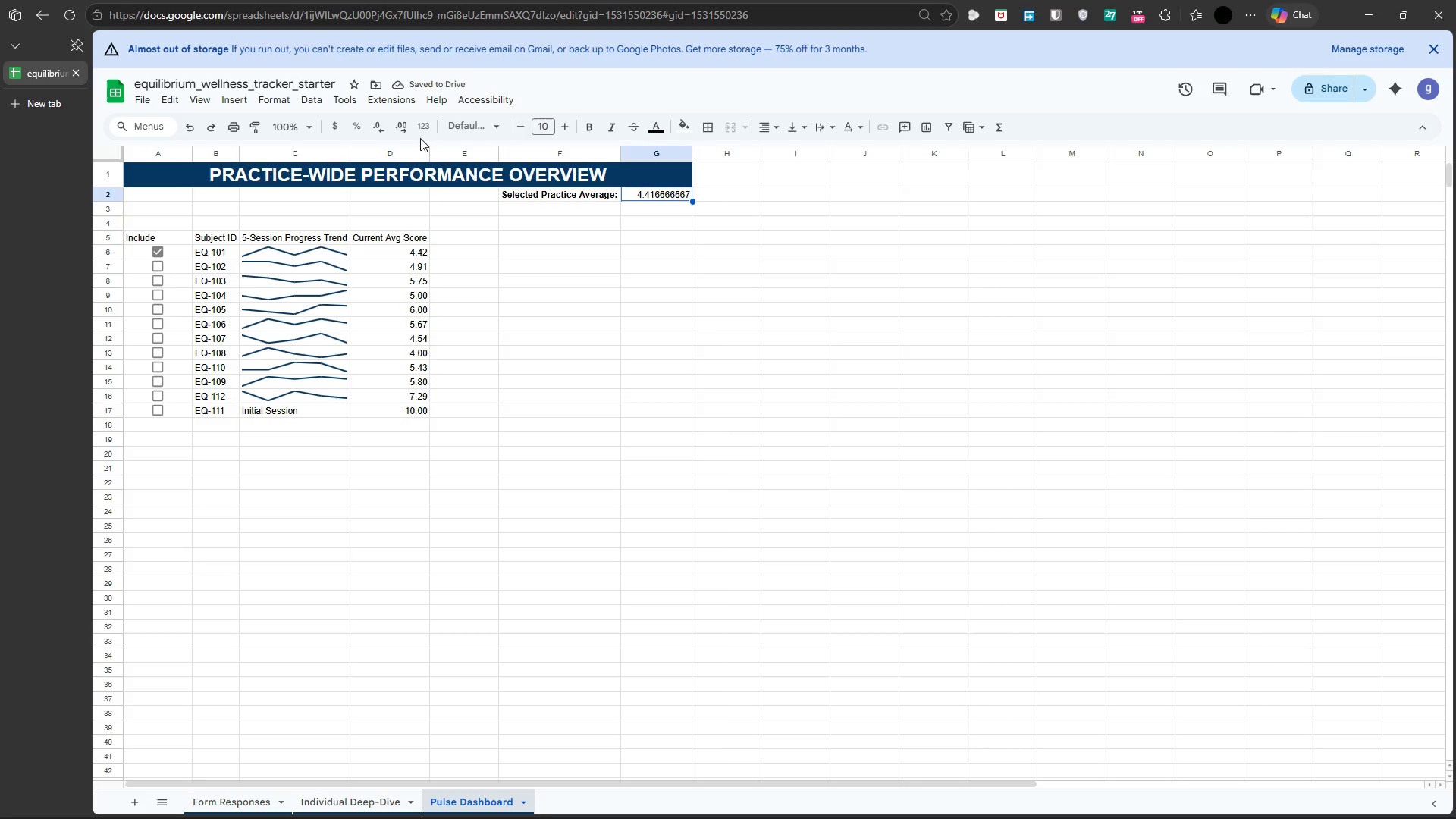 
mouse_move([387, 127])
 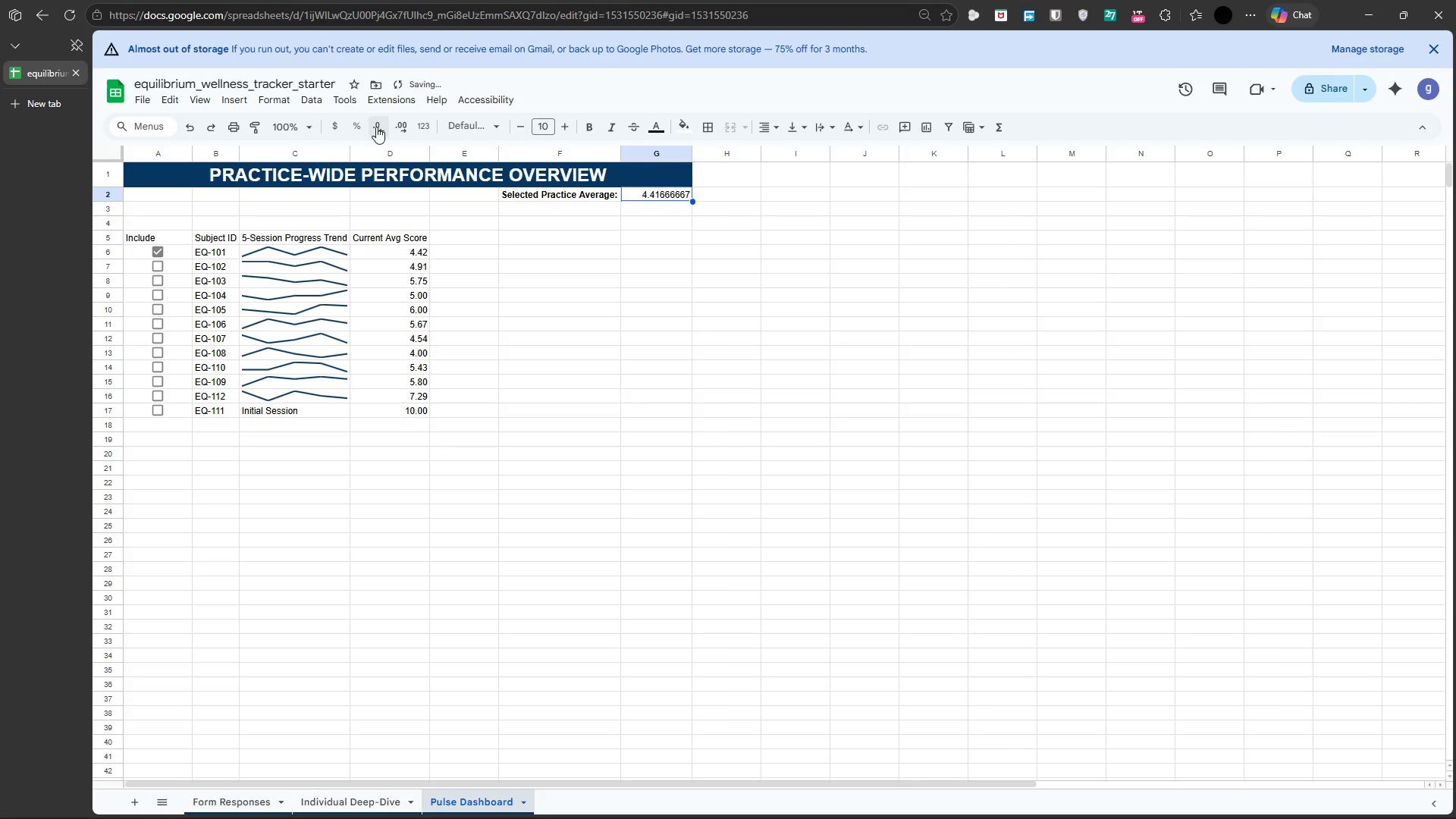 
double_click([376, 127])
 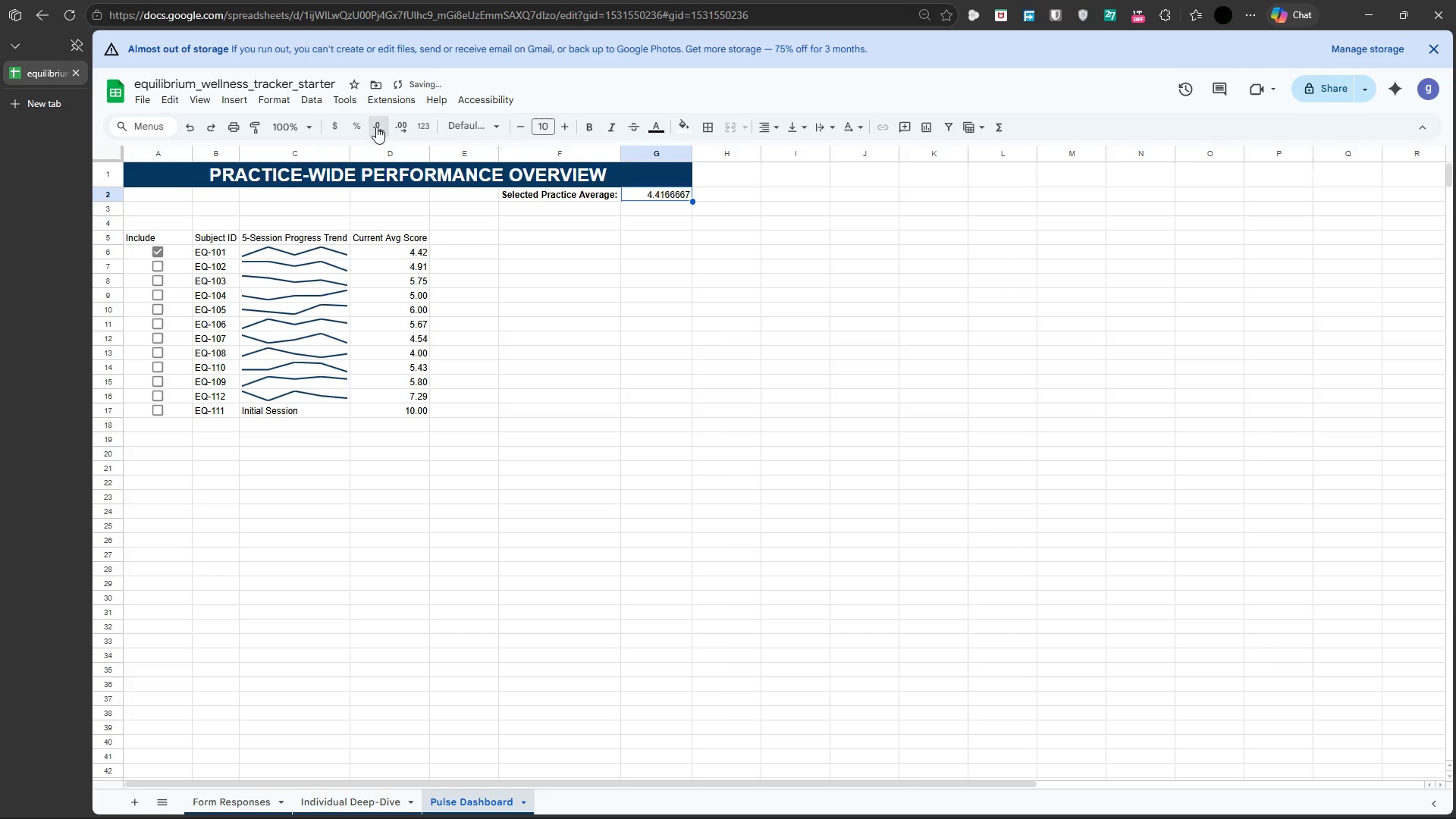 
triple_click([376, 127])
 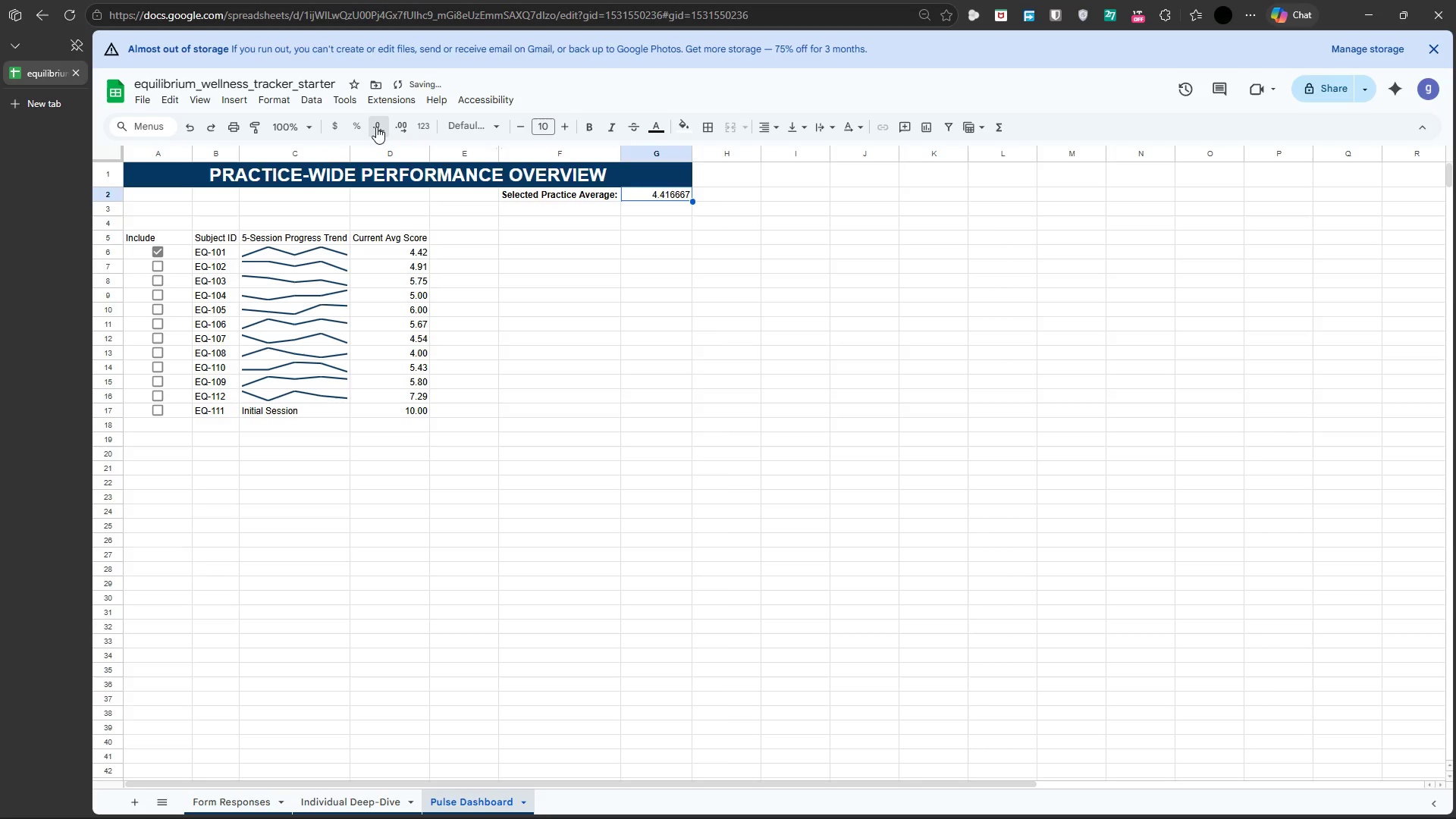 
triple_click([376, 127])
 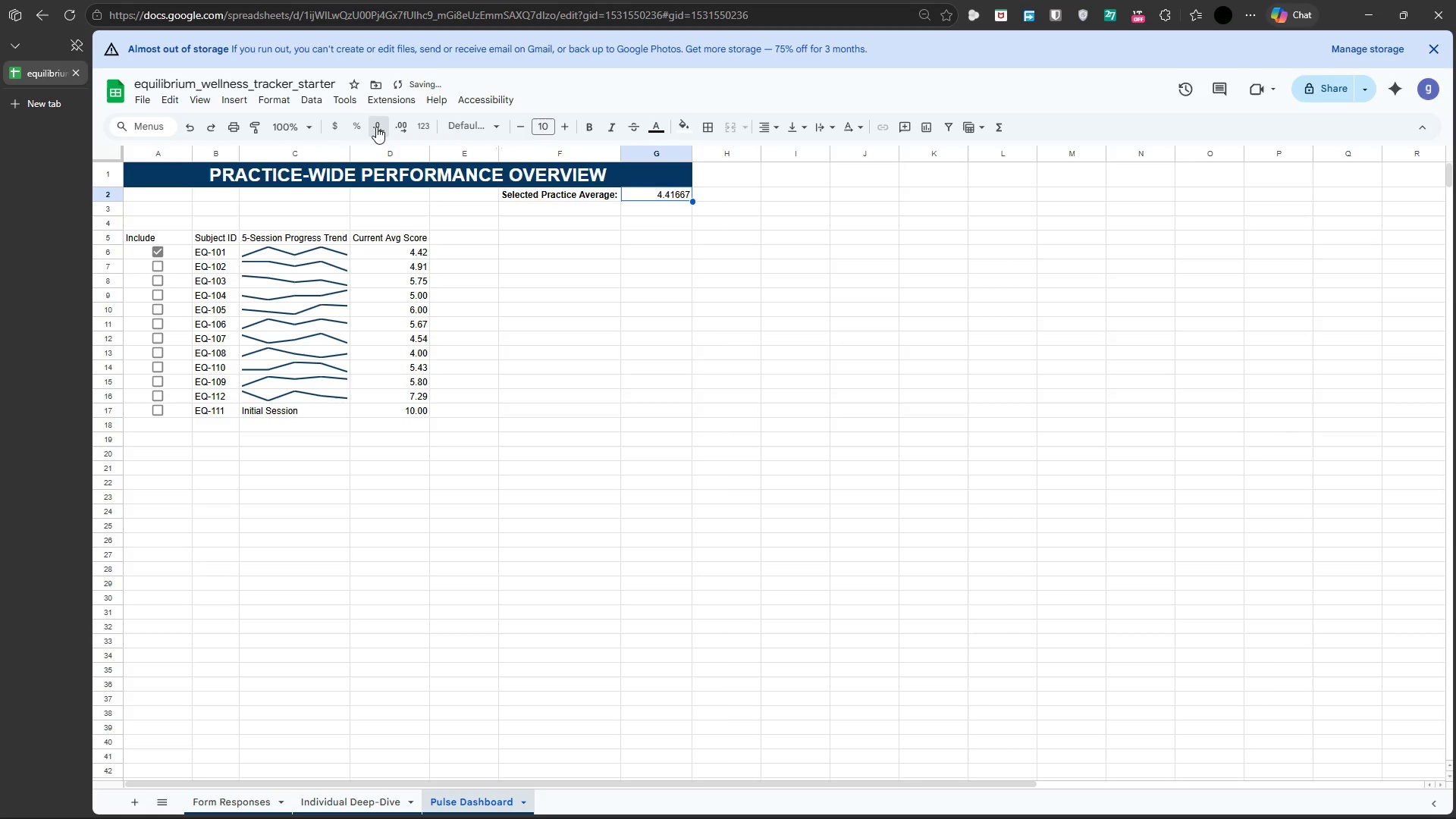 
triple_click([376, 127])
 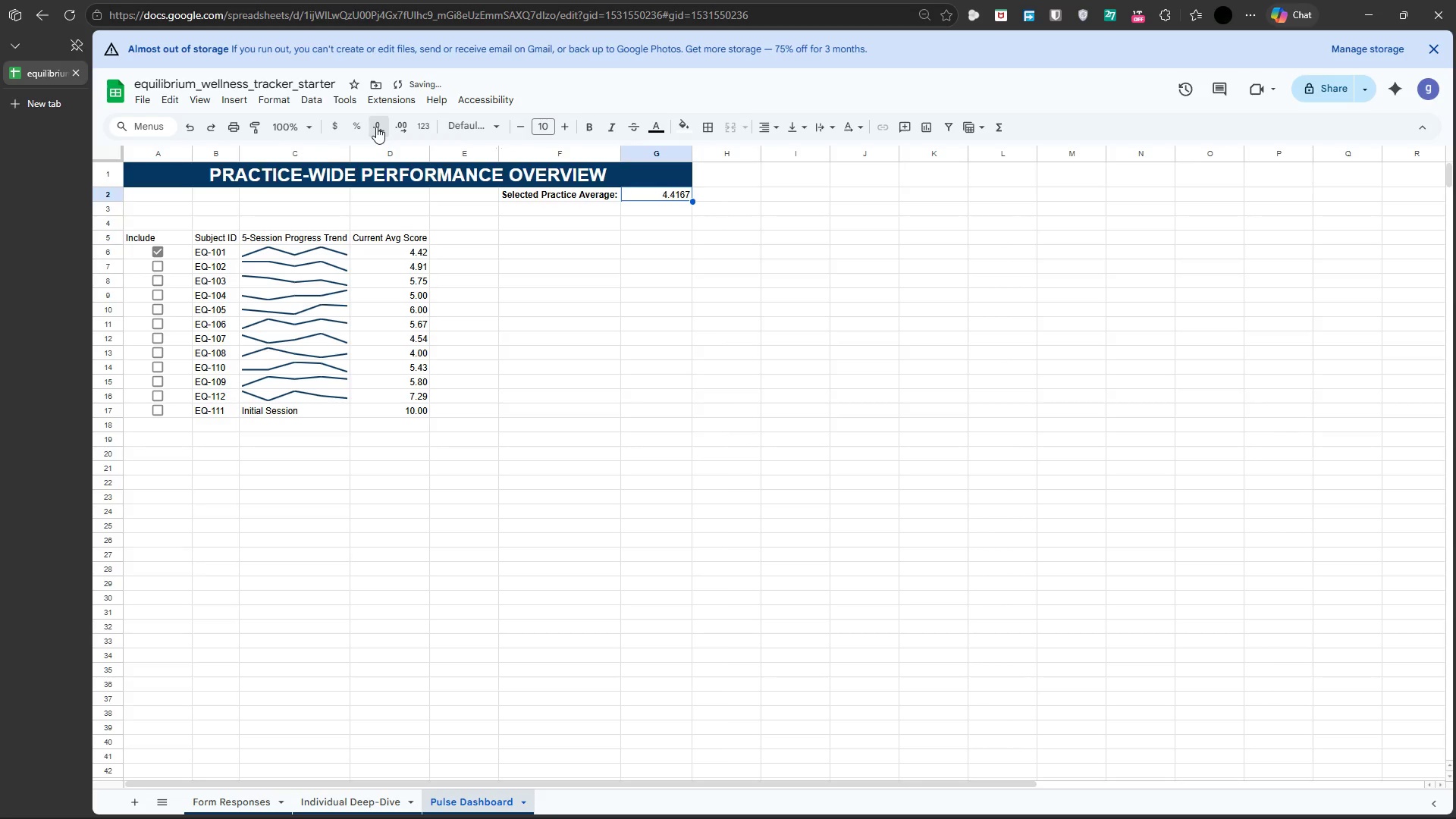 
triple_click([376, 127])
 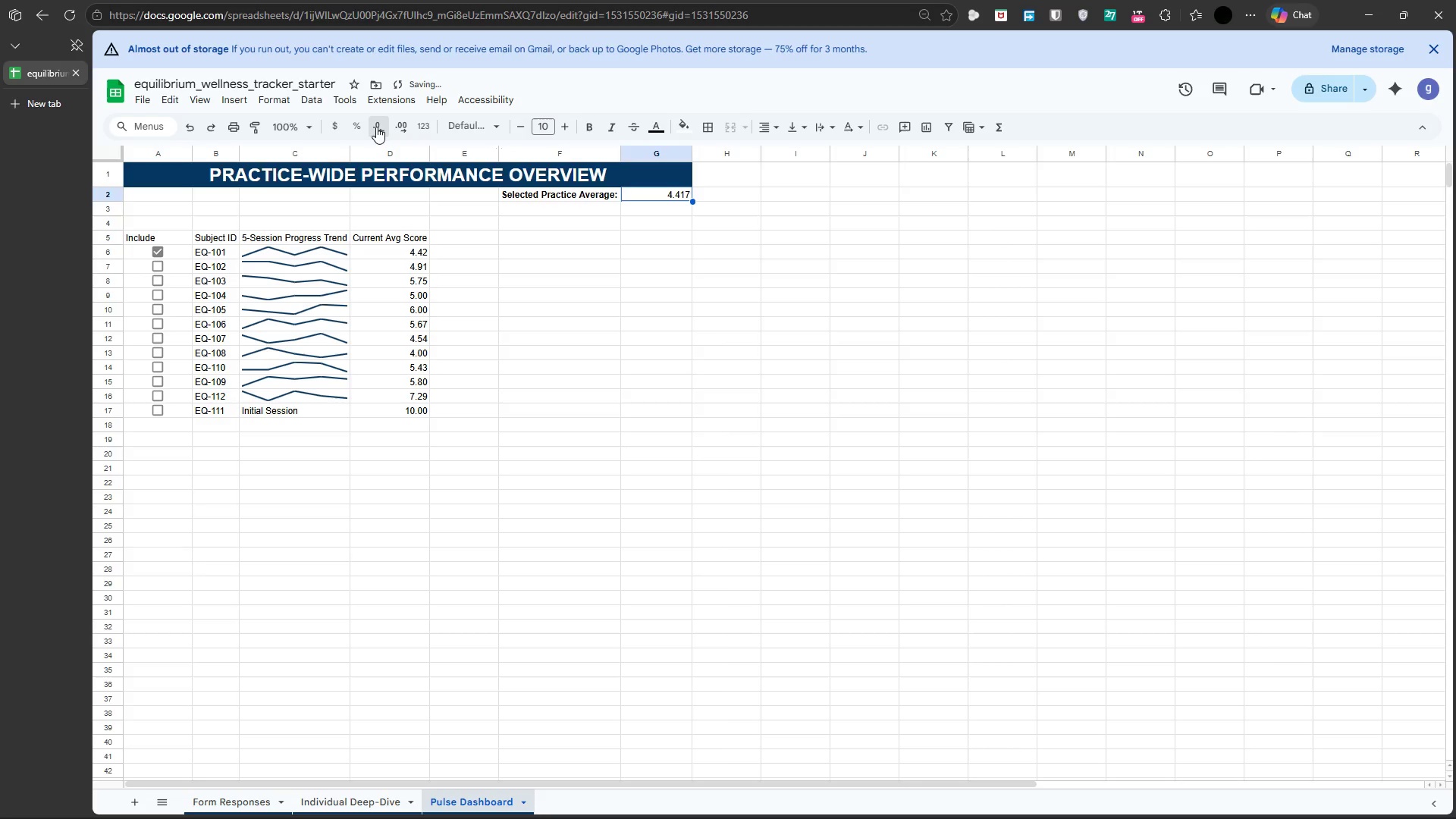 
left_click([376, 127])
 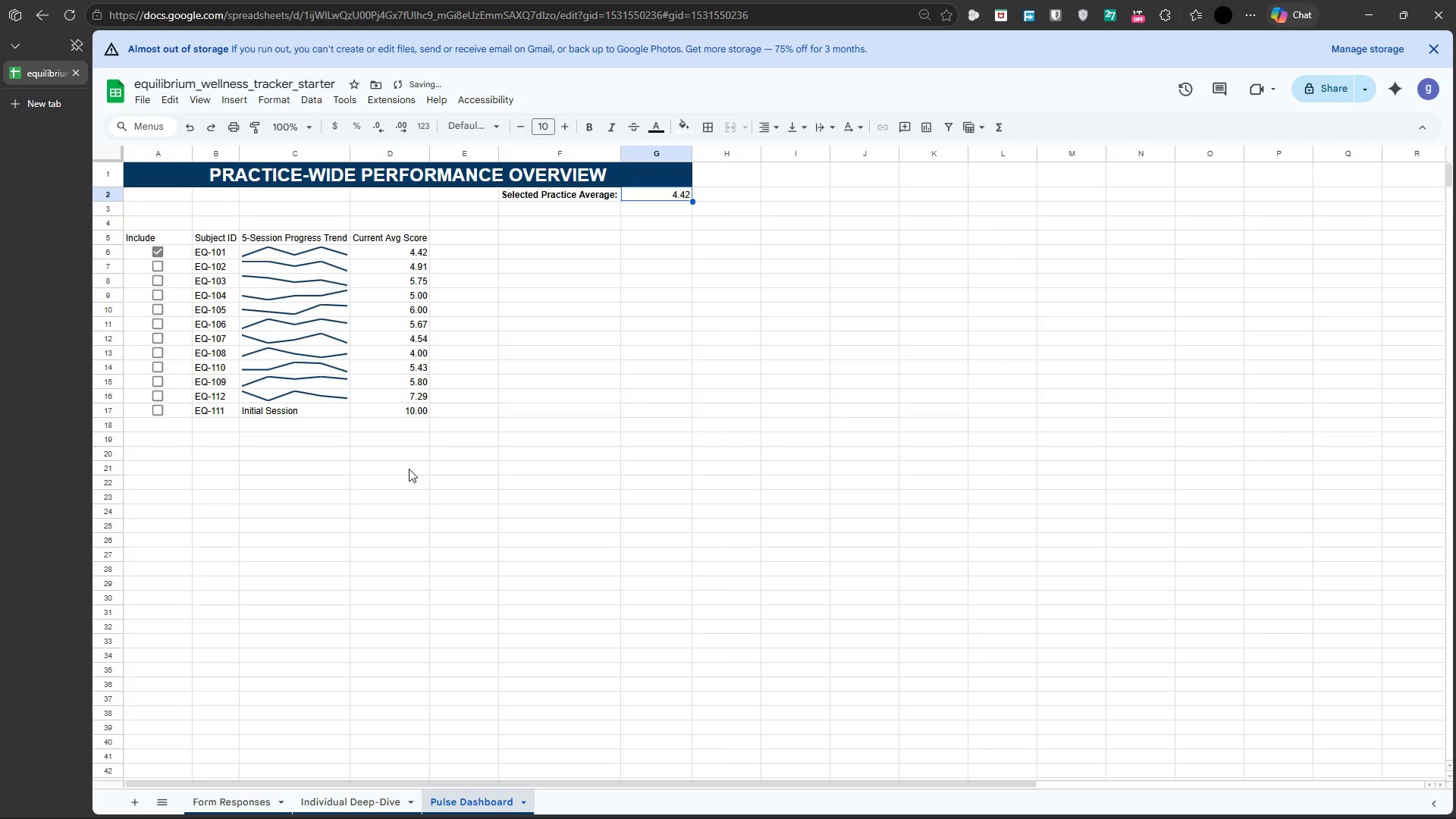 
left_click([409, 469])
 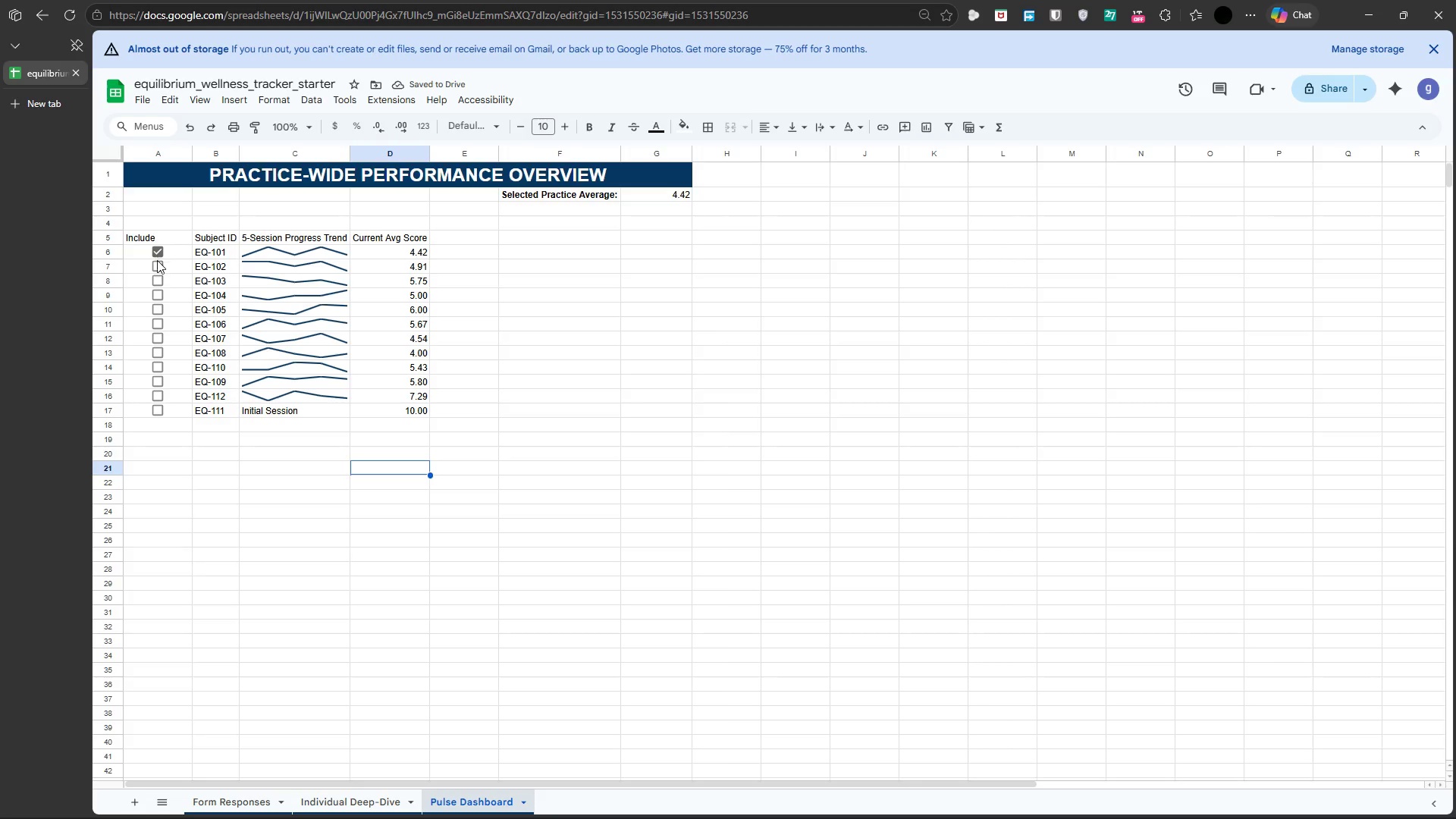 
left_click([160, 264])
 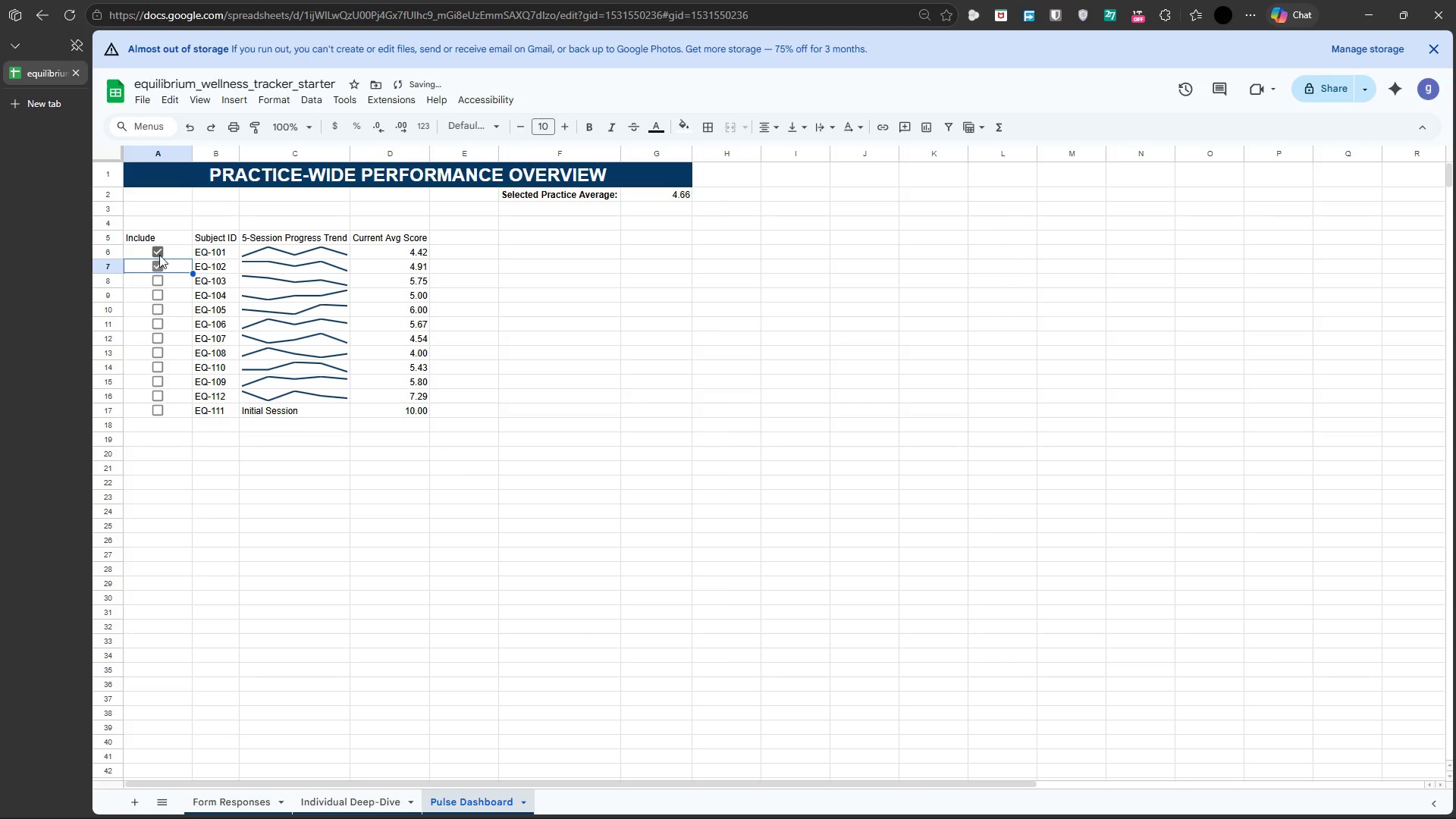 
left_click([159, 254])
 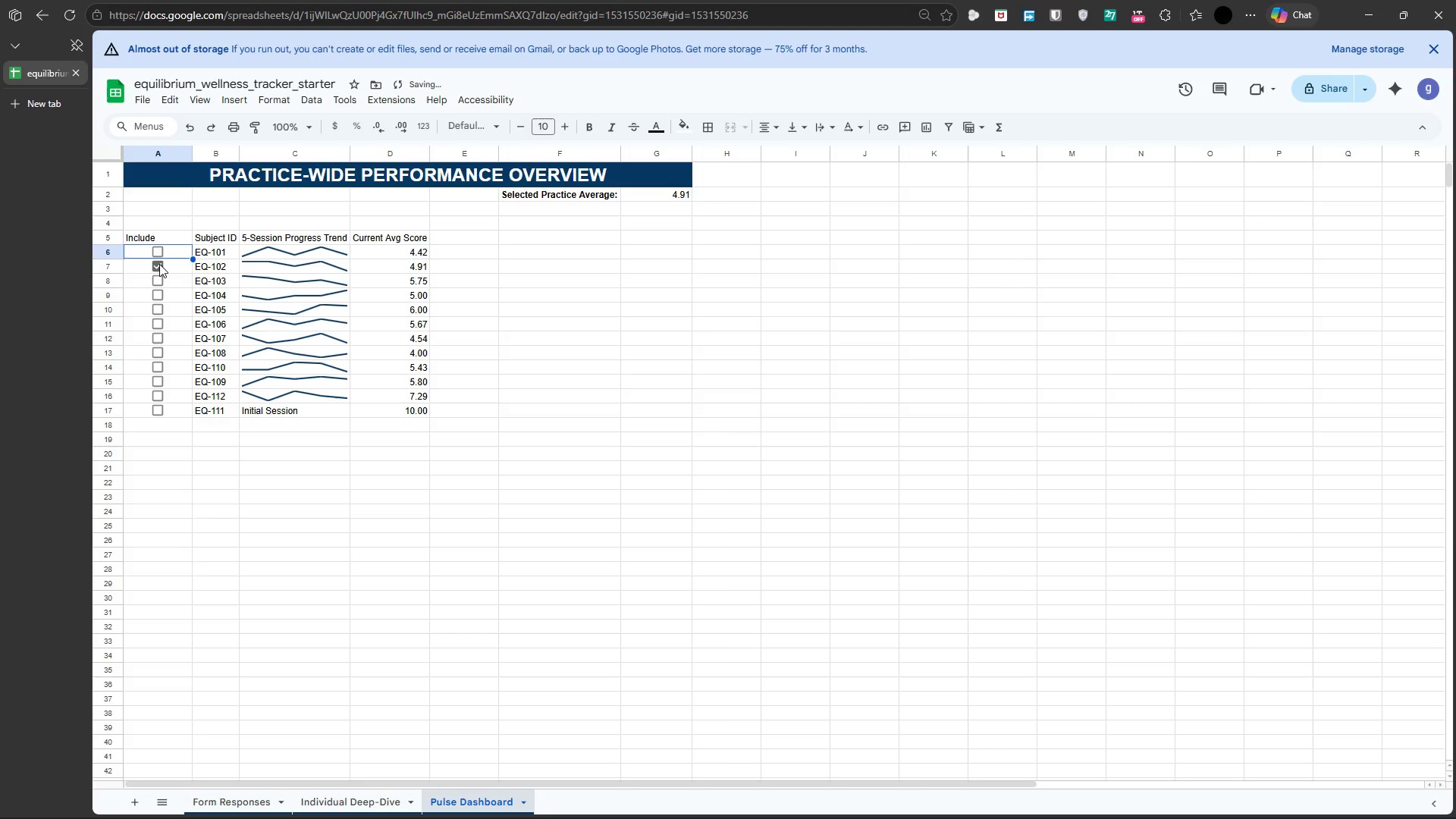 
left_click([159, 264])
 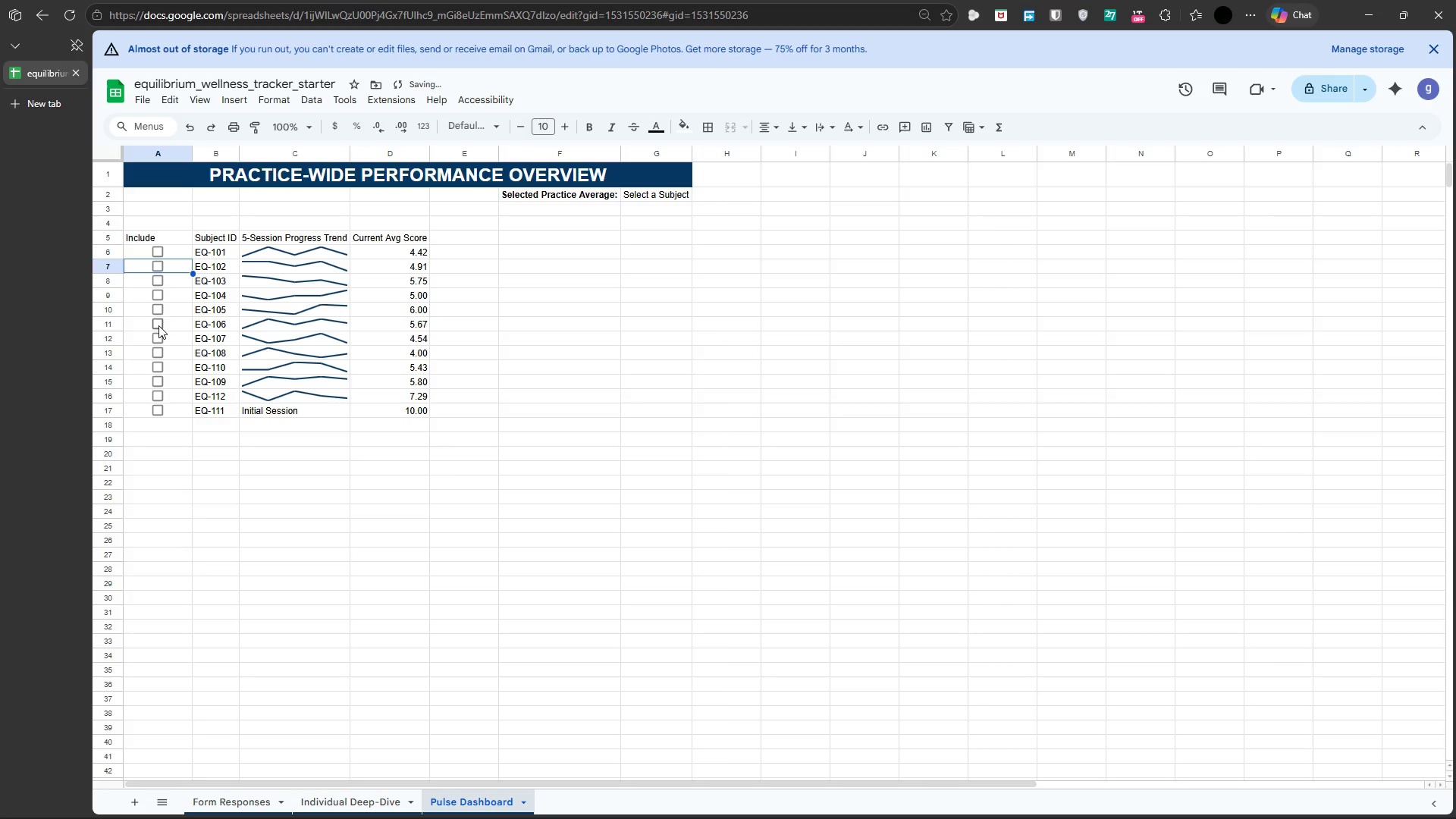 
left_click([158, 325])
 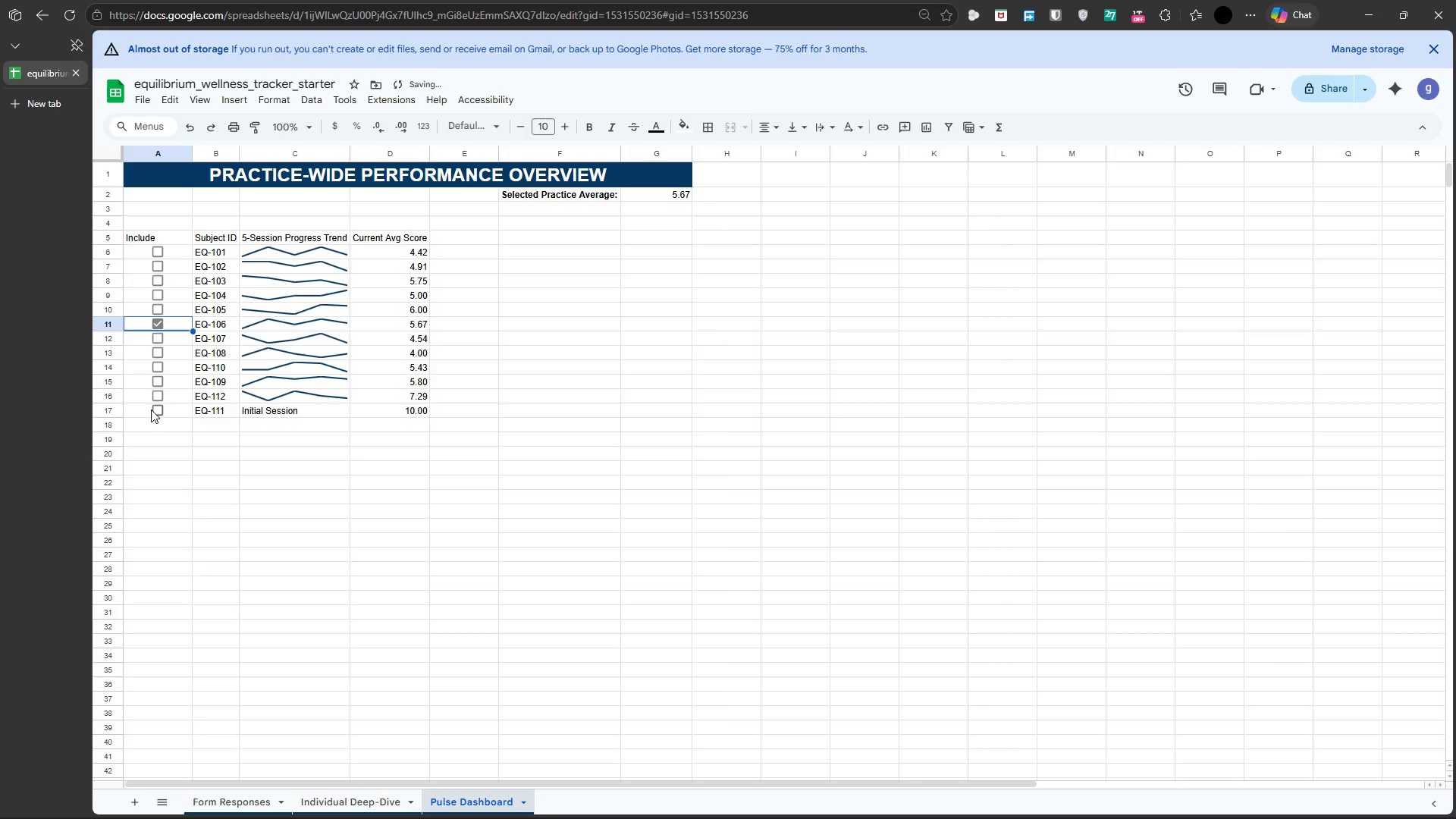 
left_click([155, 411])
 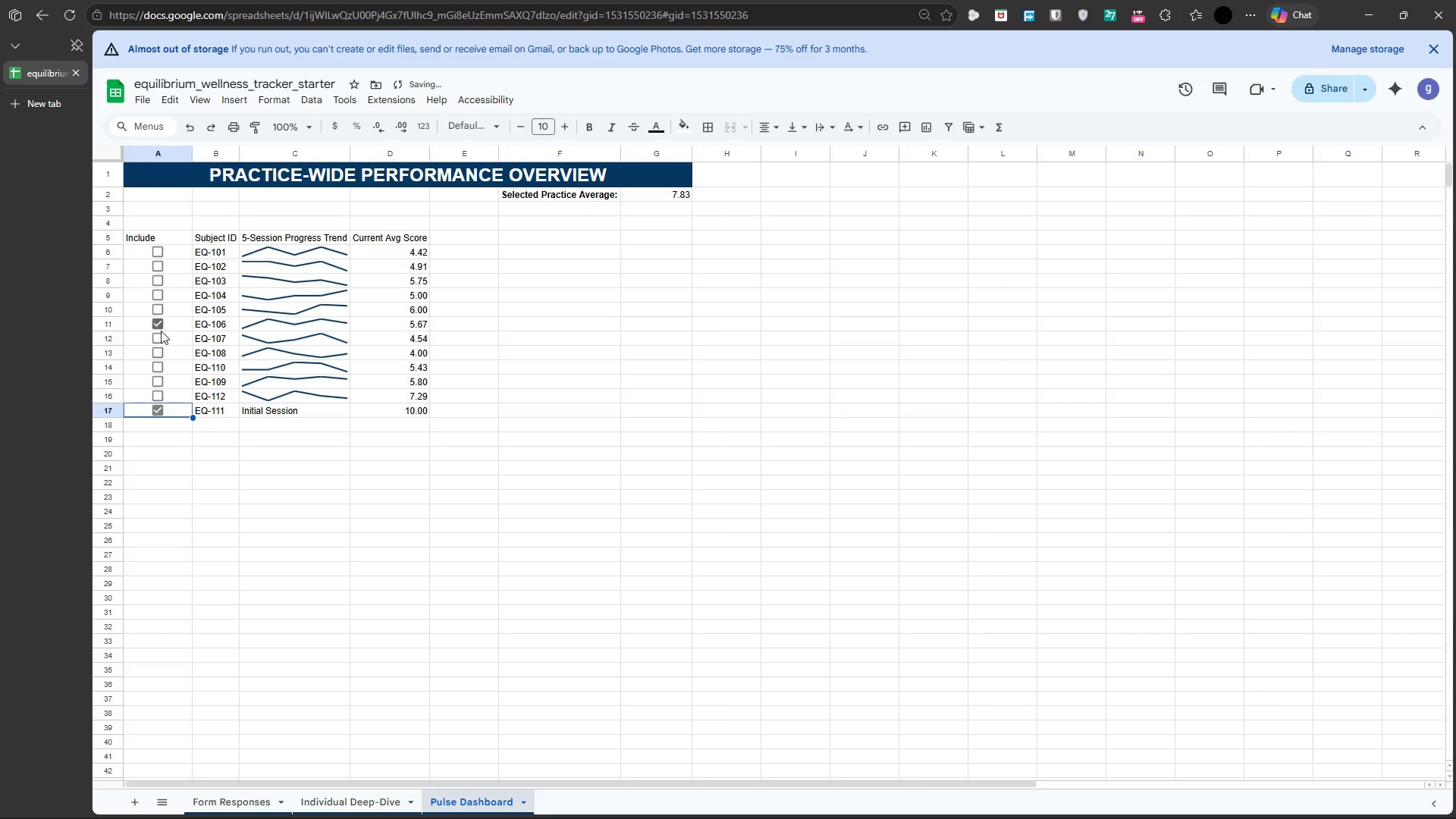 
left_click([159, 326])
 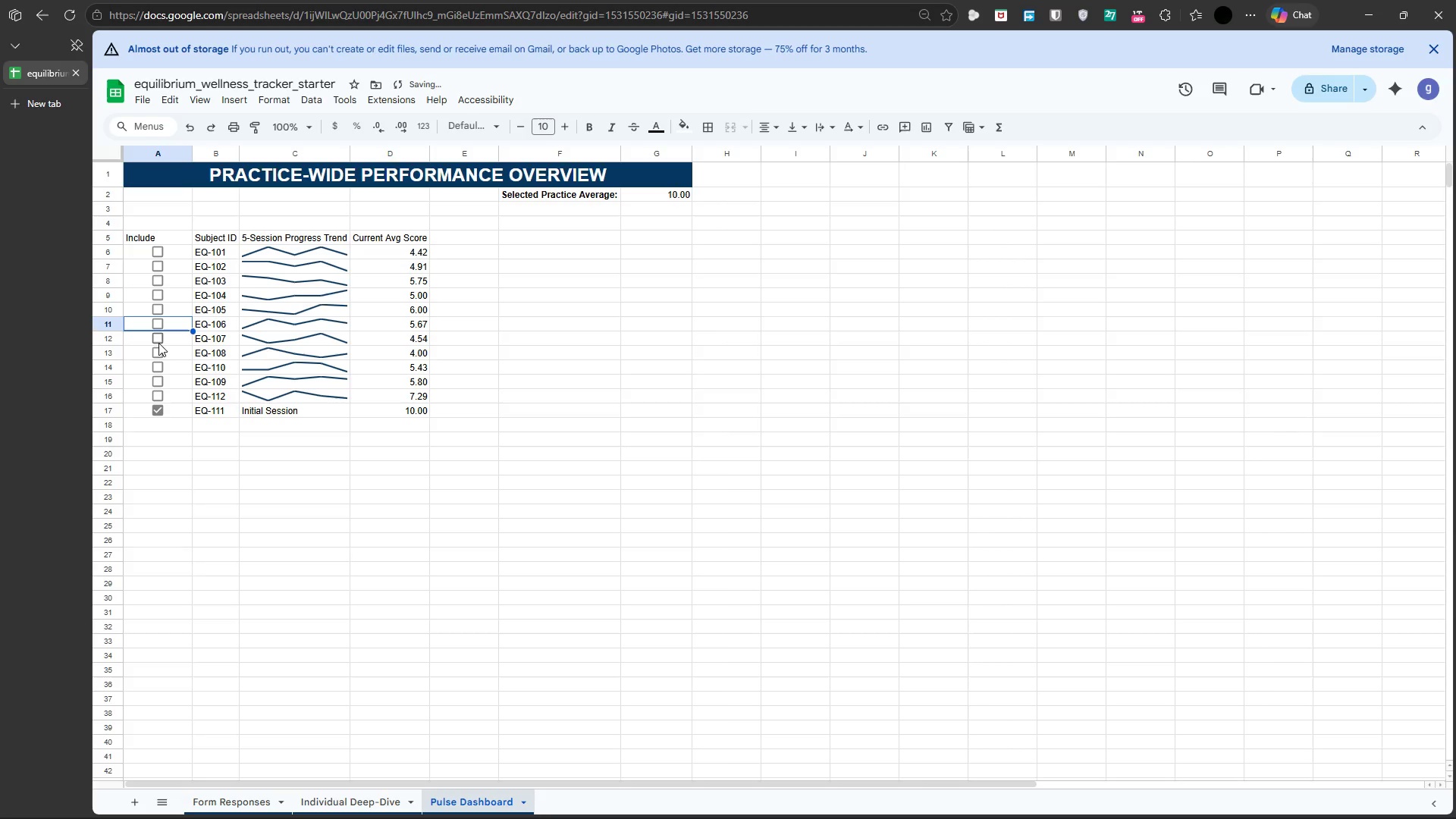 
left_click([158, 338])
 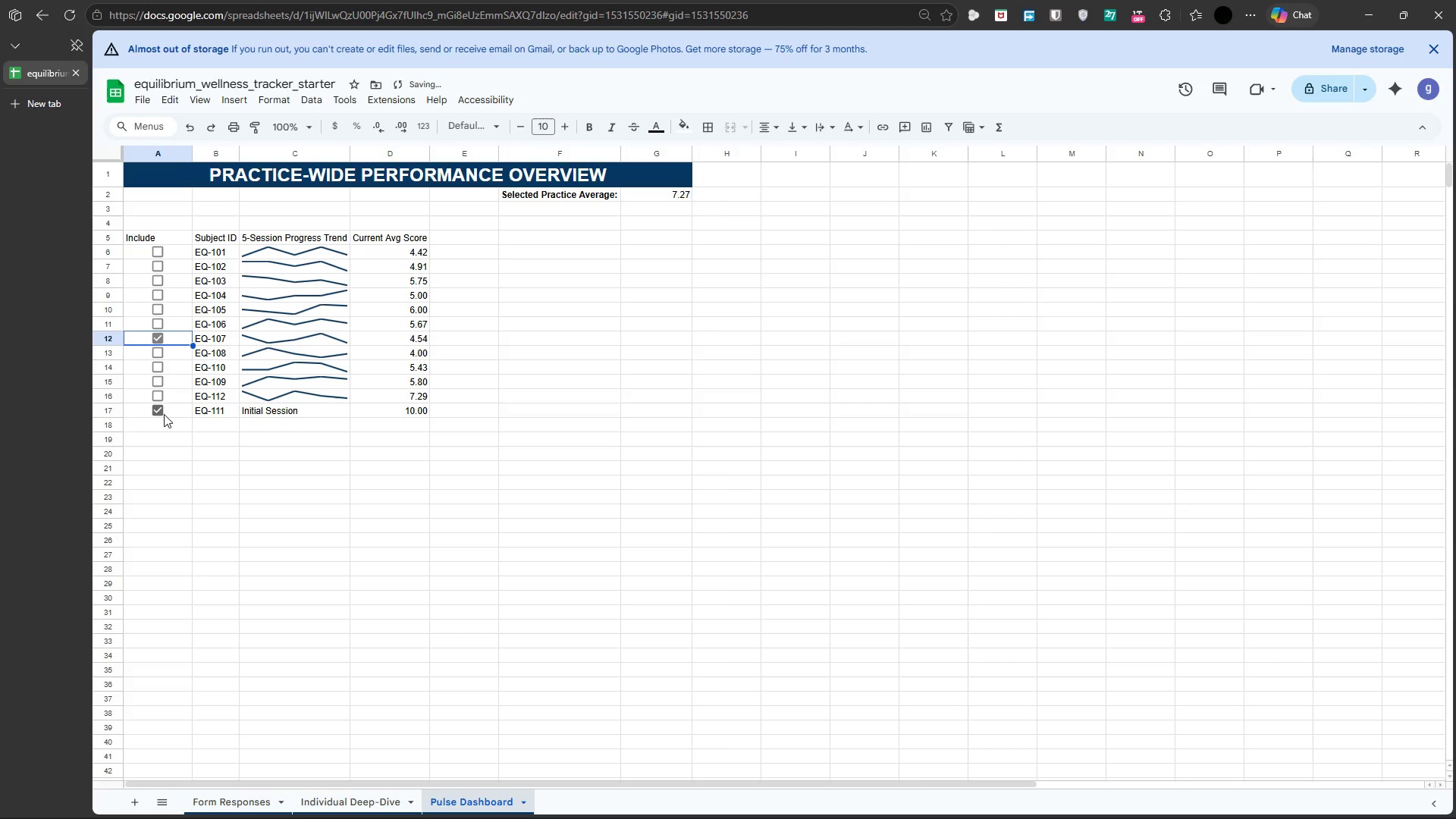 
left_click([163, 411])
 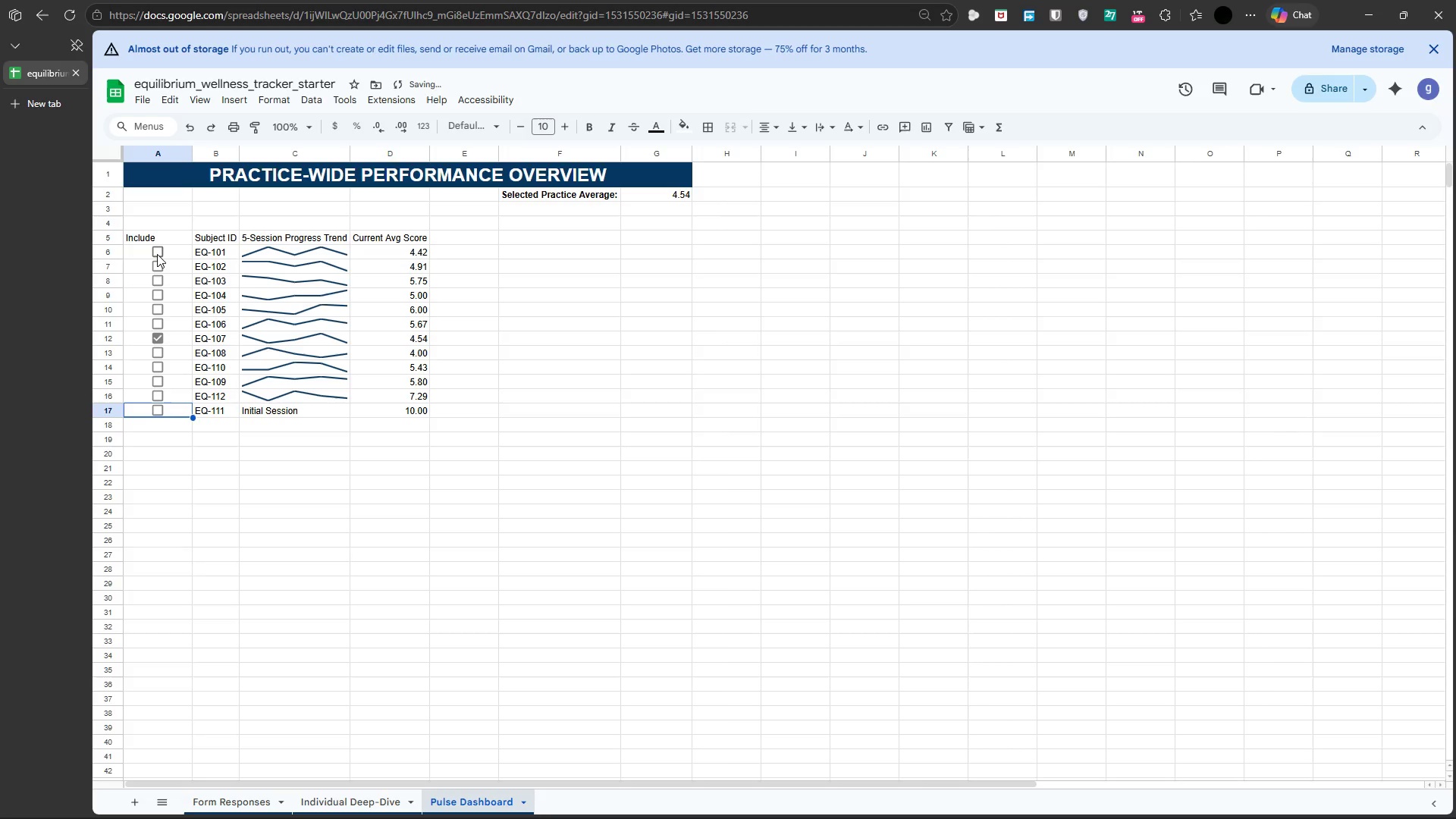 
left_click([155, 263])
 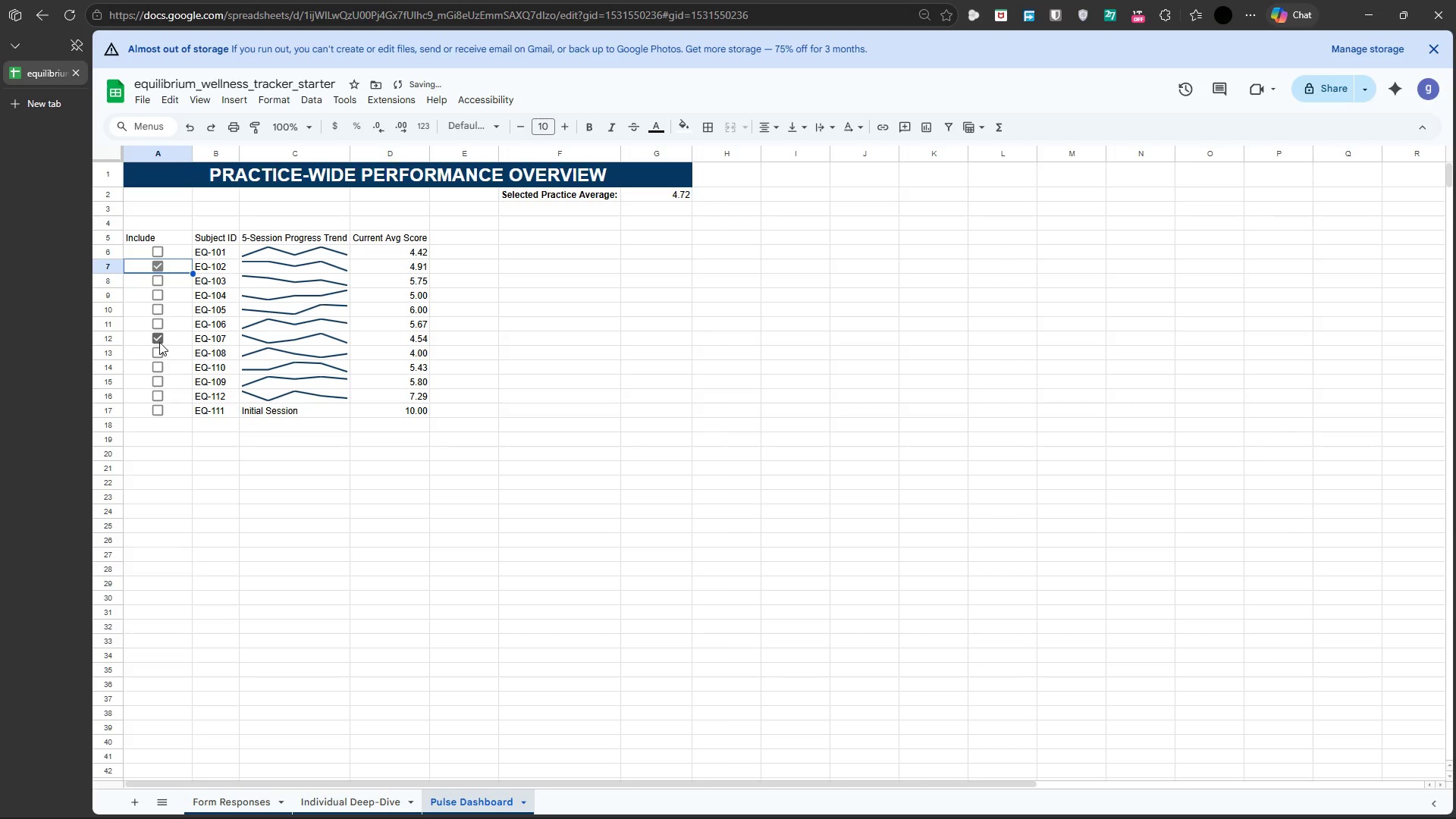 
left_click([159, 342])
 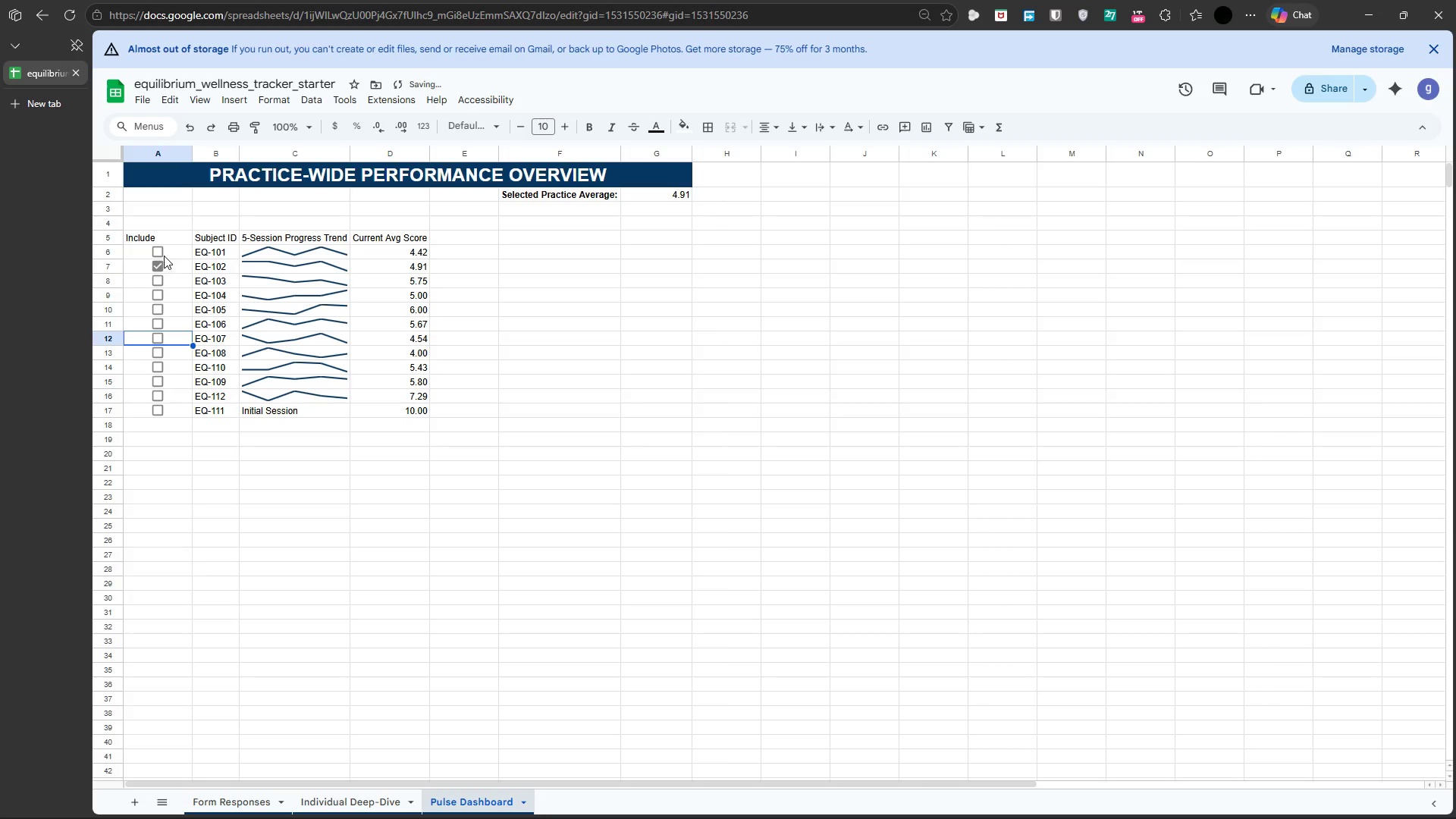 
left_click([161, 253])
 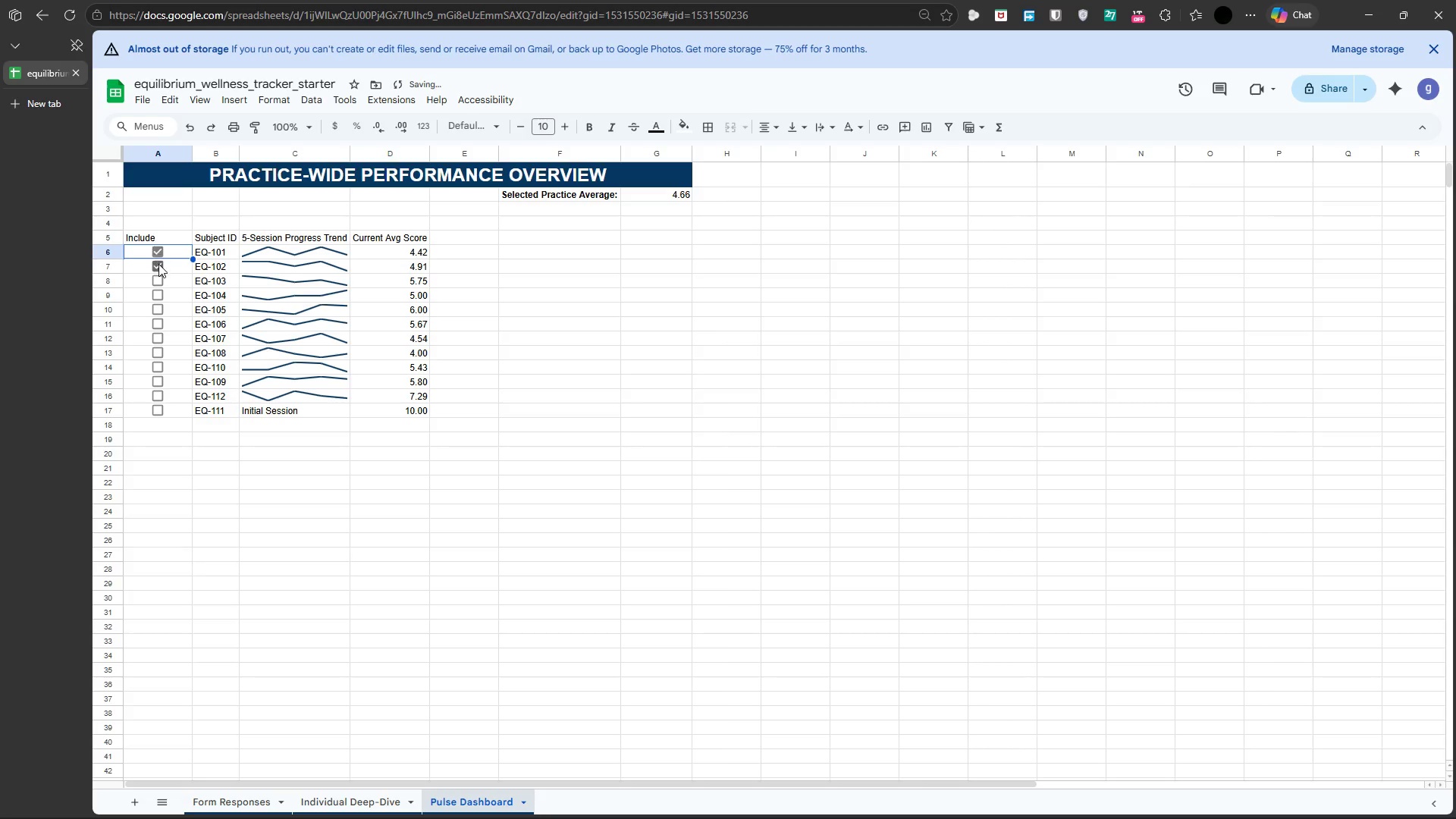 
left_click([158, 265])
 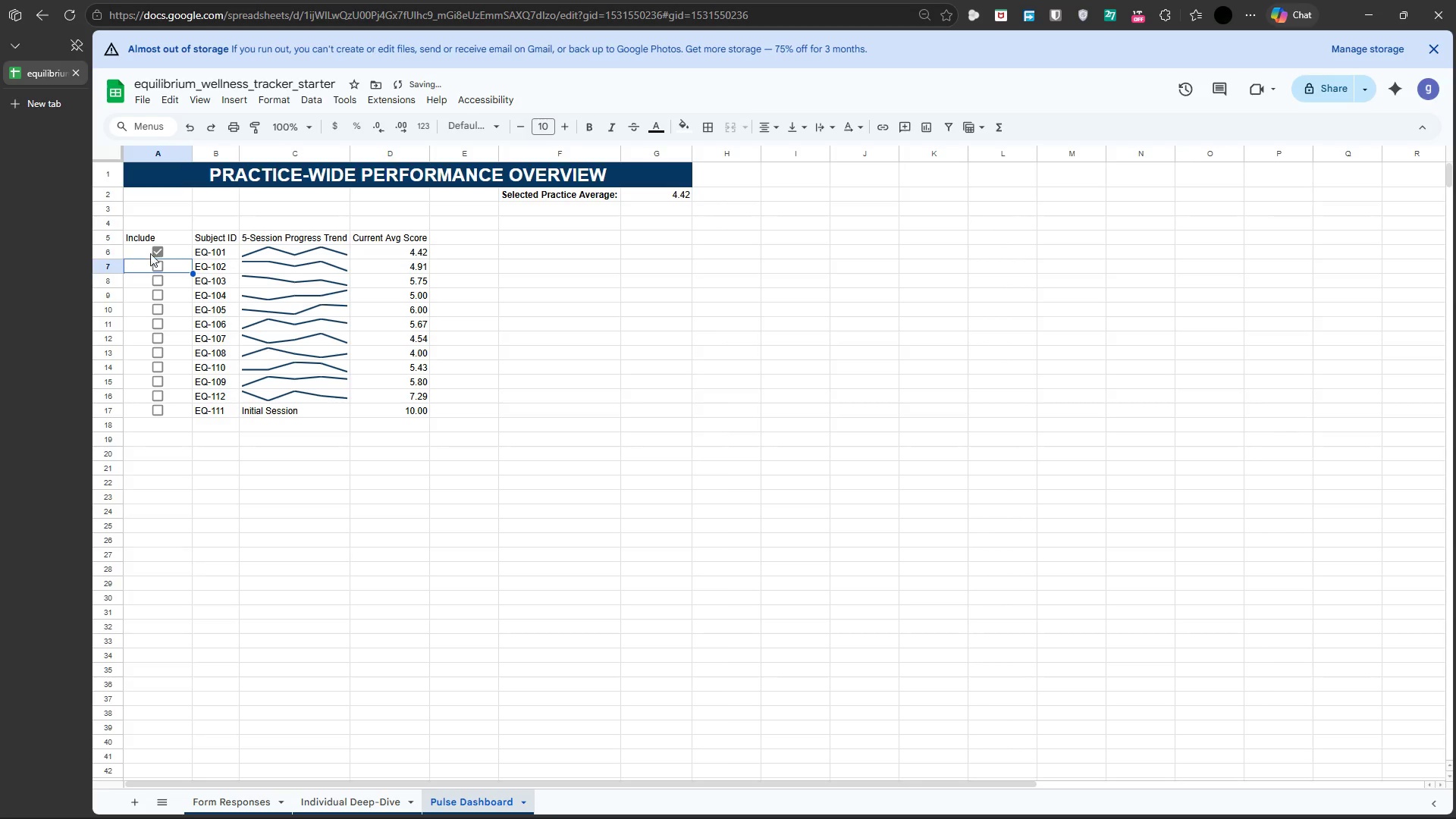 
left_click([155, 252])
 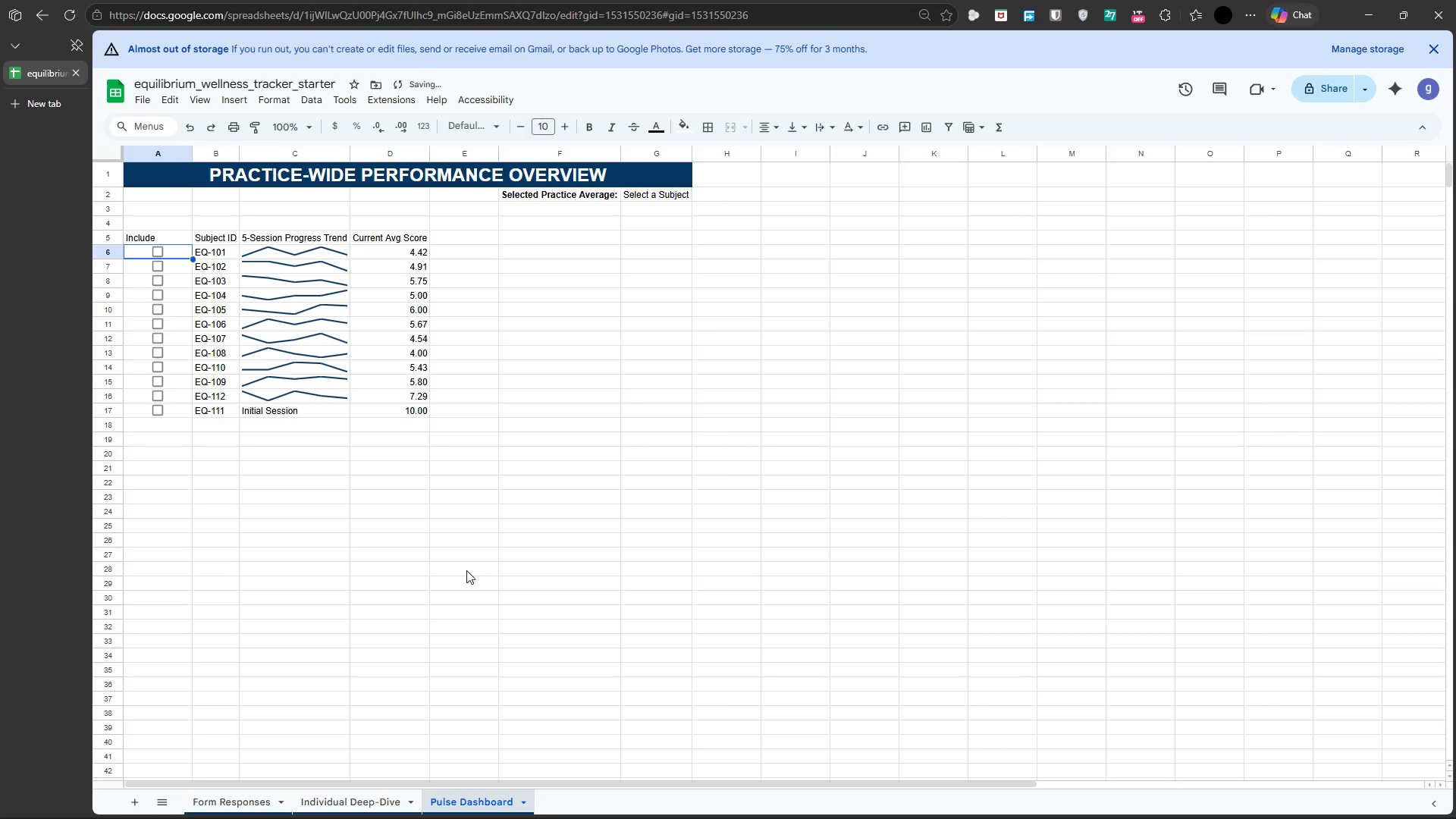 
left_click([466, 570])
 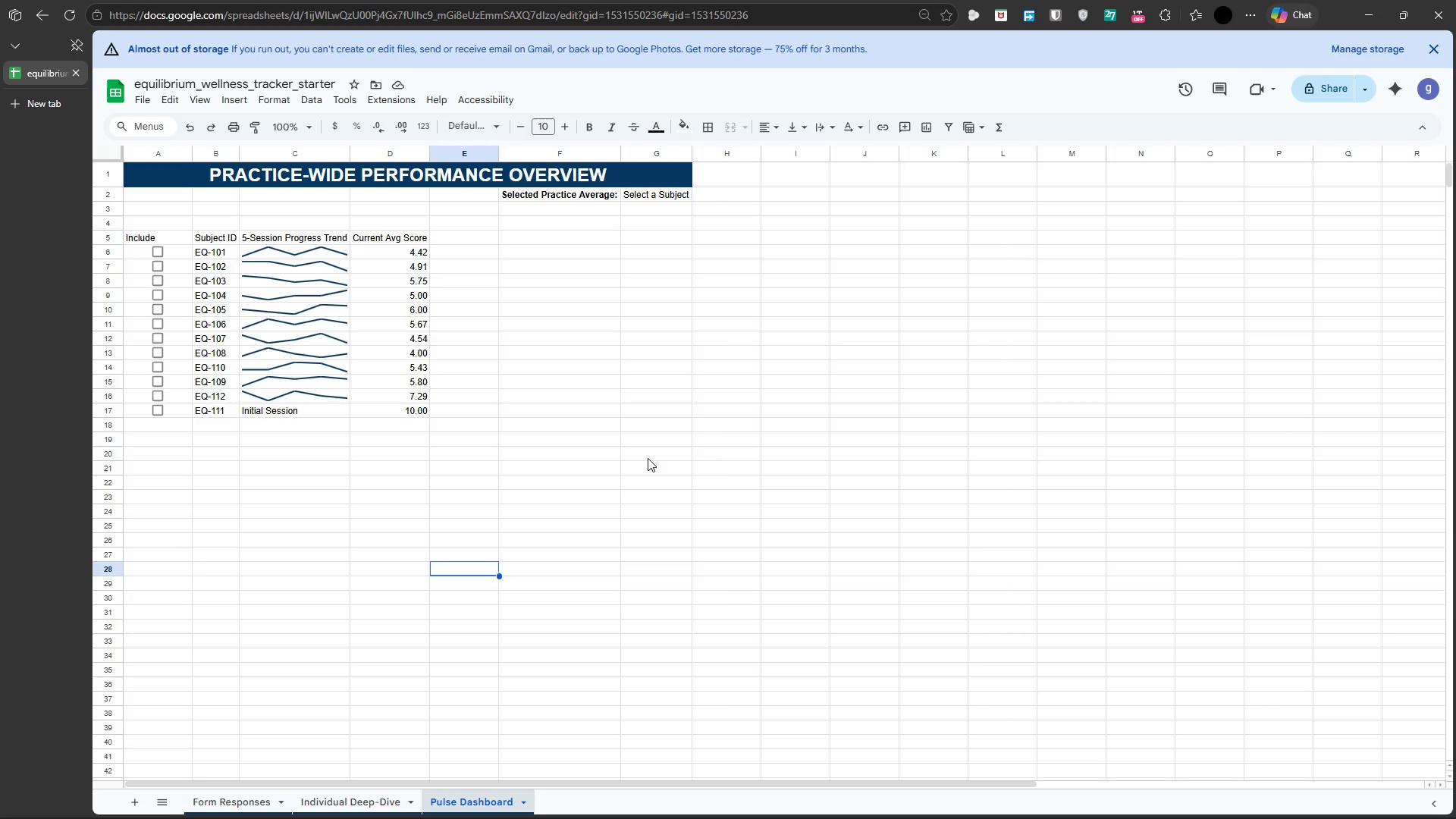 
wait(20.62)
 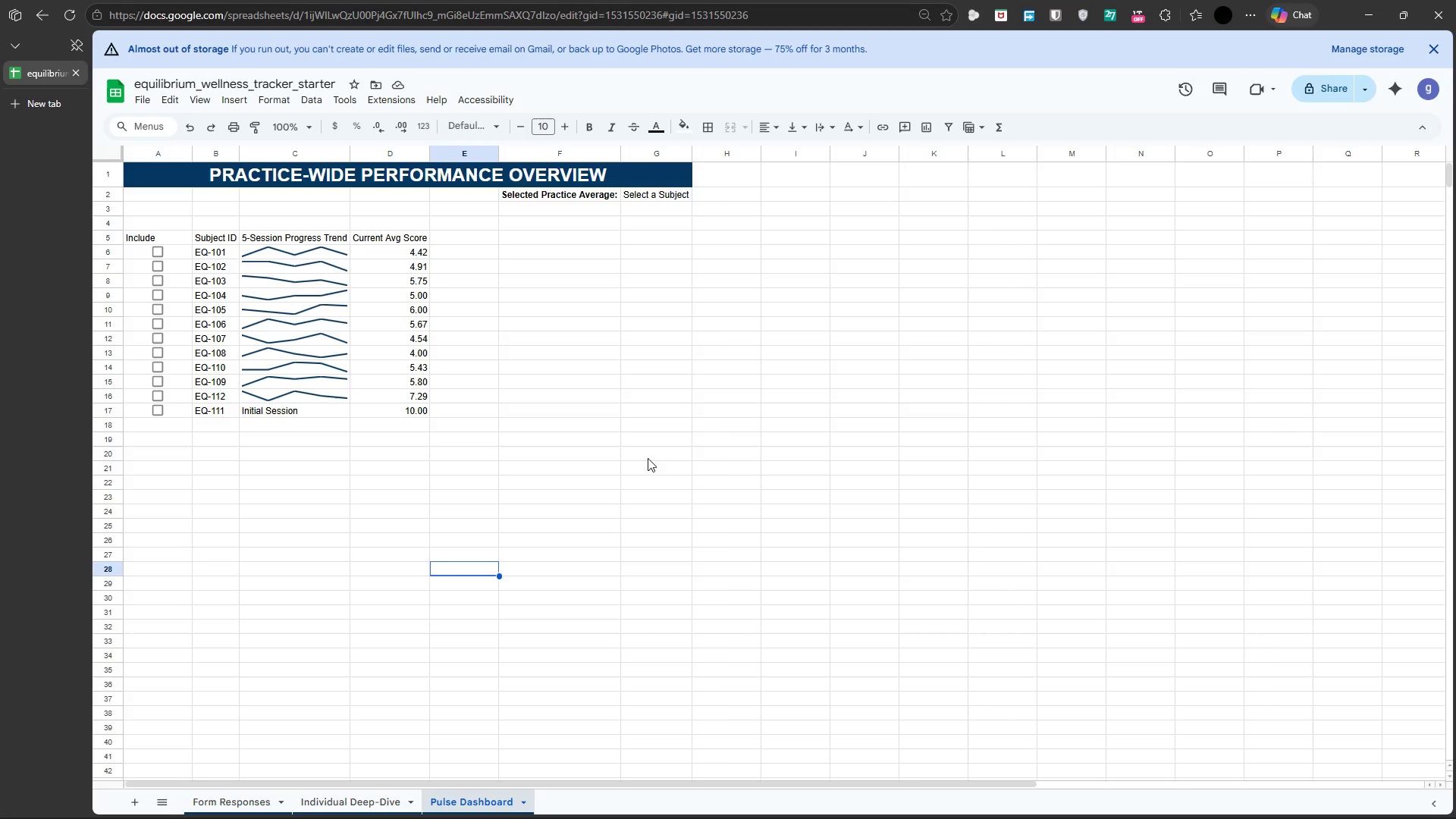 
left_click([666, 196])
 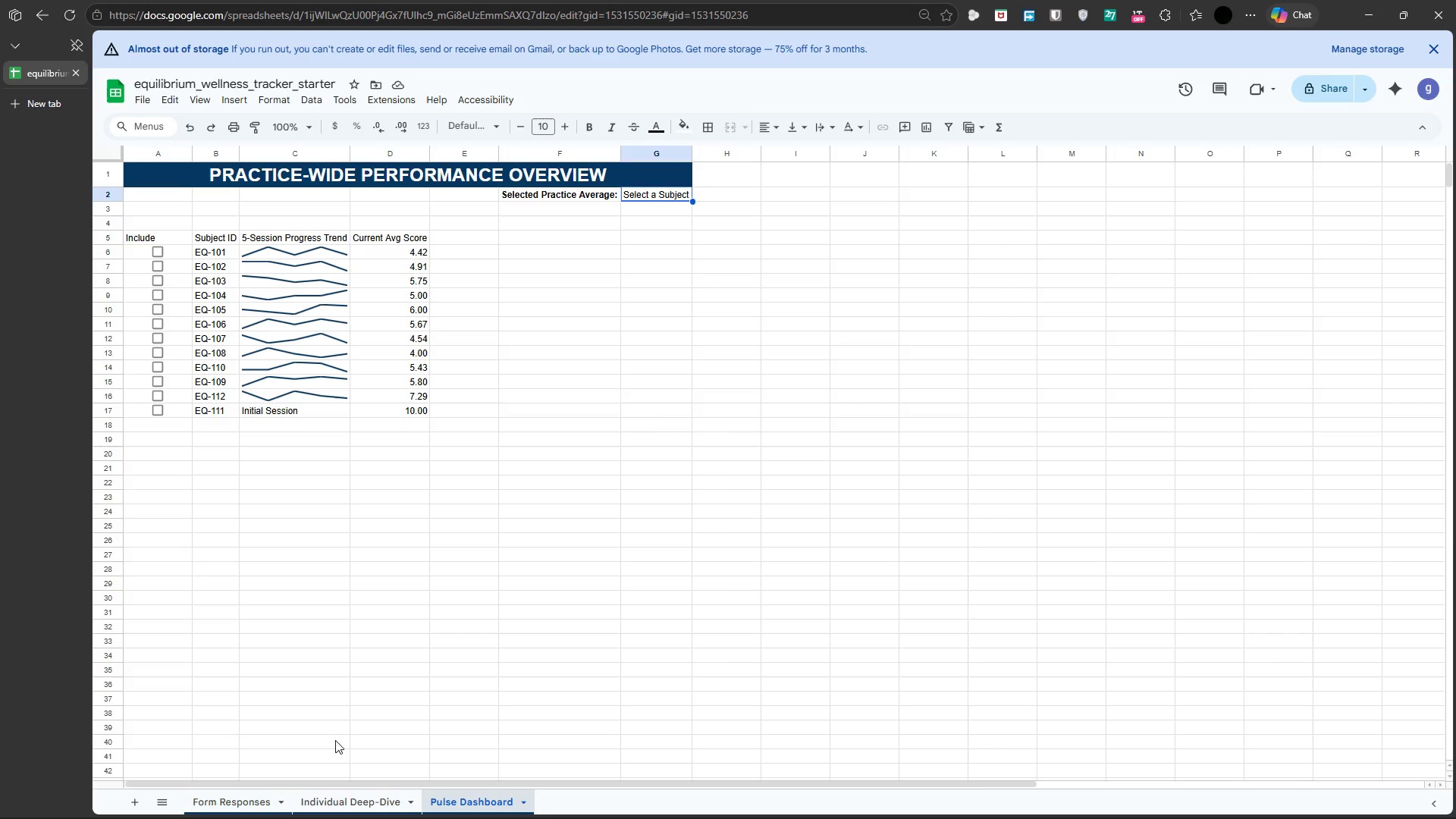 
left_click([357, 792])
 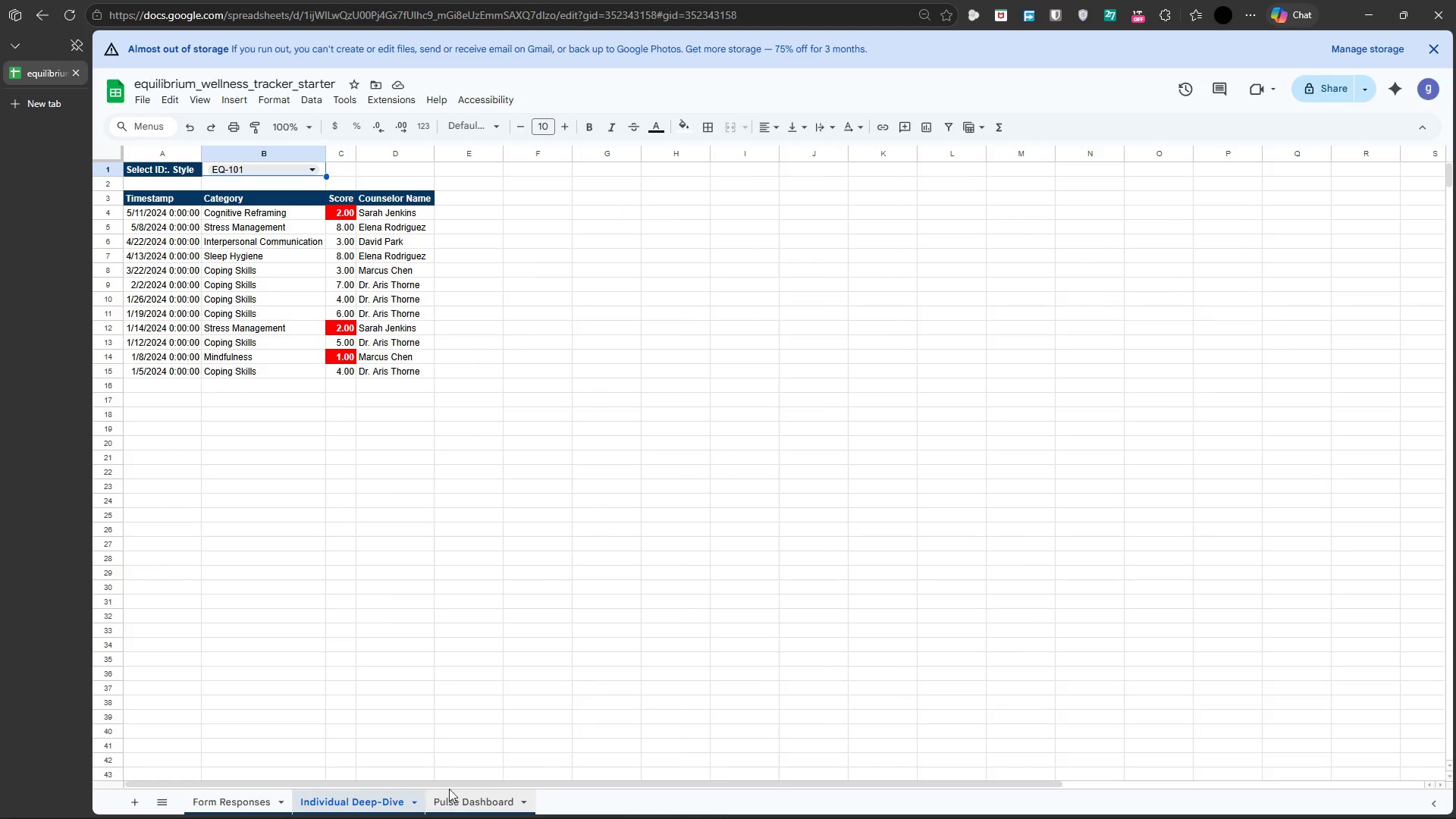 
left_click([466, 792])
 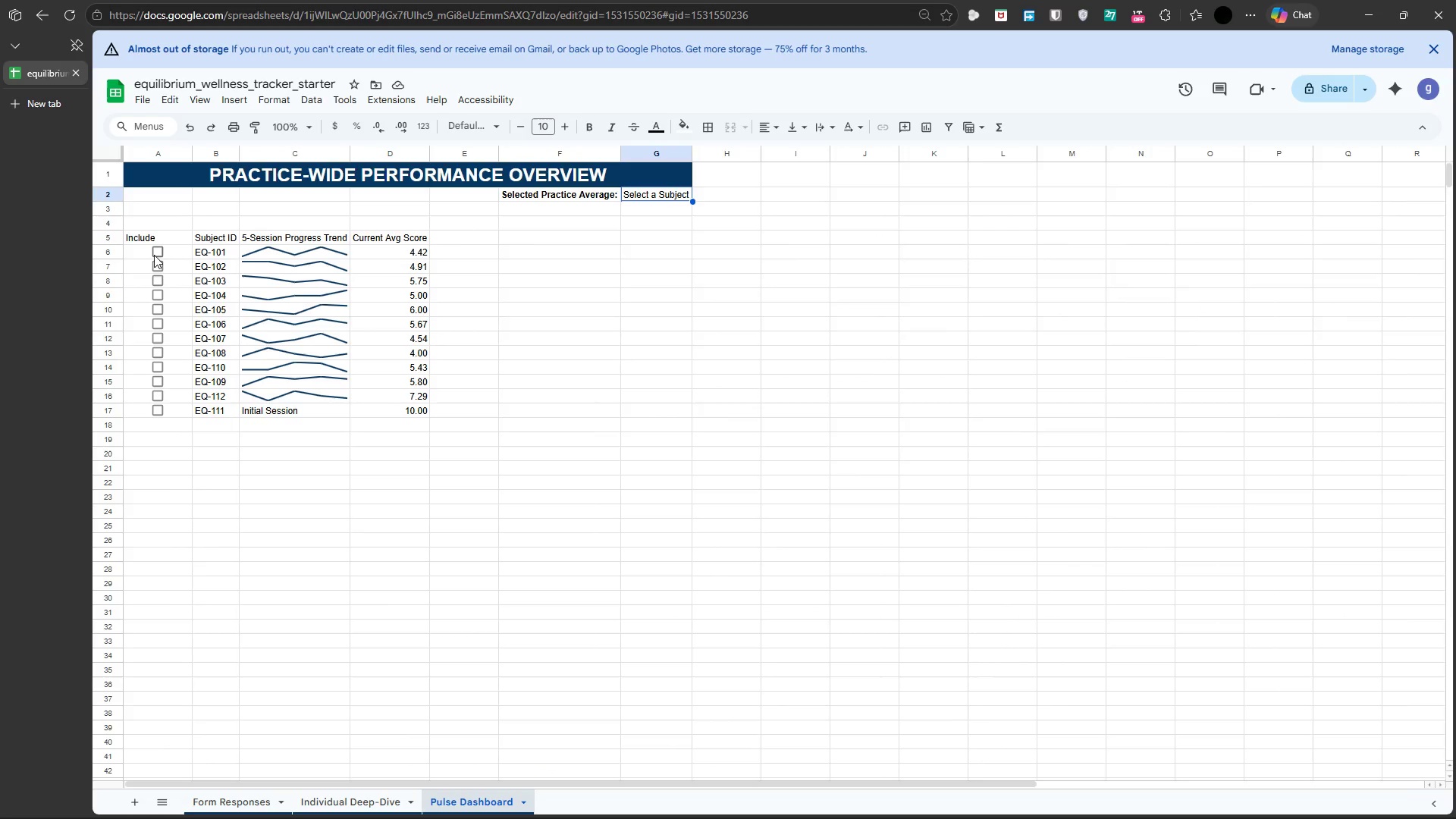 
left_click([157, 251])
 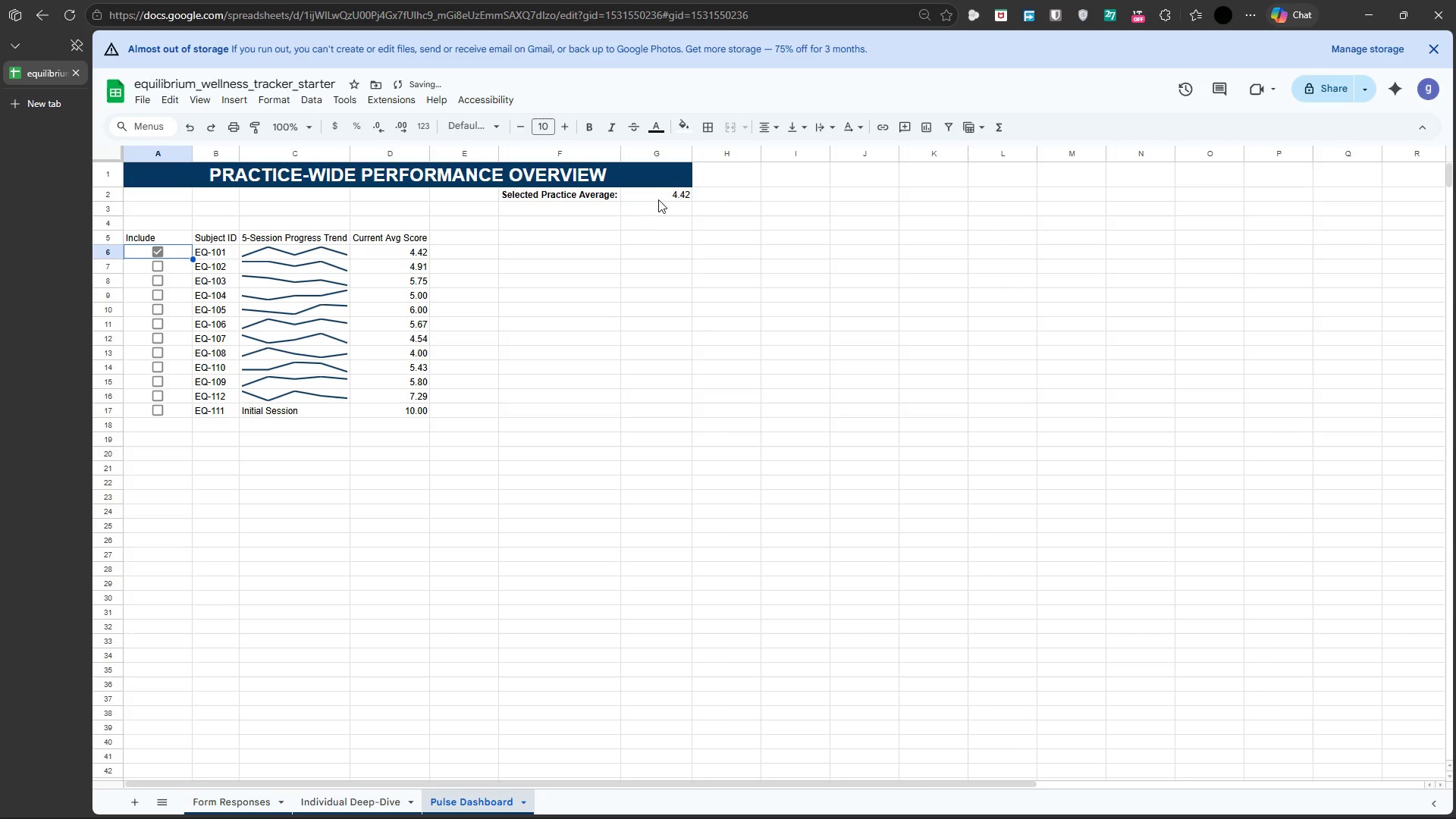 
left_click([662, 196])
 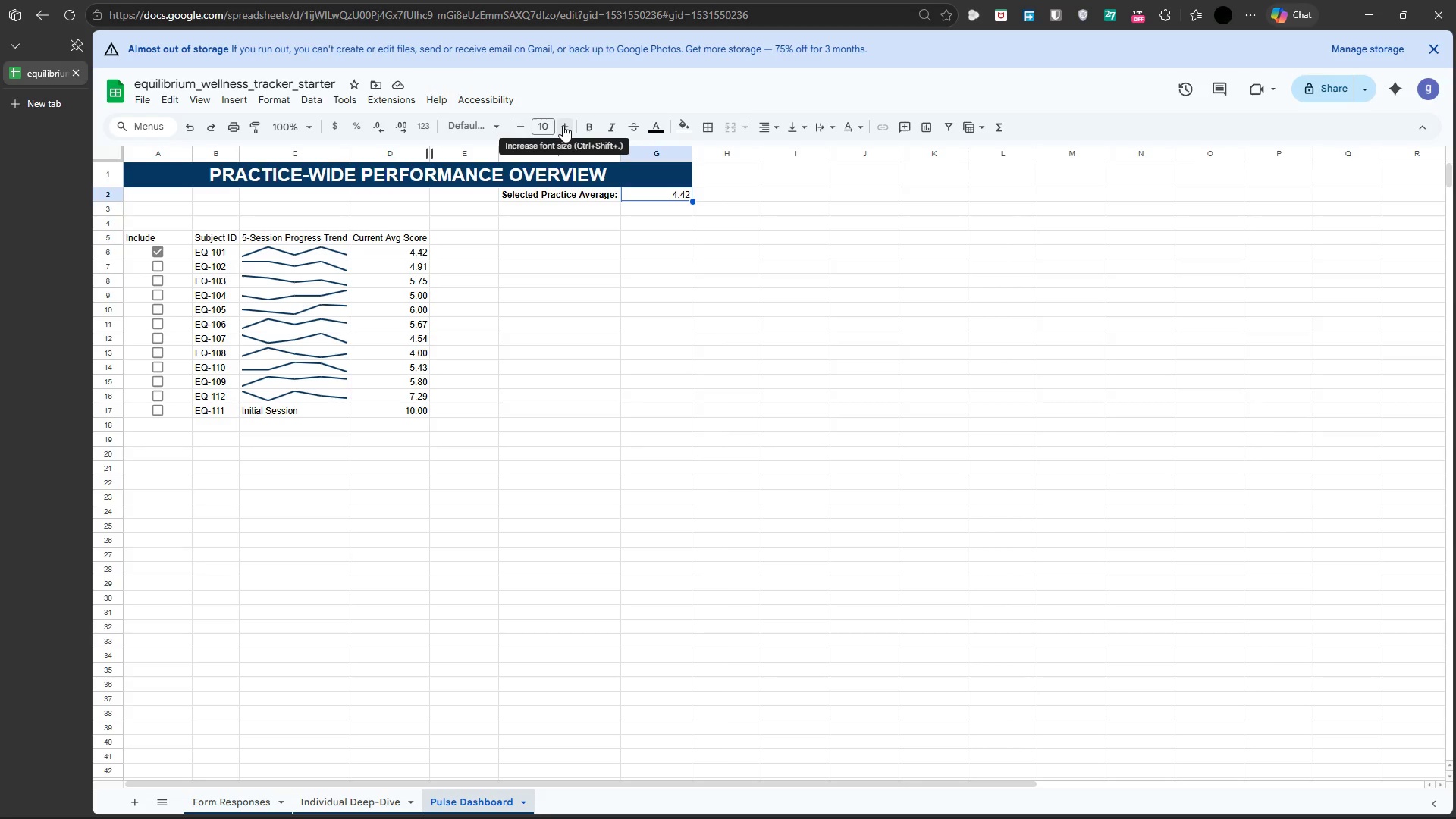 
double_click([563, 125])
 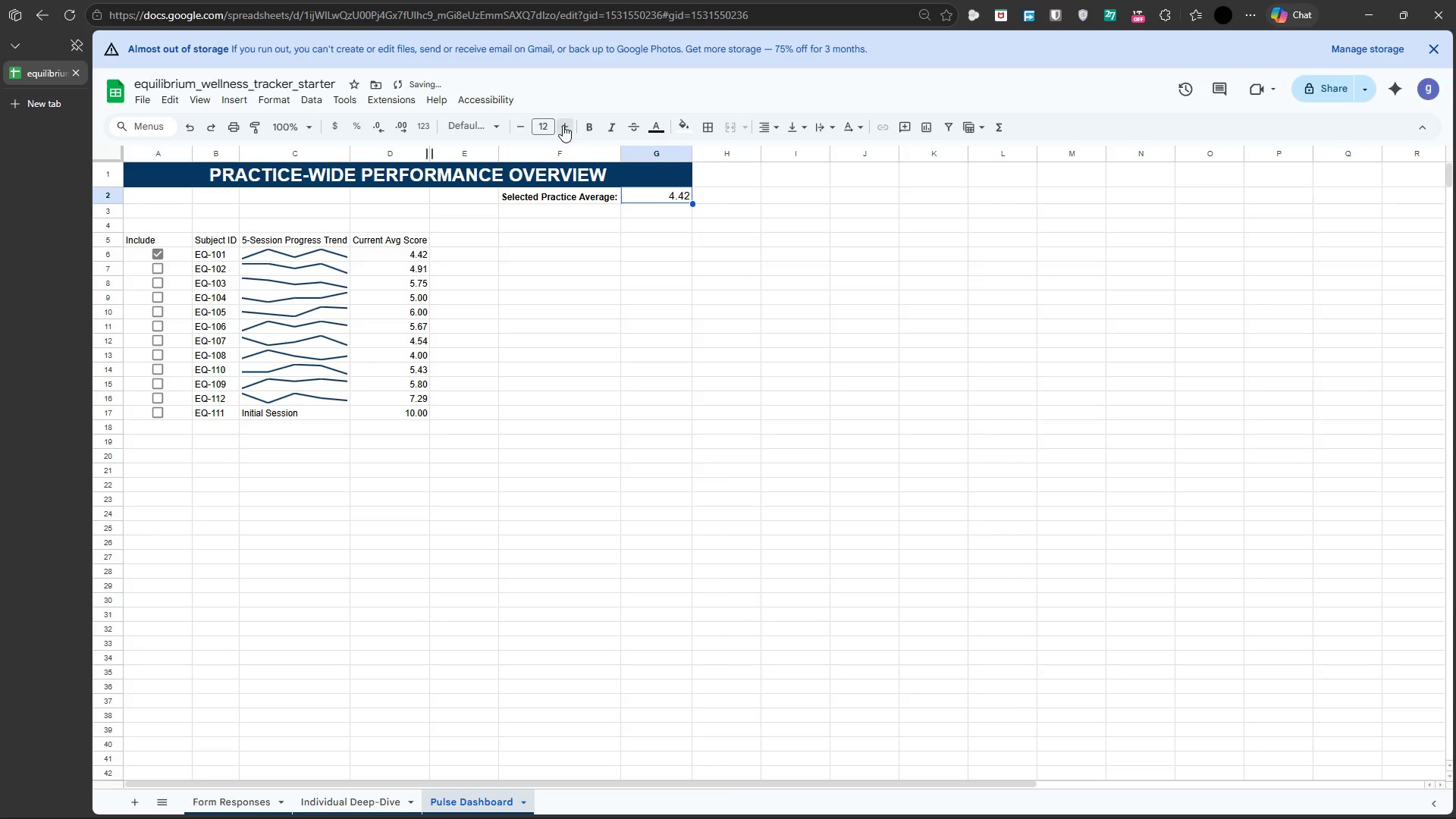 
triple_click([563, 125])
 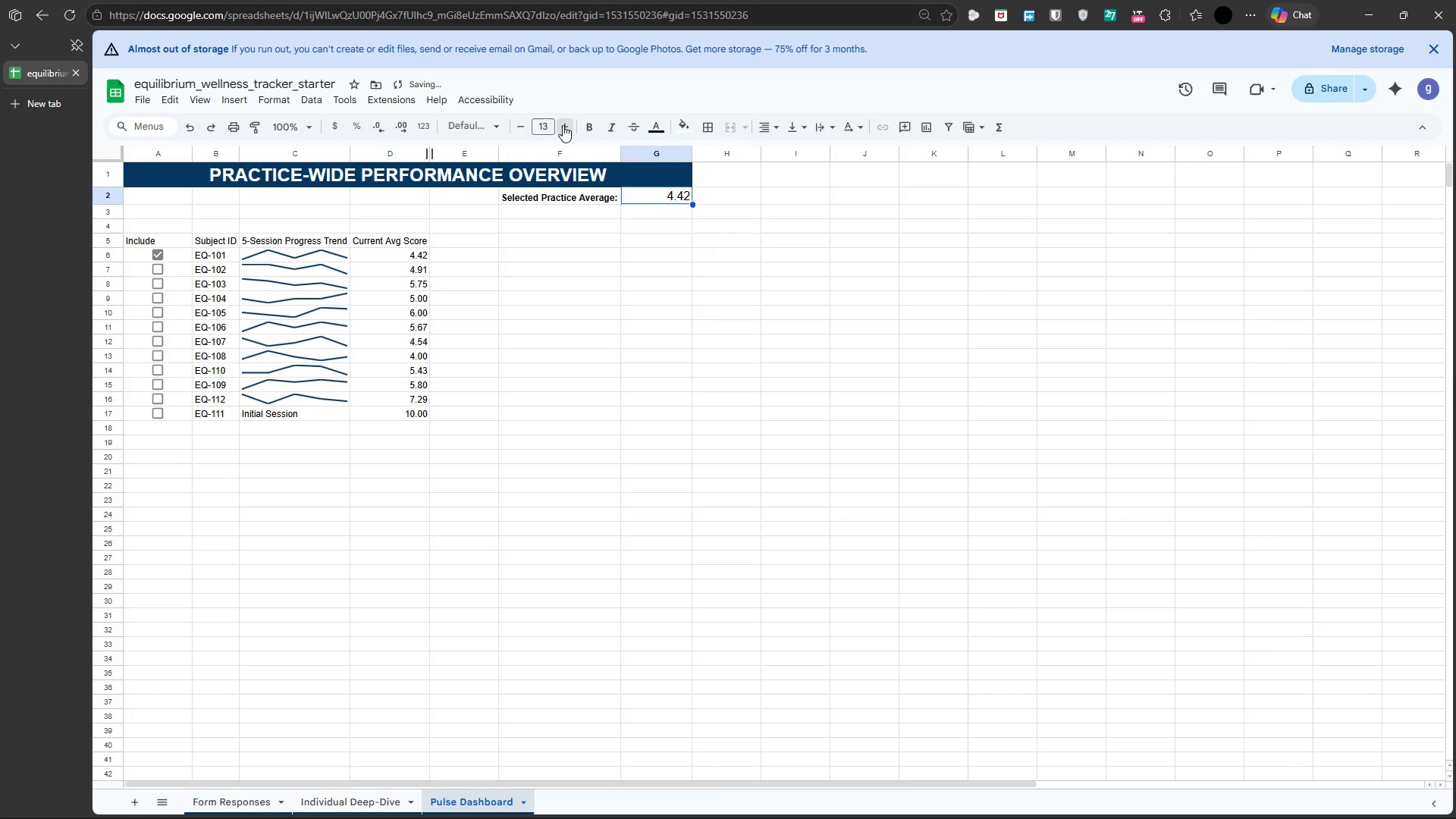 
triple_click([563, 125])
 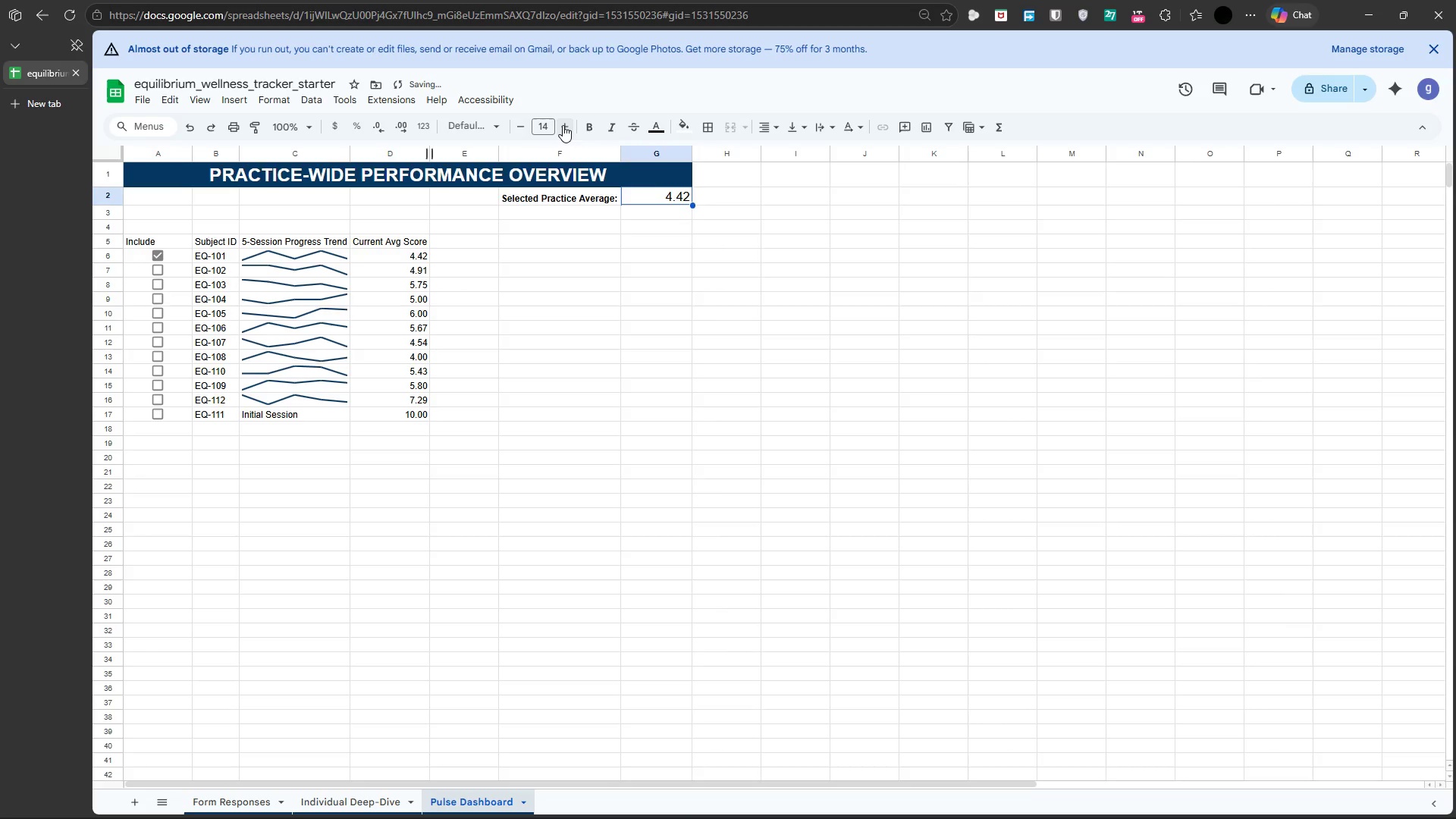 
triple_click([563, 125])
 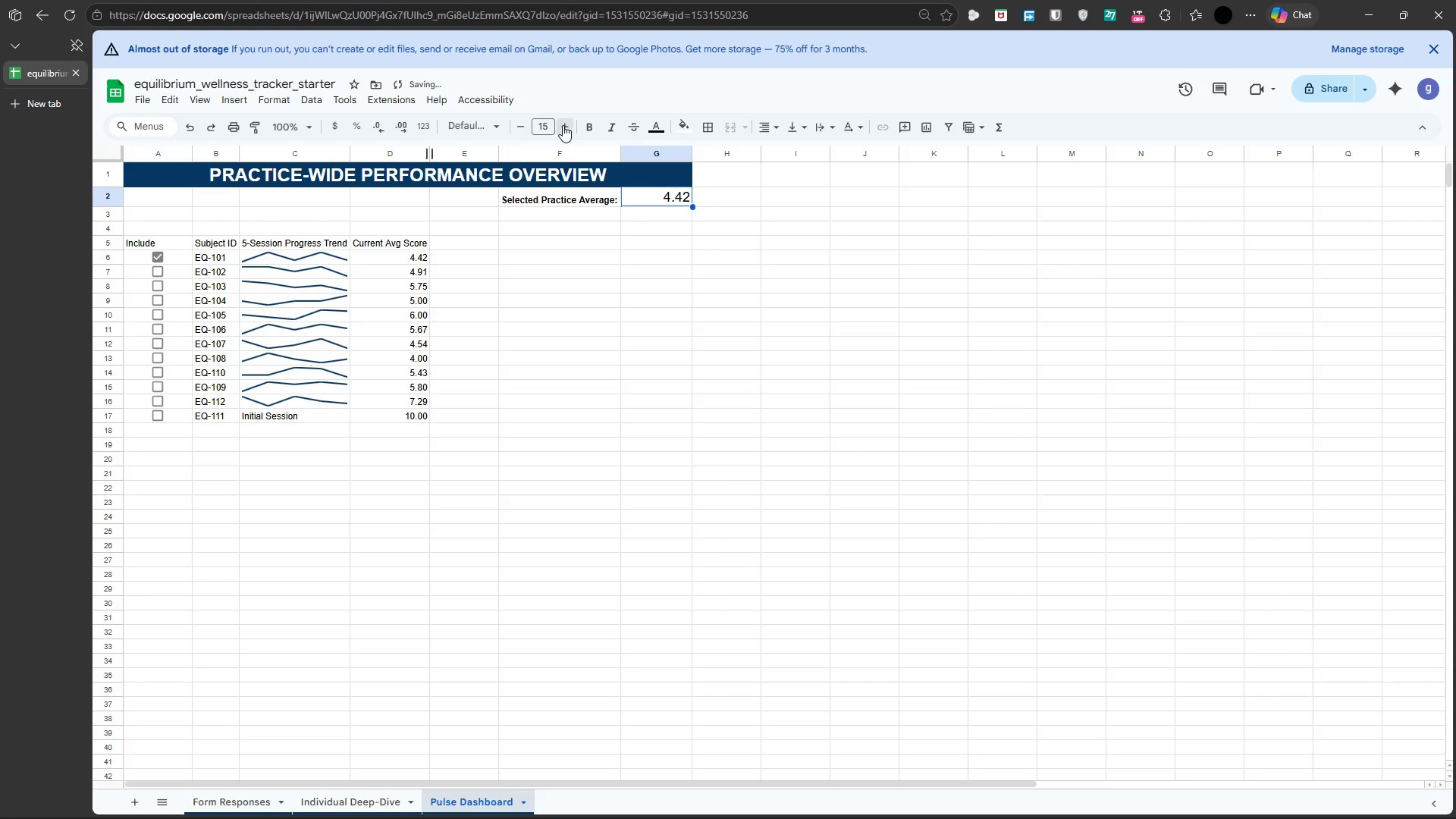 
triple_click([563, 125])
 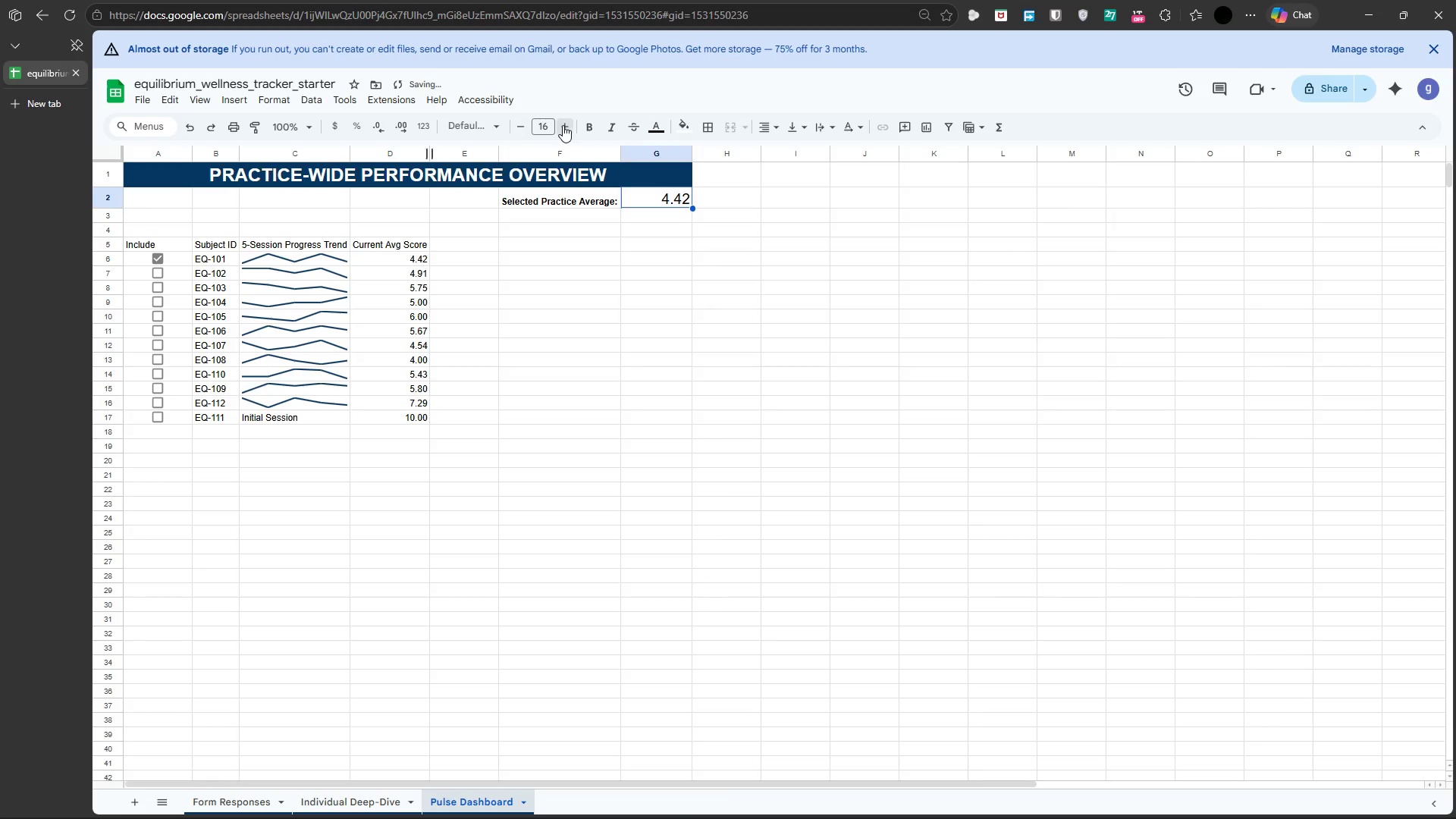 
triple_click([563, 125])
 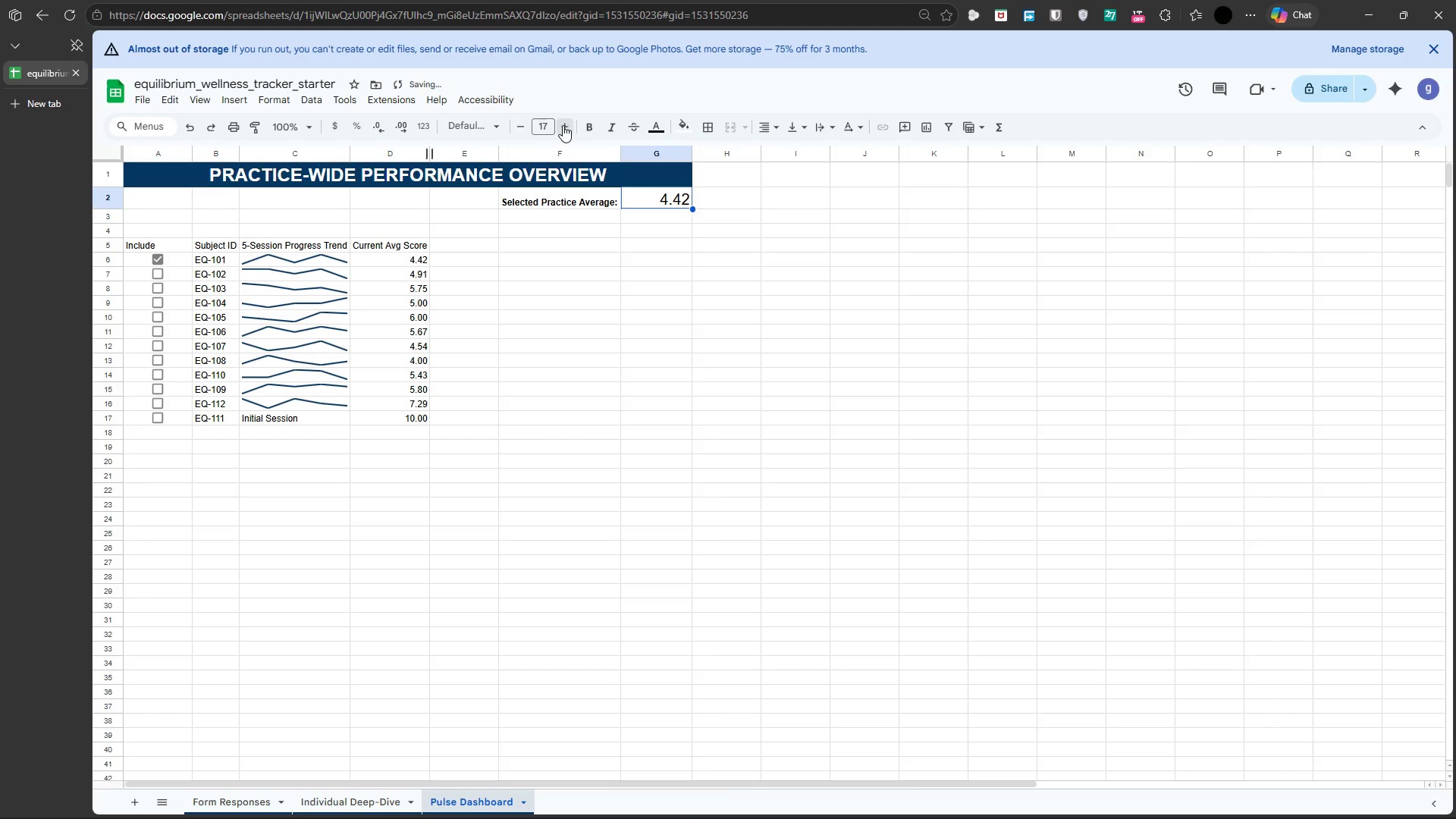 
triple_click([563, 125])
 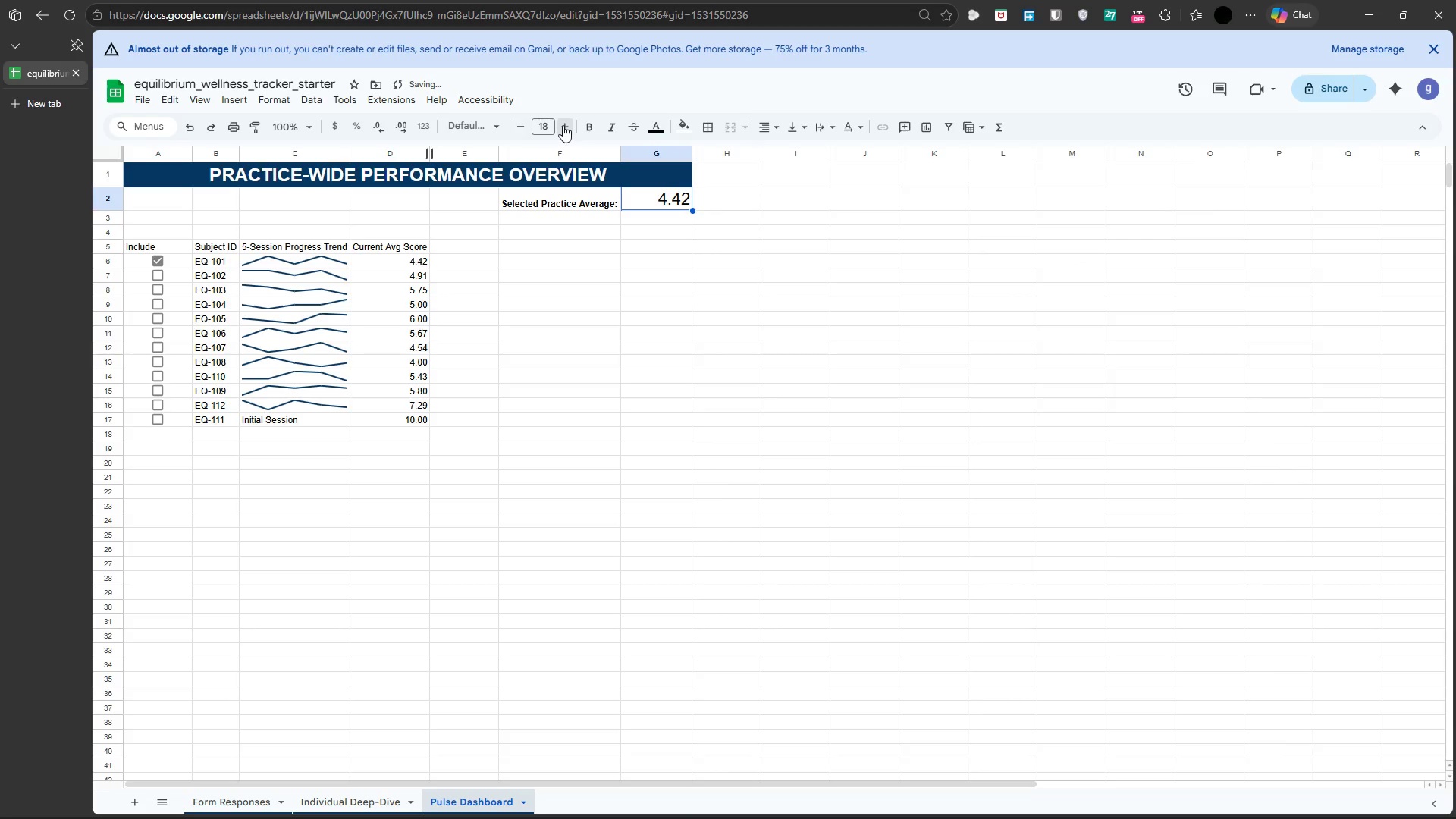 
double_click([563, 125])
 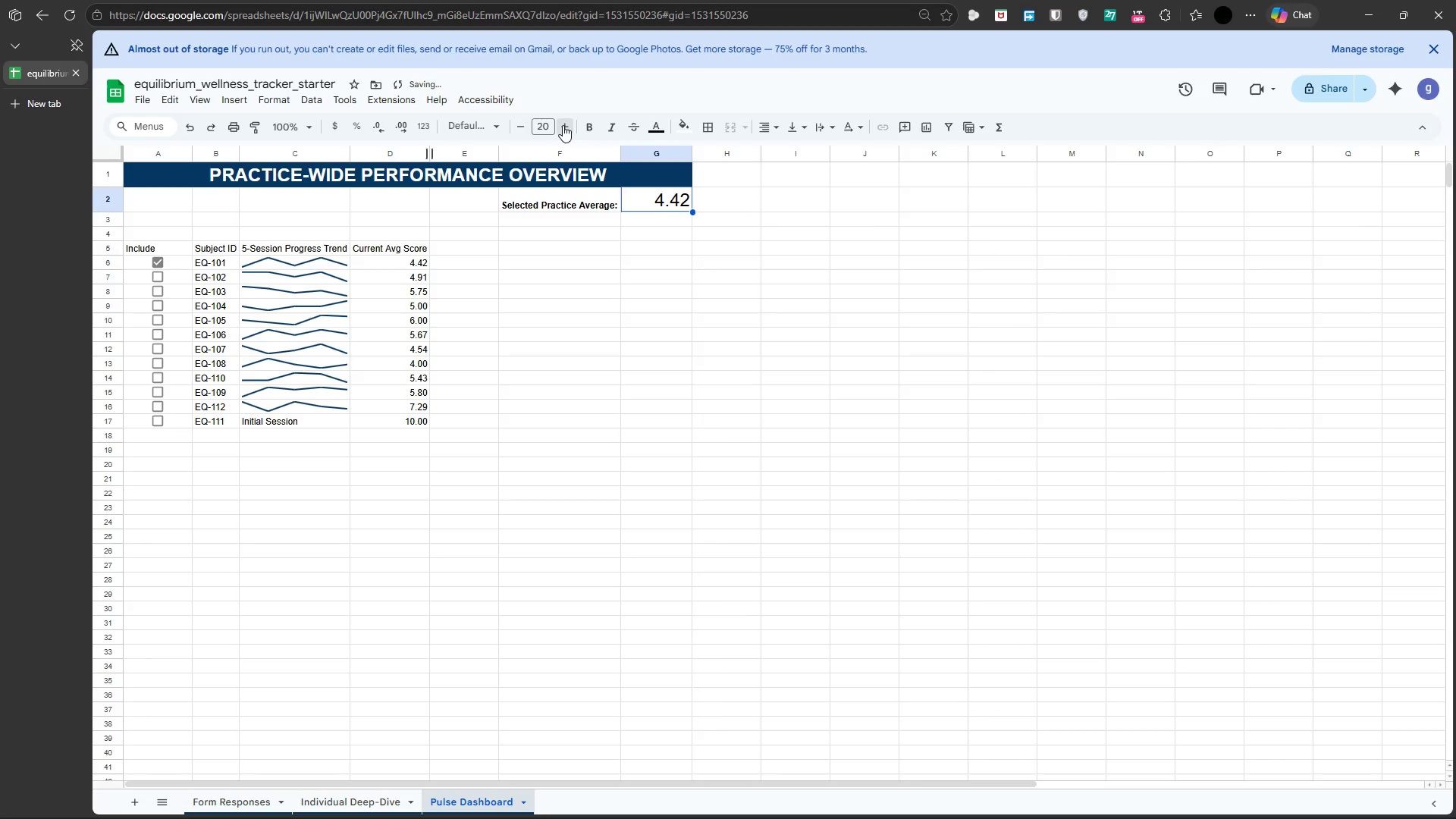 
left_click([563, 125])
 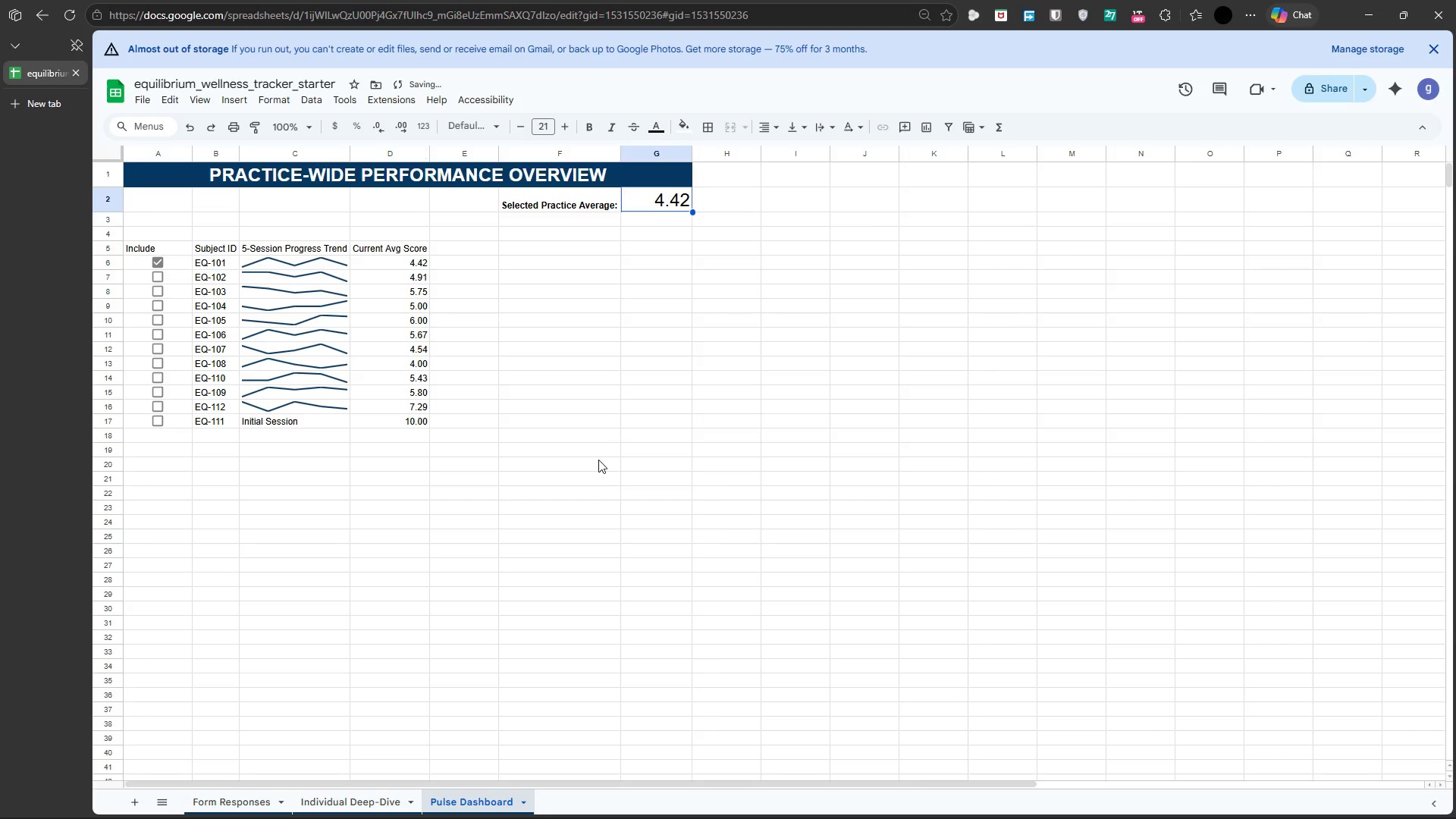 
left_click([598, 460])
 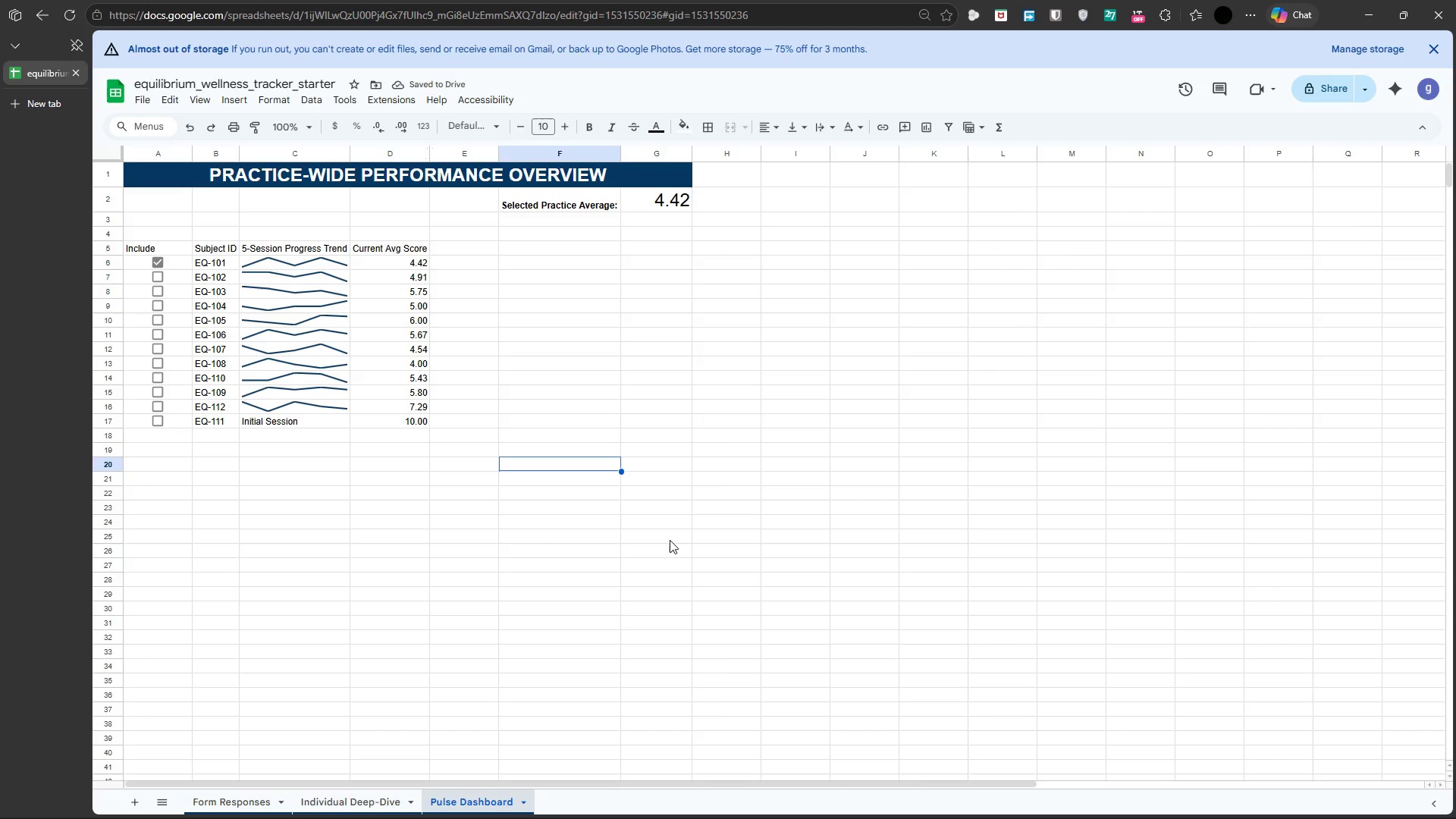 
left_click([657, 209])
 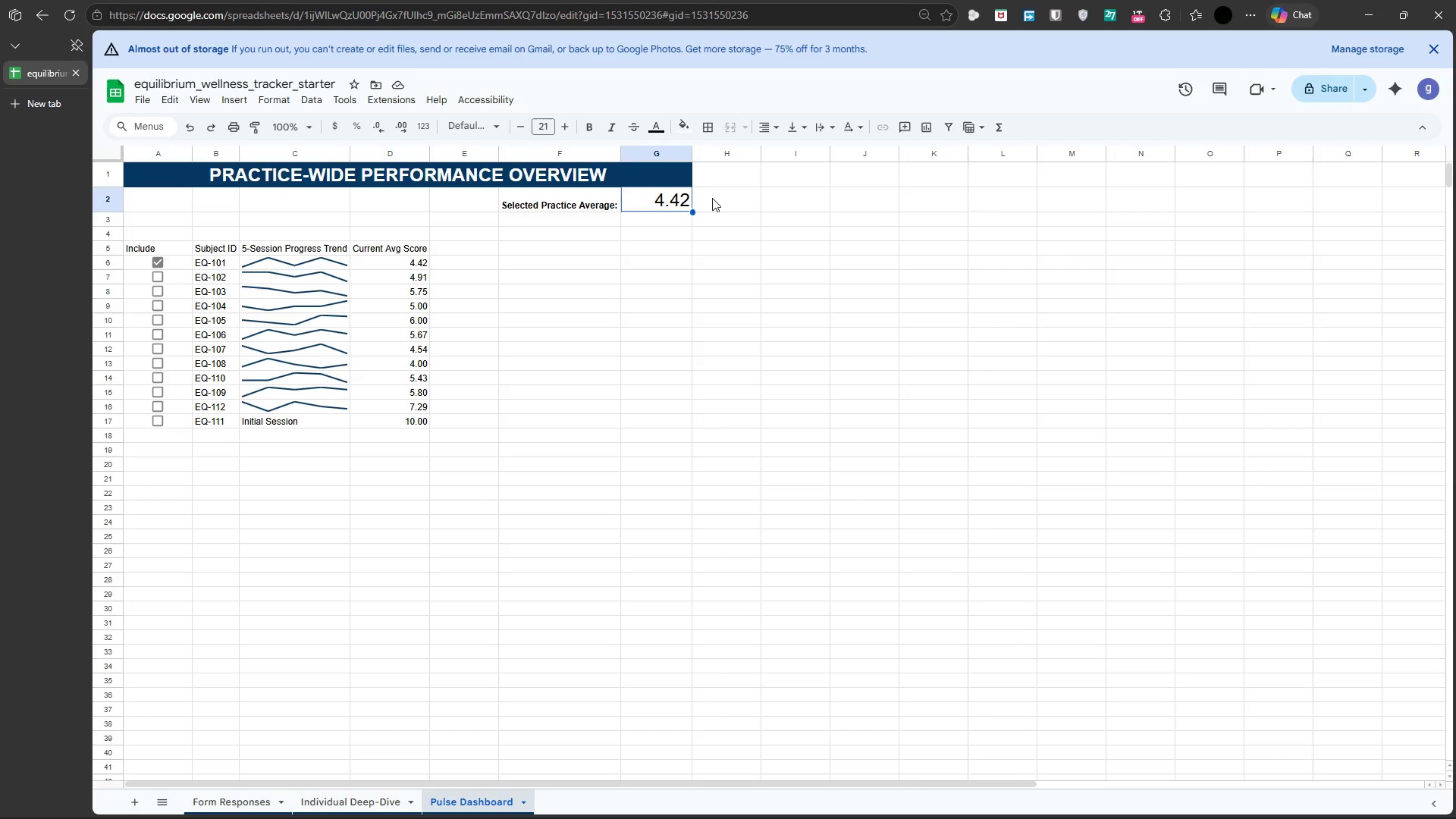 
key(Control+B)
 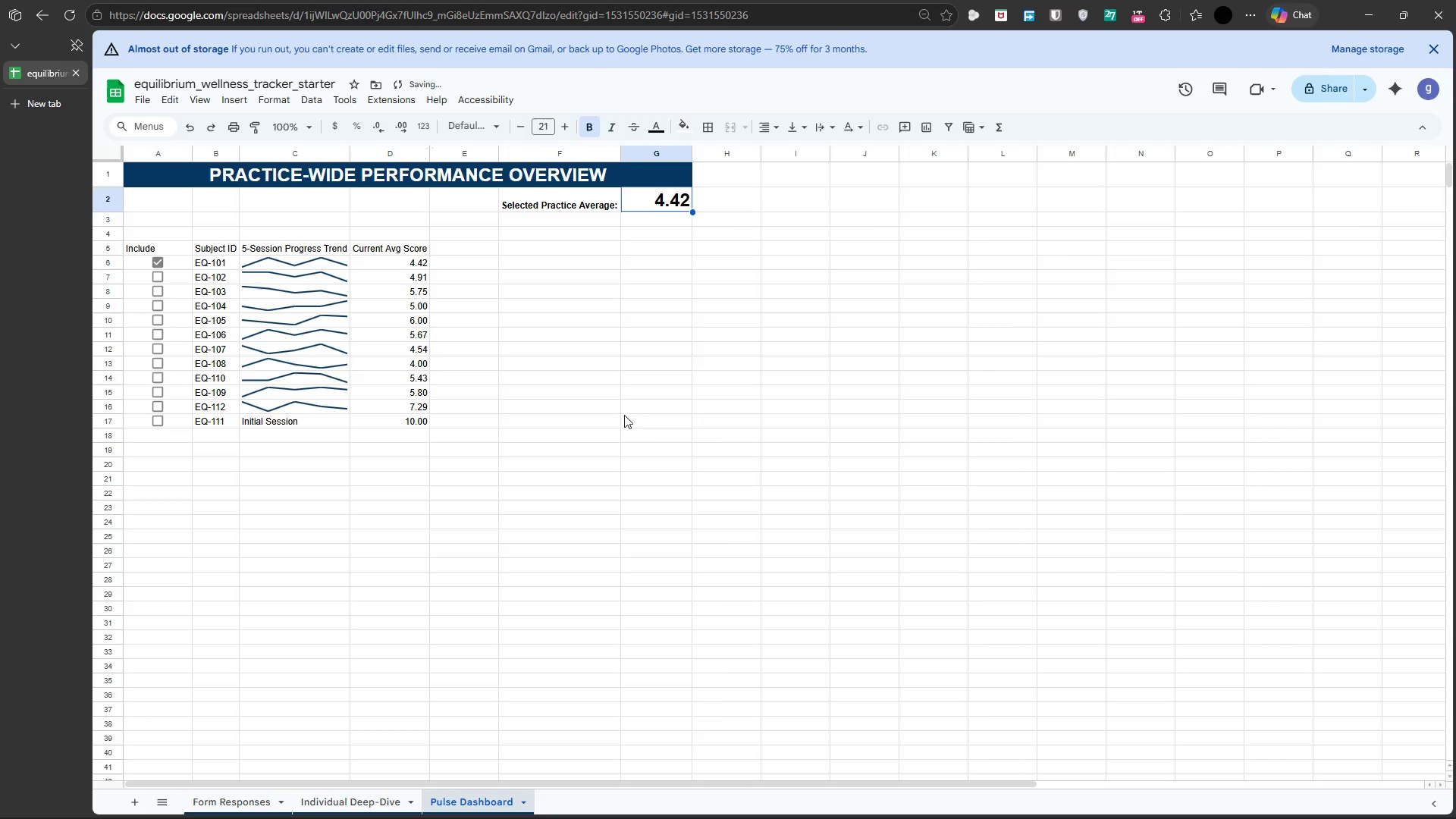 
left_click([635, 427])
 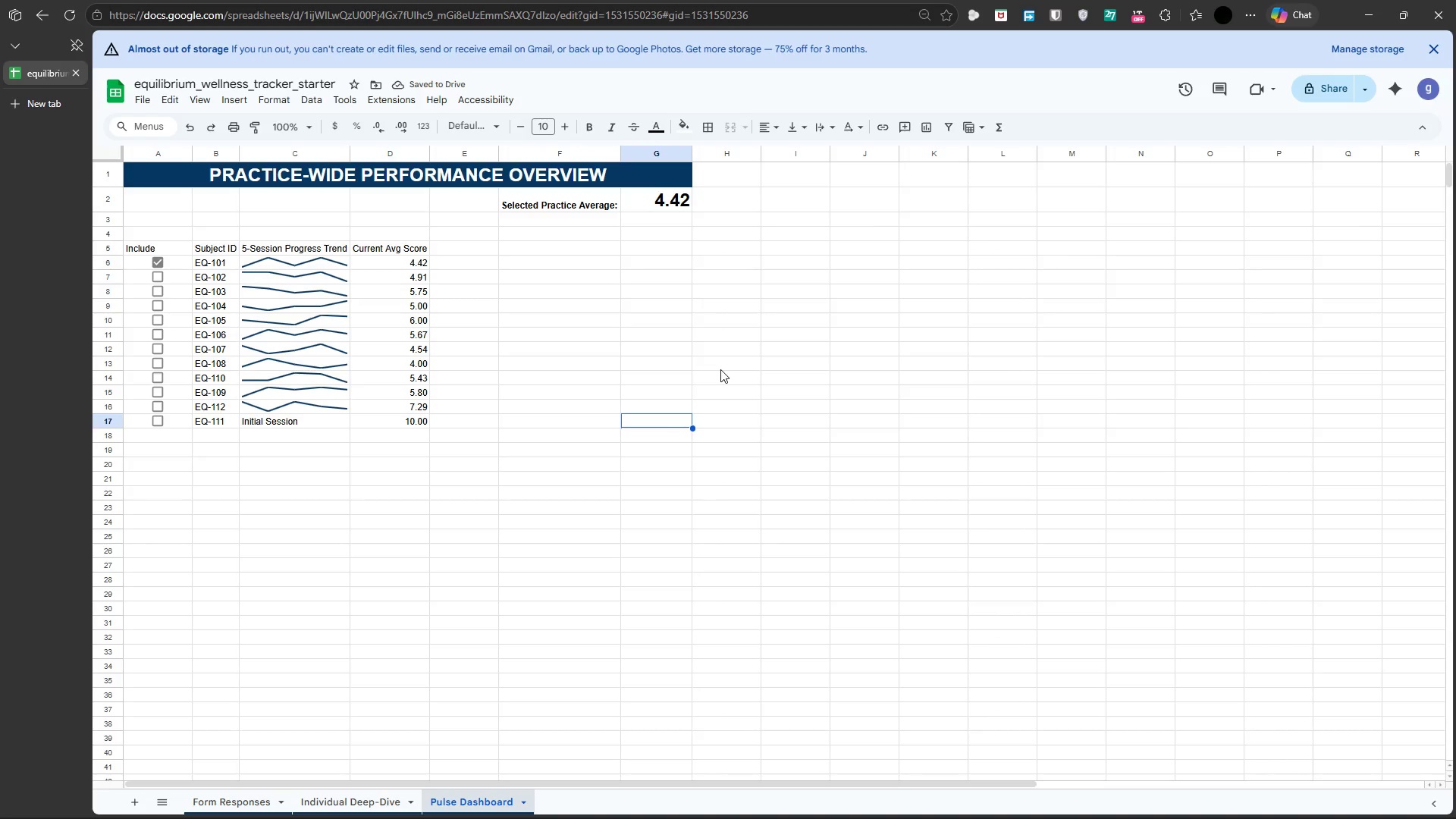 
wait(8.41)
 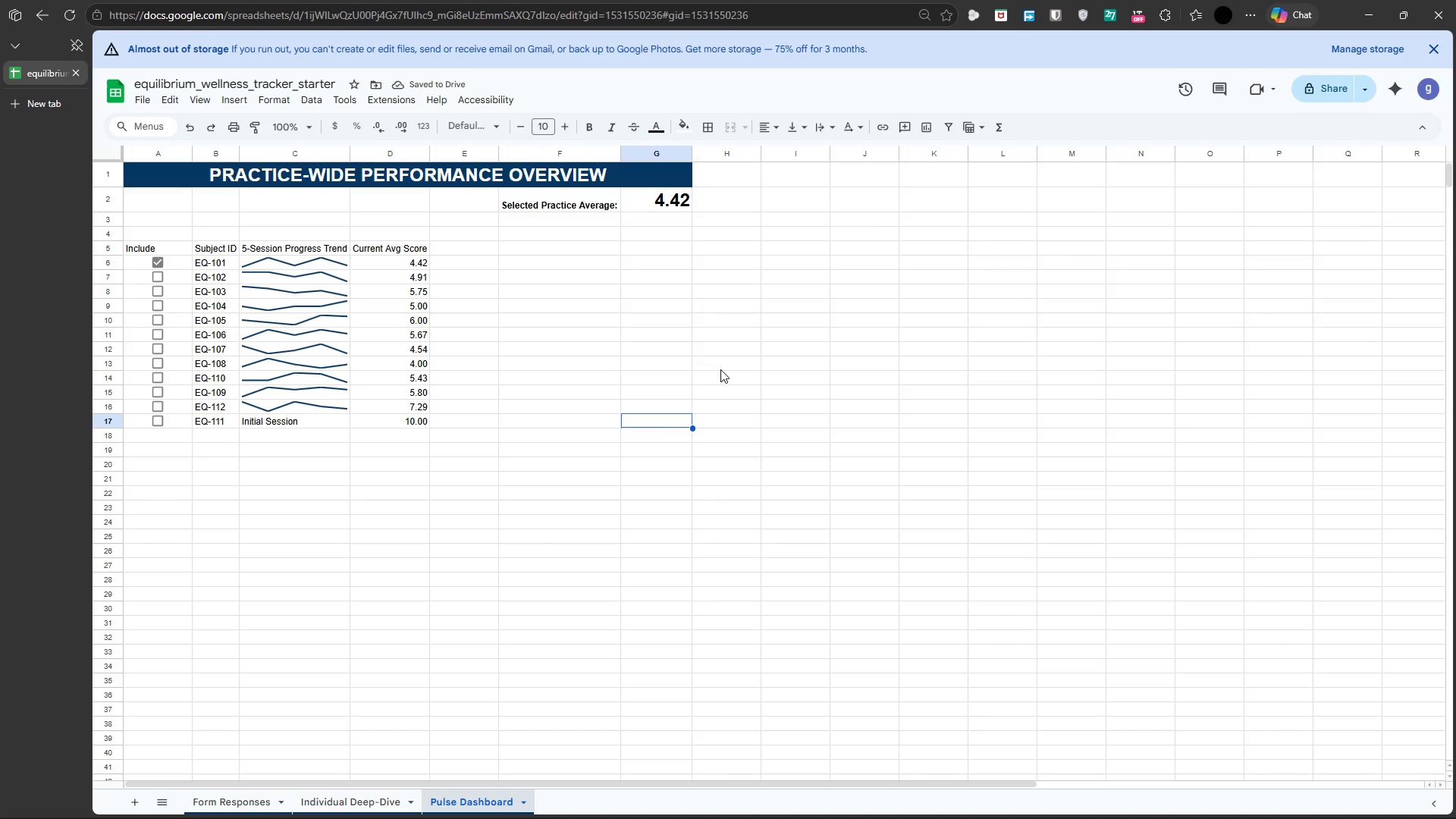 
left_click([664, 199])
 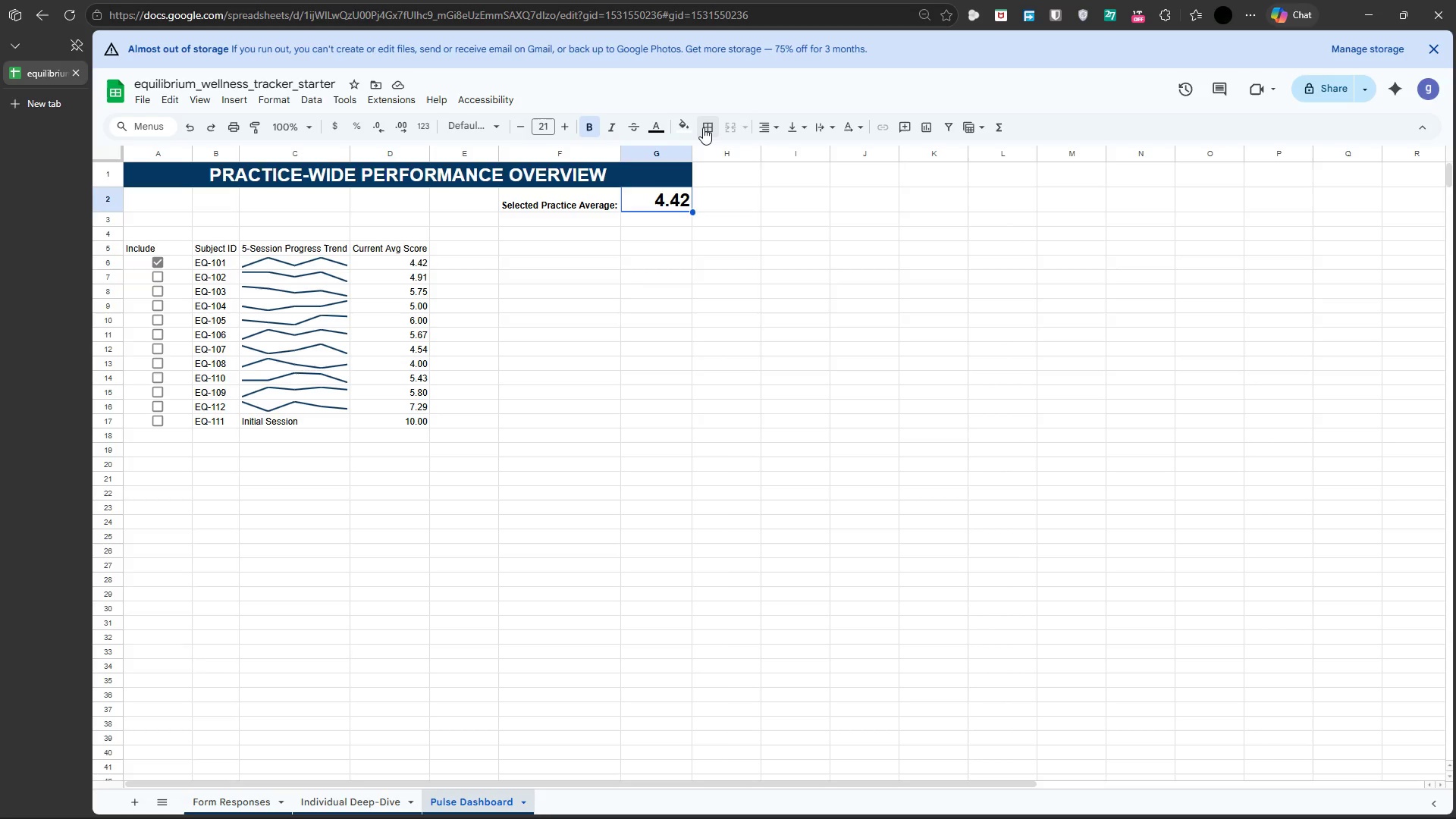 
left_click([686, 126])
 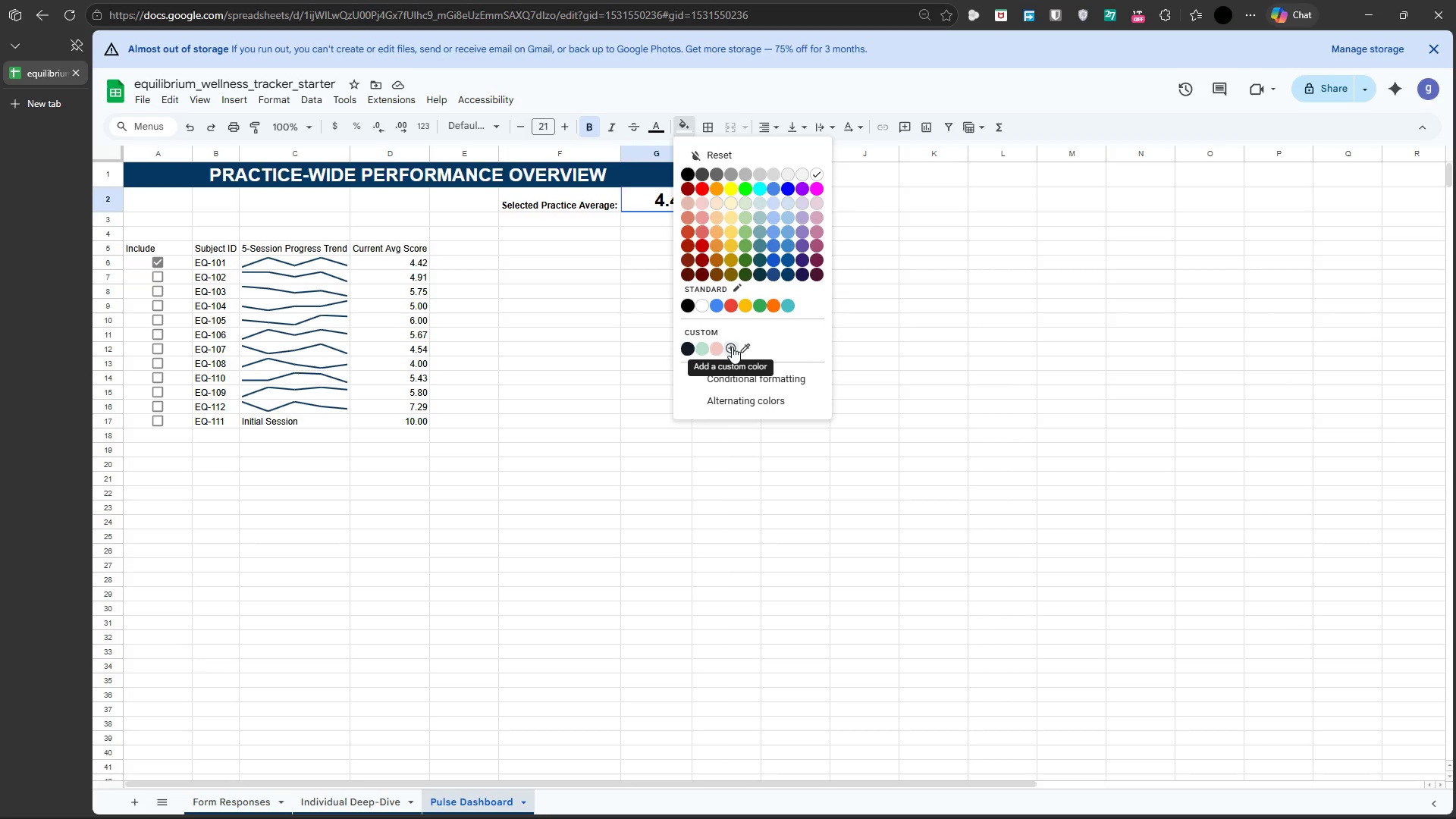 
left_click([731, 348])
 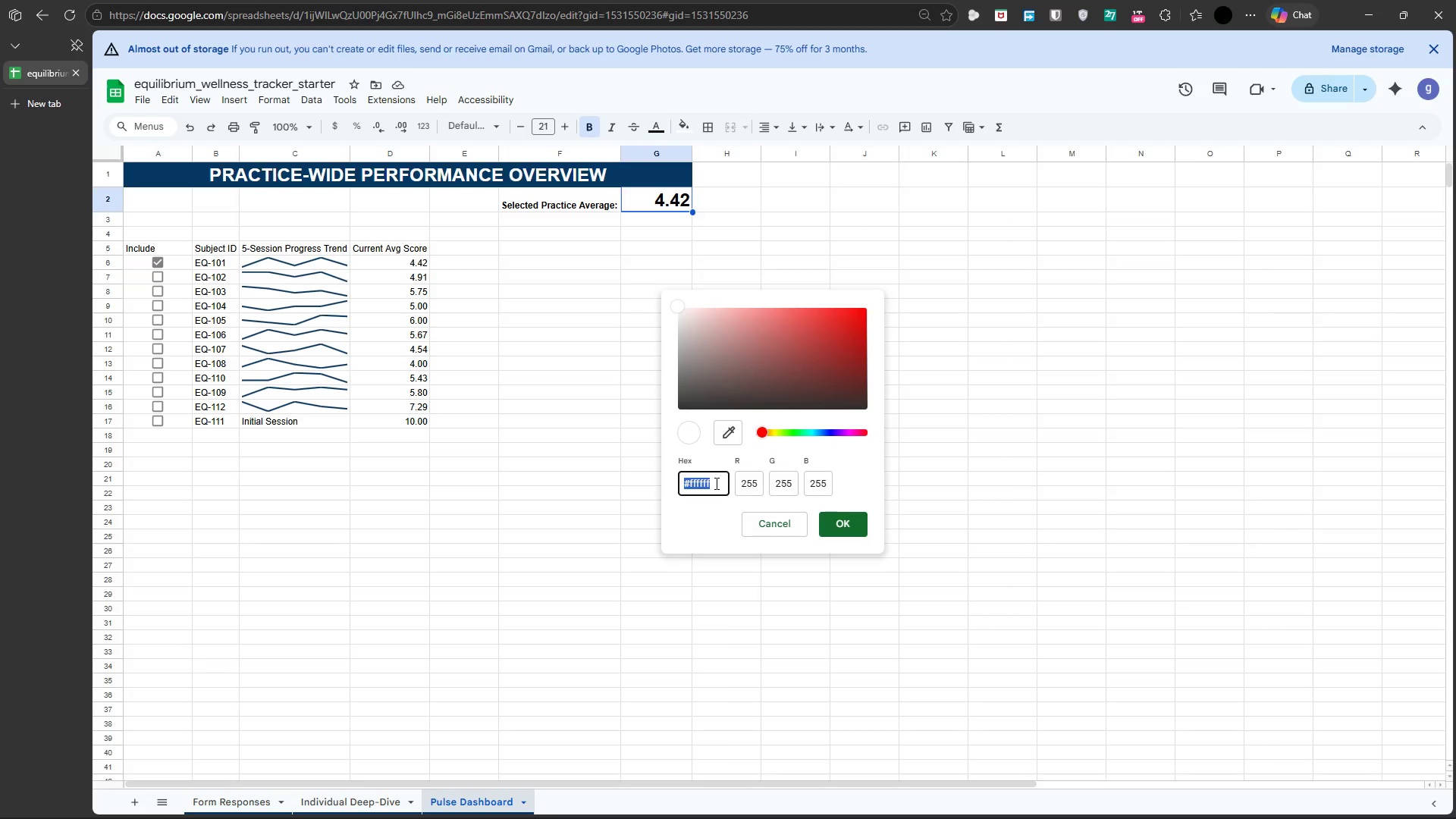 
left_click([714, 481])
 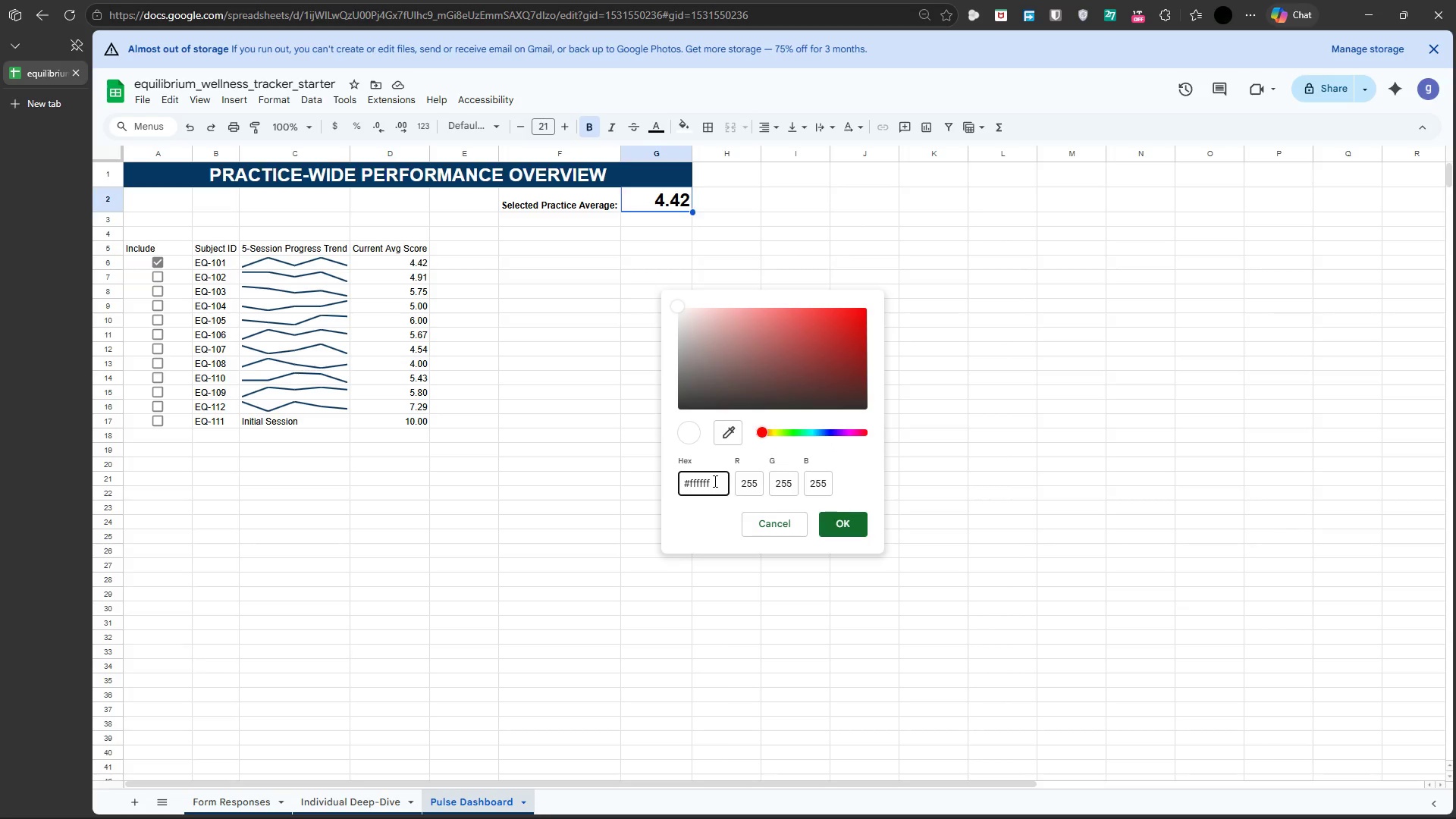 
key(Backspace)
key(Backspace)
key(Backspace)
key(Backspace)
key(Backspace)
key(Backspace)
type(073)
 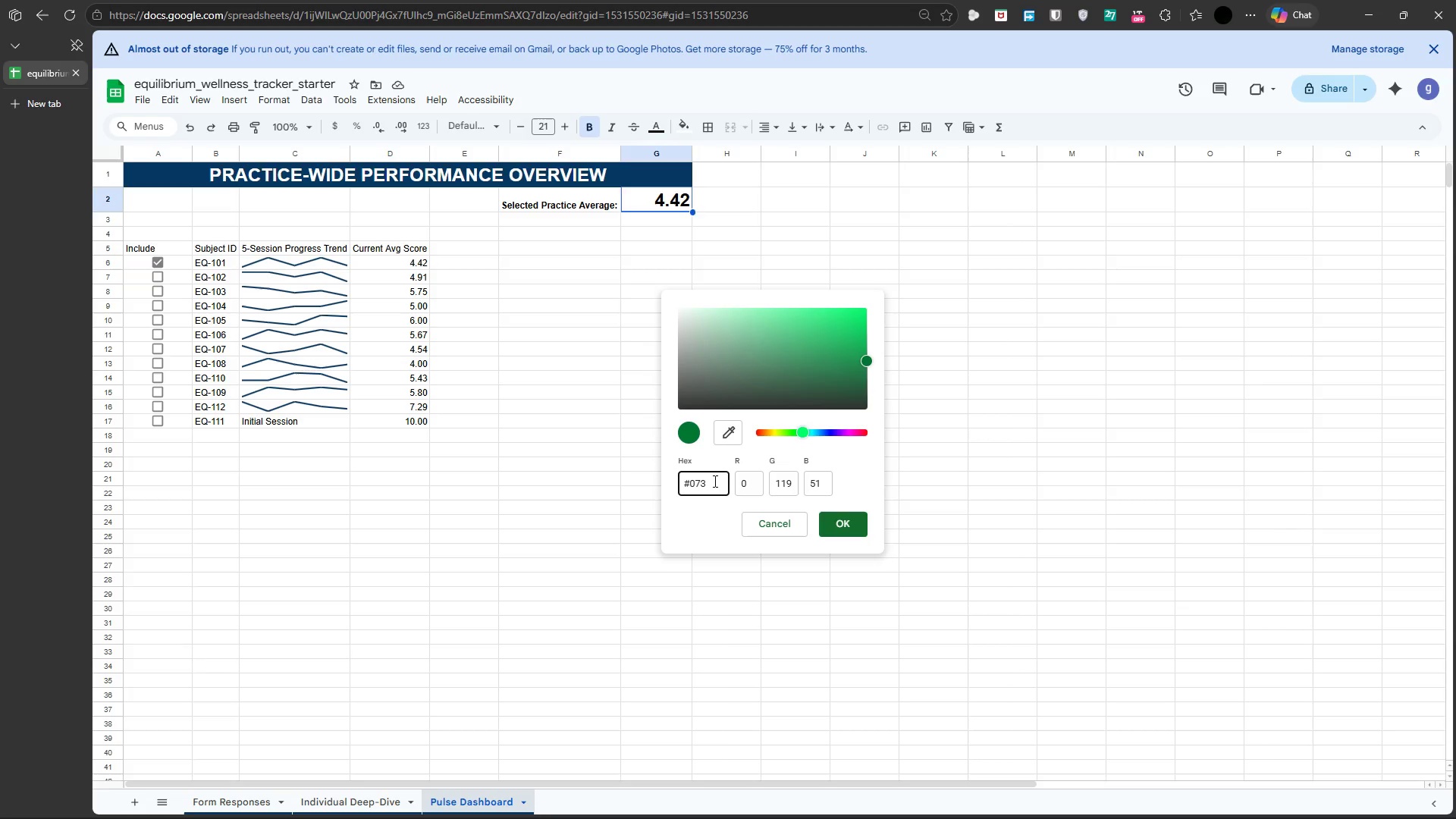 
wait(14.08)
 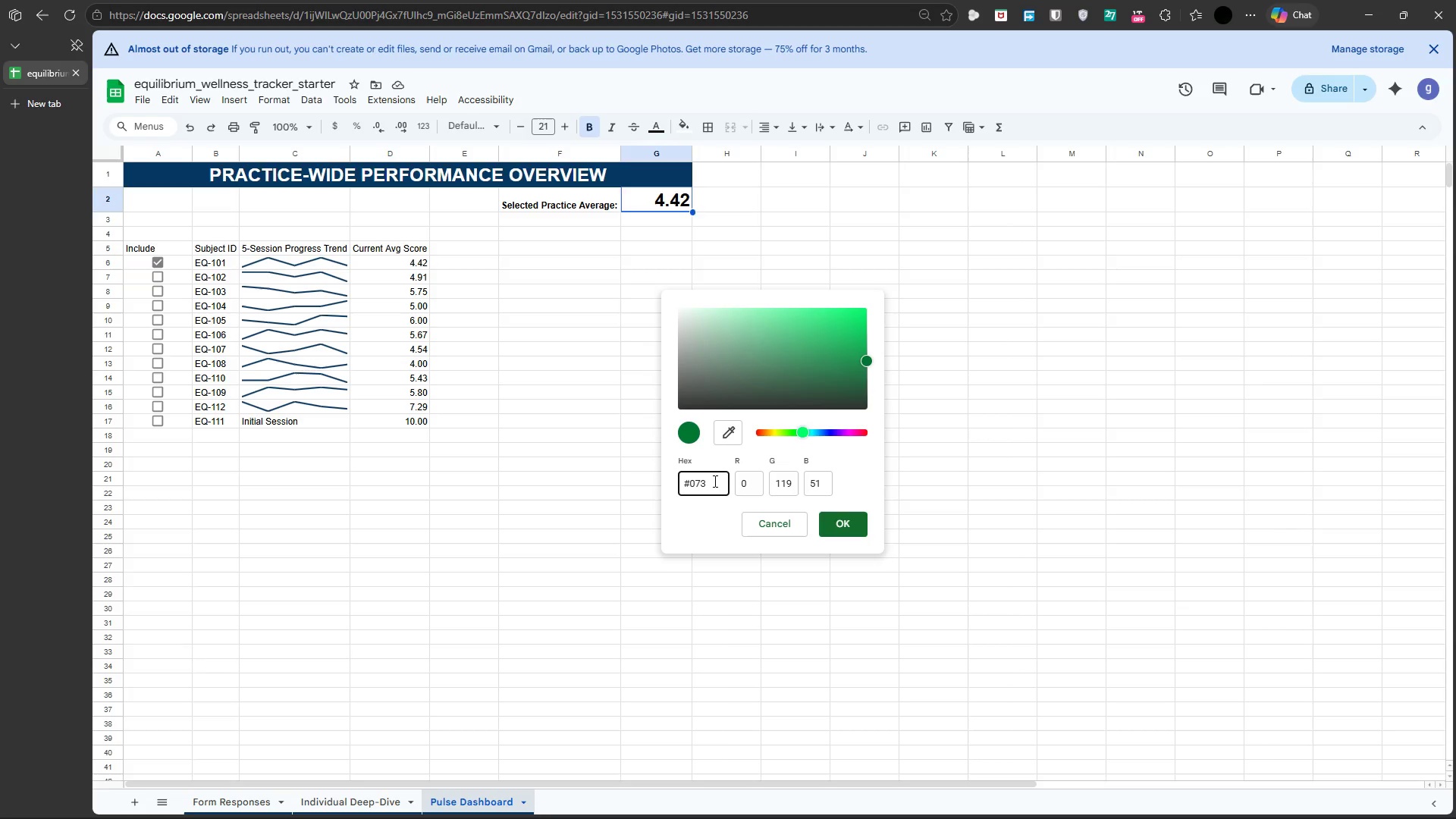 
type(763)
 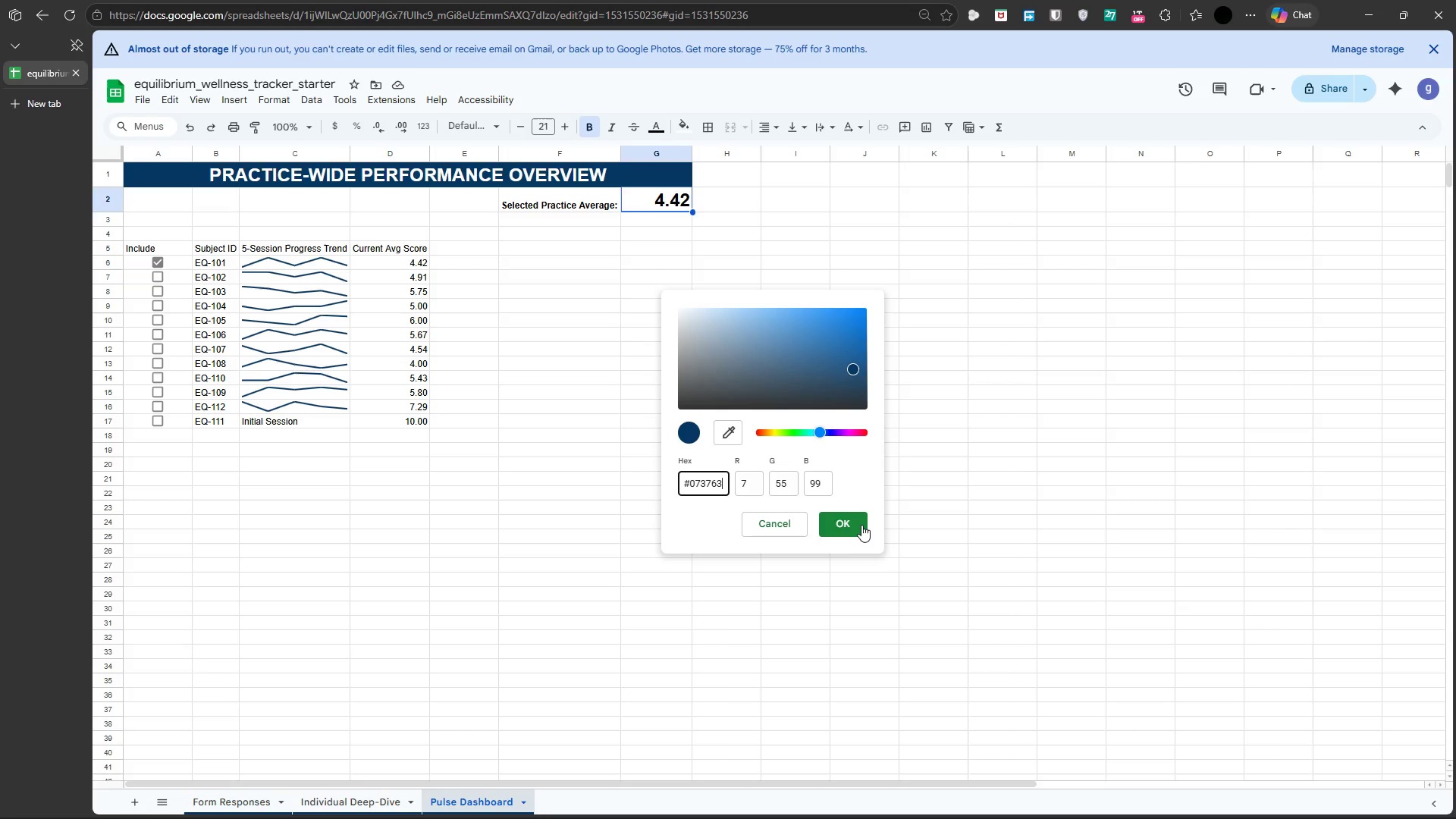 
left_click([855, 526])
 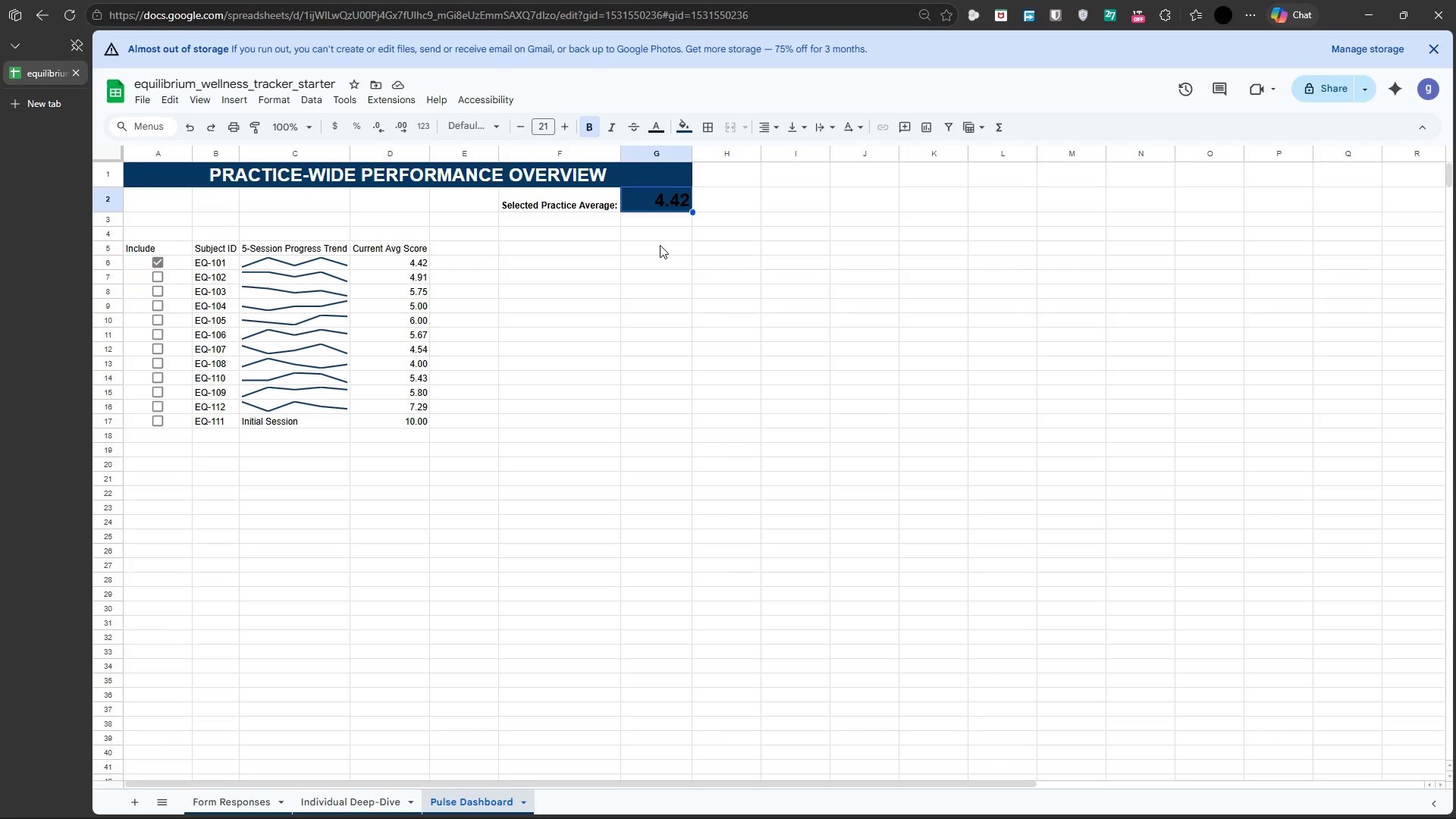 
wait(28.98)
 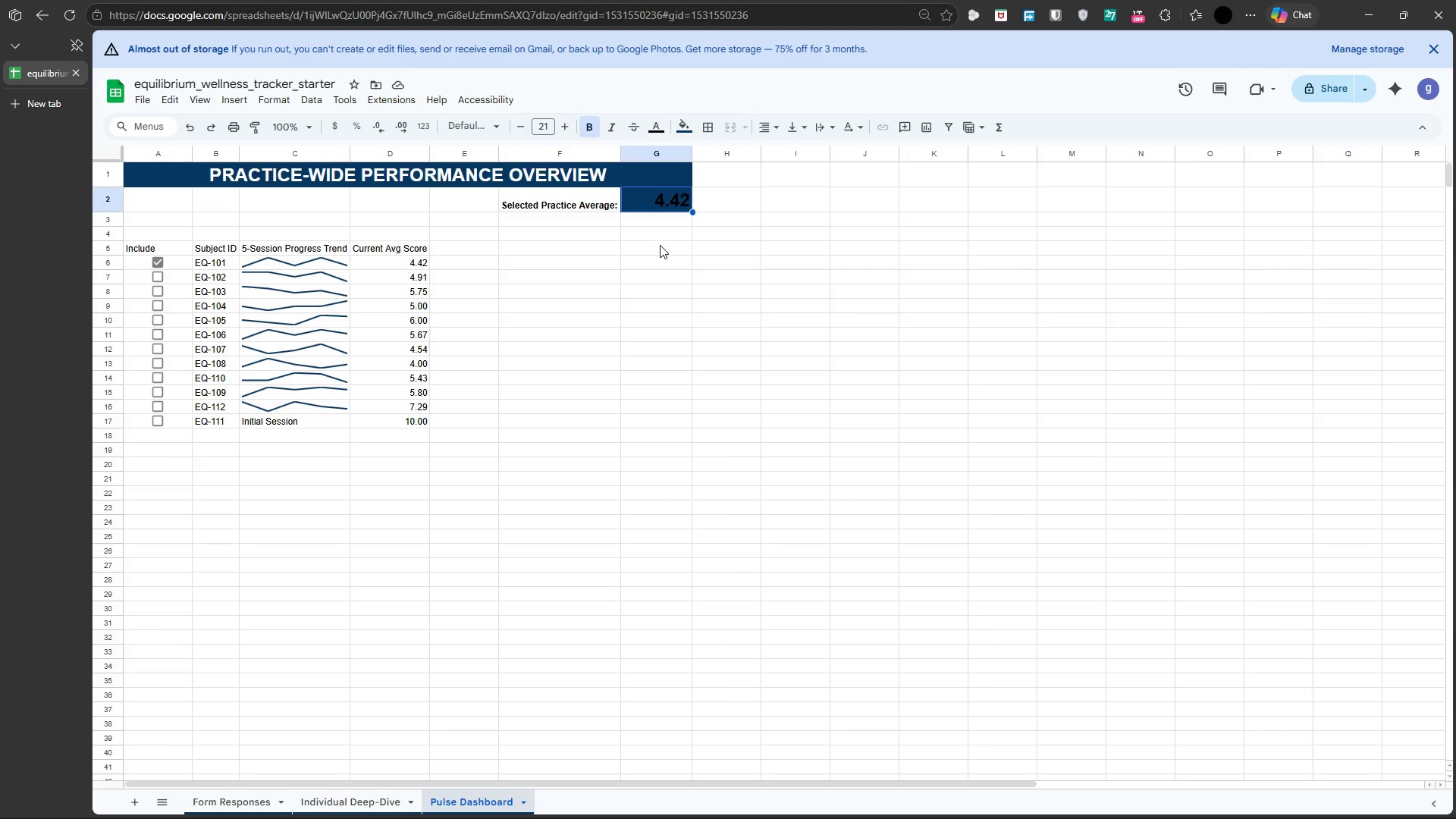 
left_click([657, 123])
 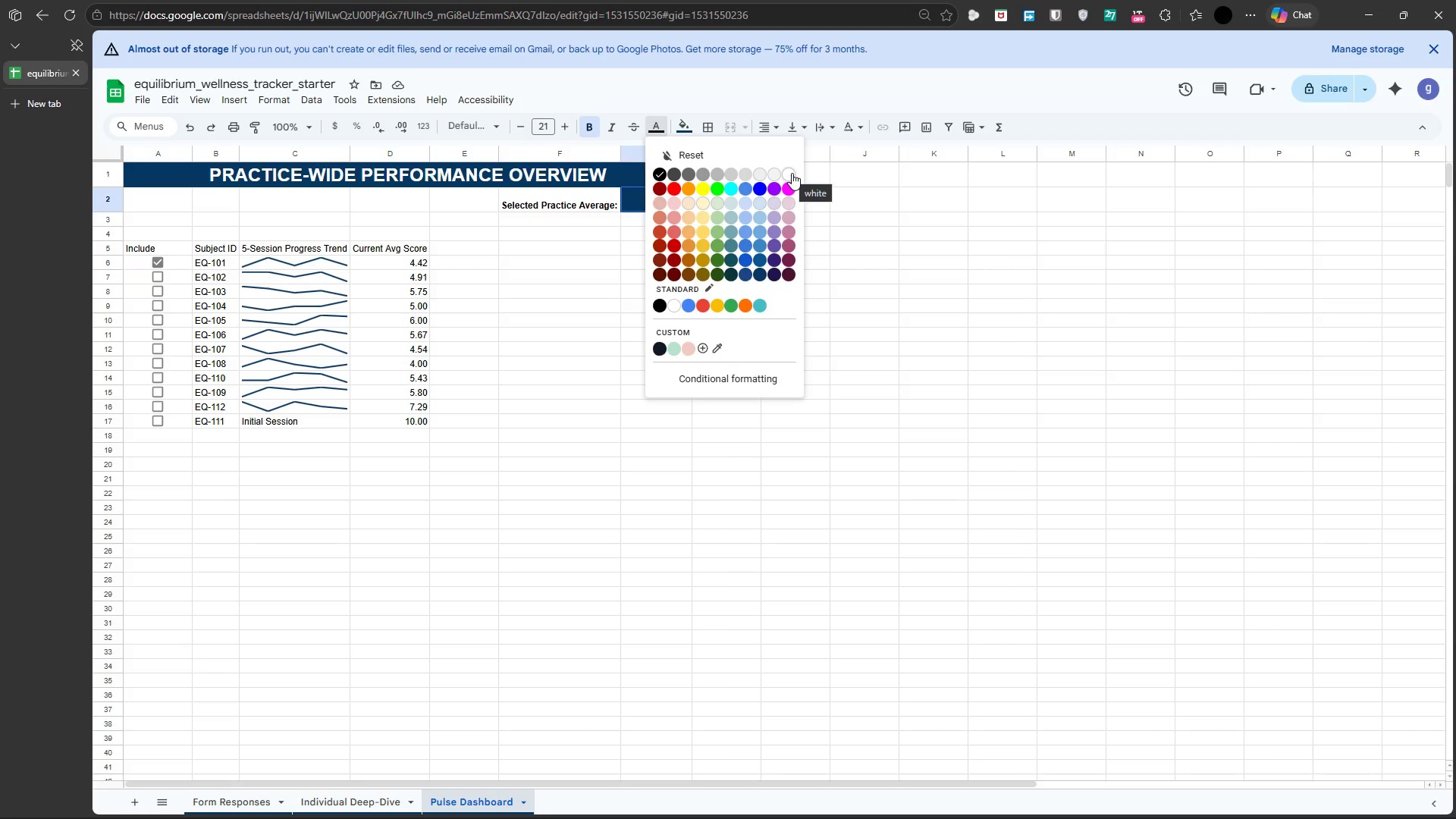 
wait(9.53)
 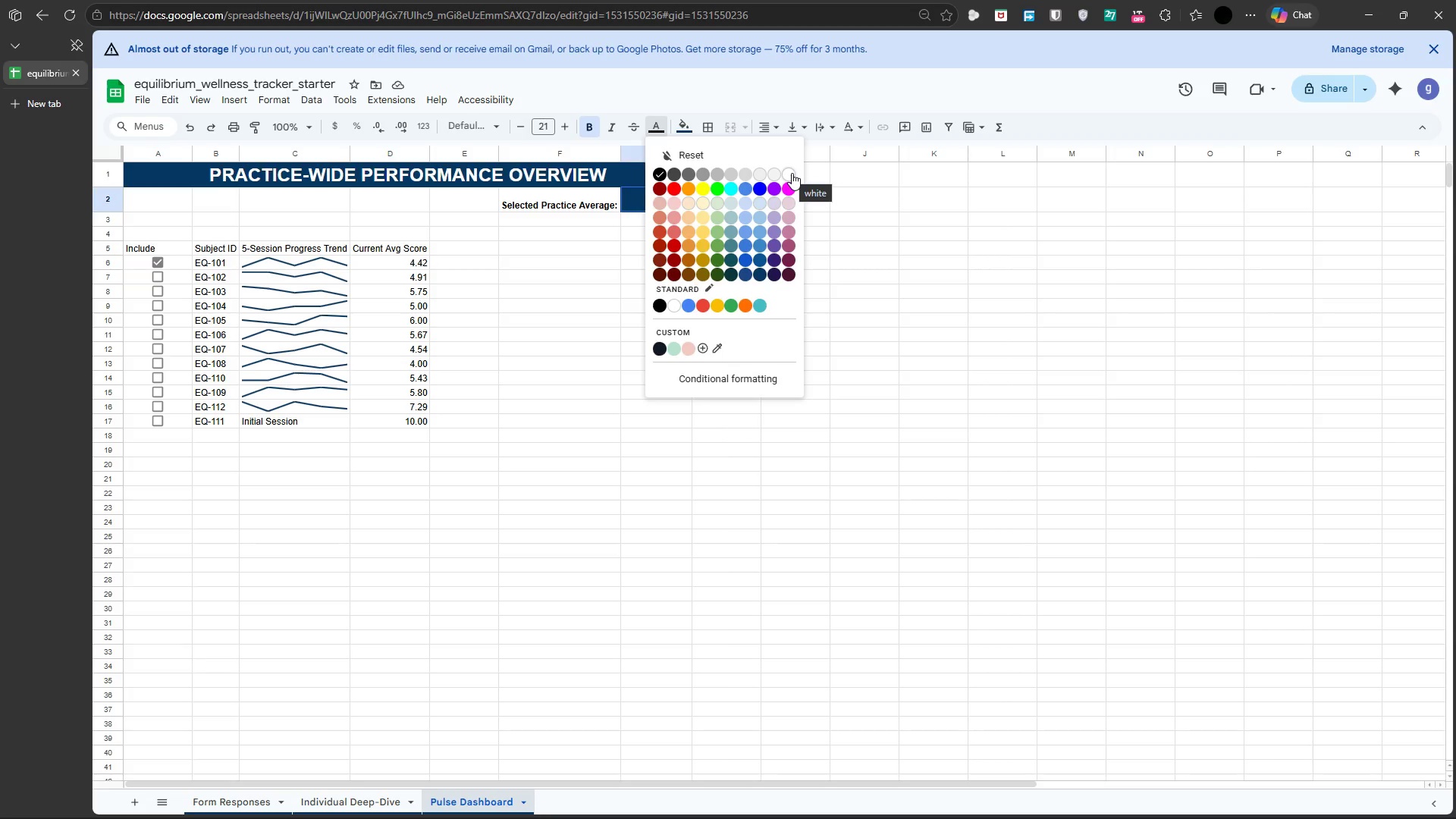 
left_click([792, 173])
 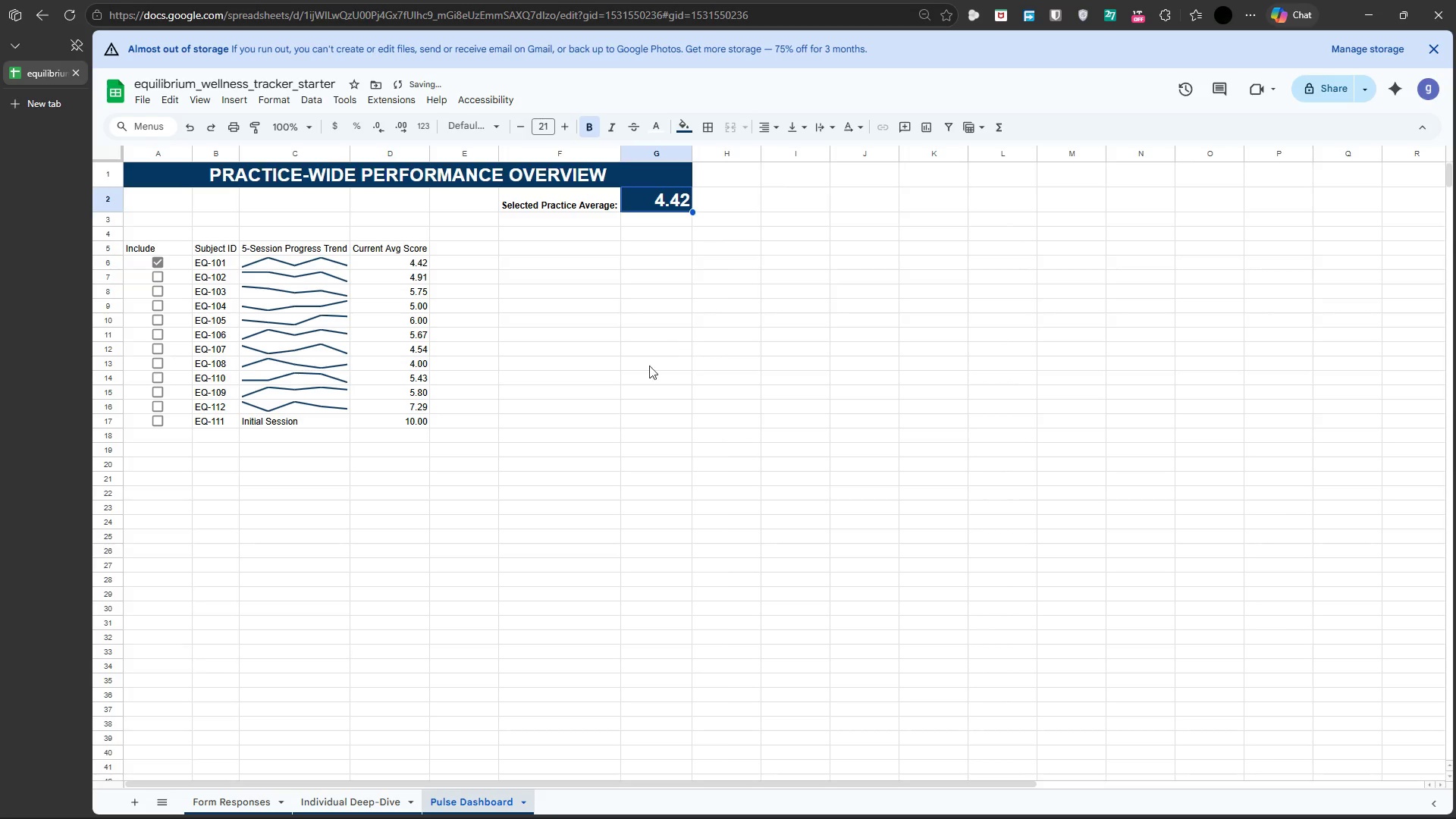 
left_click([645, 369])
 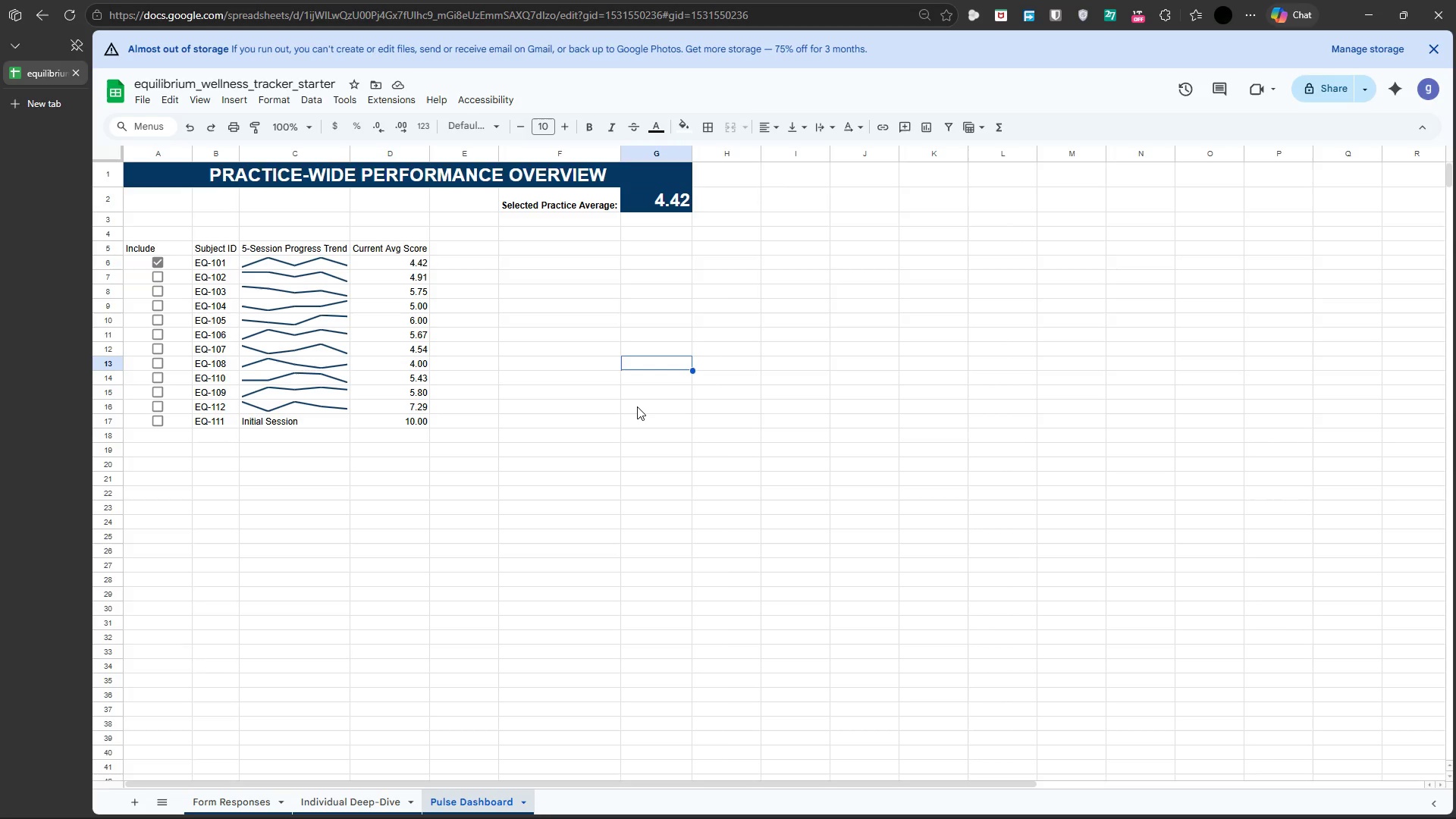 
wait(10.83)
 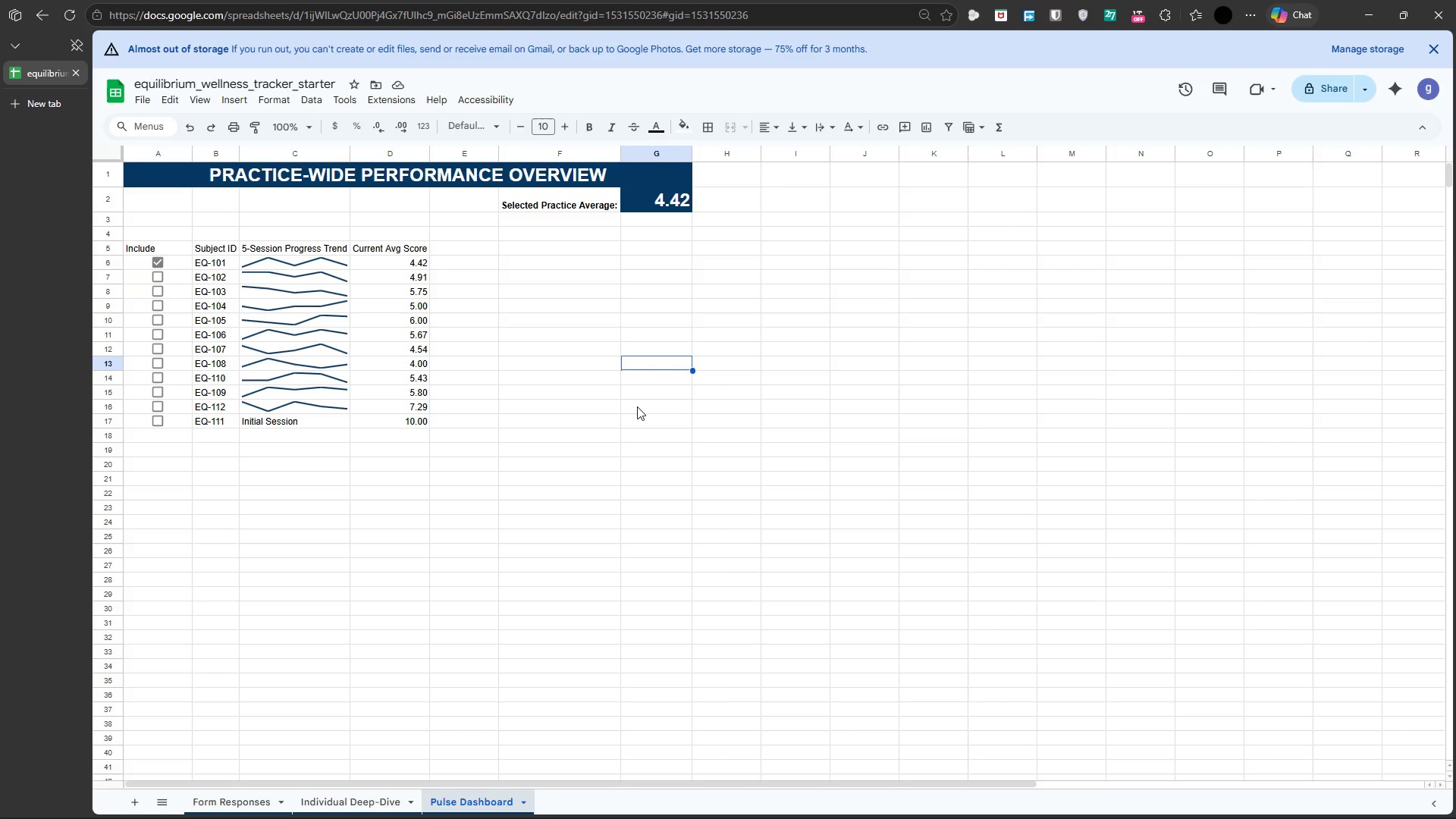 
left_click([149, 249])
 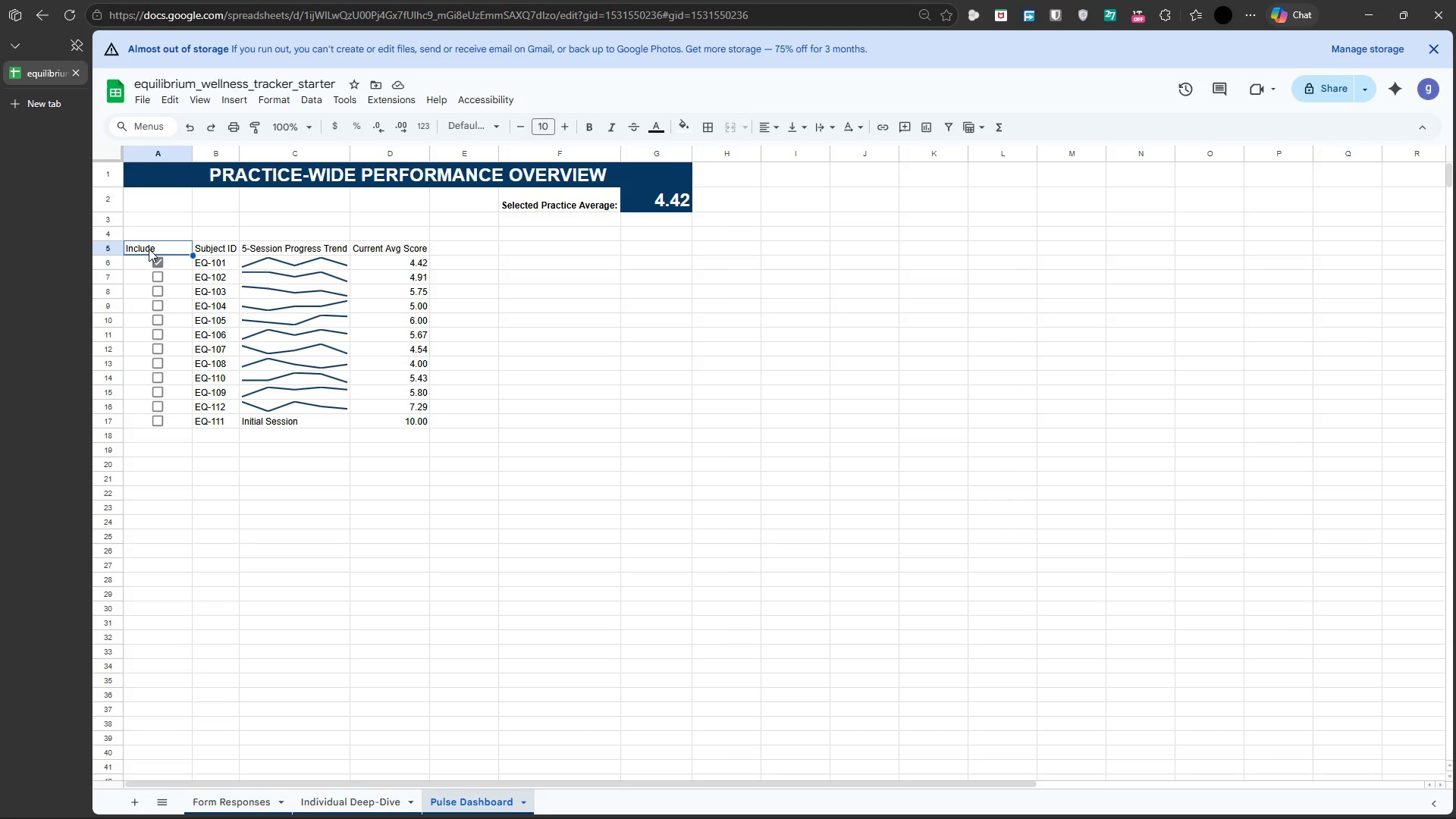 
key(Shift+ArrowRight)
 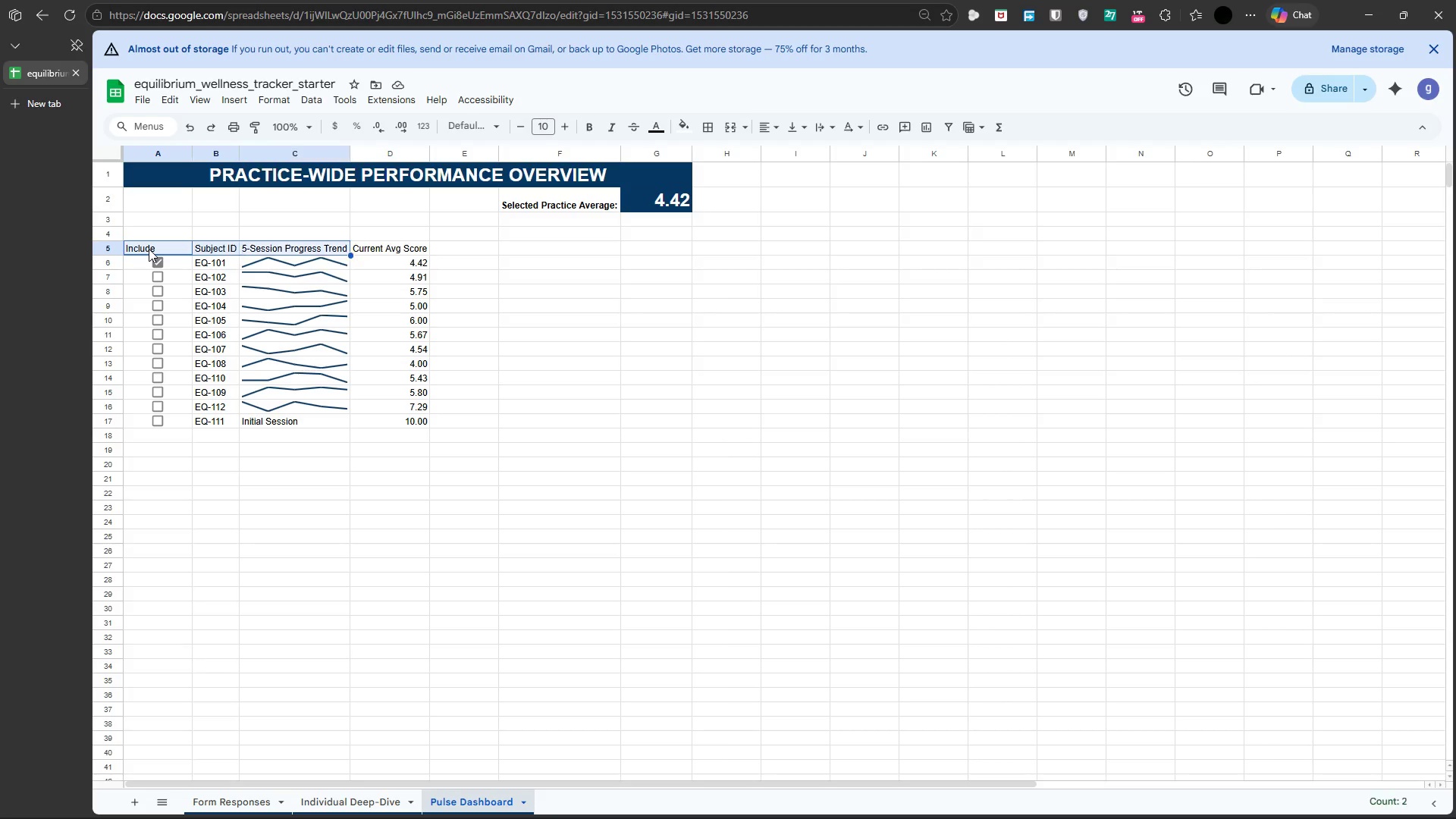 
key(Shift+ArrowRight)
 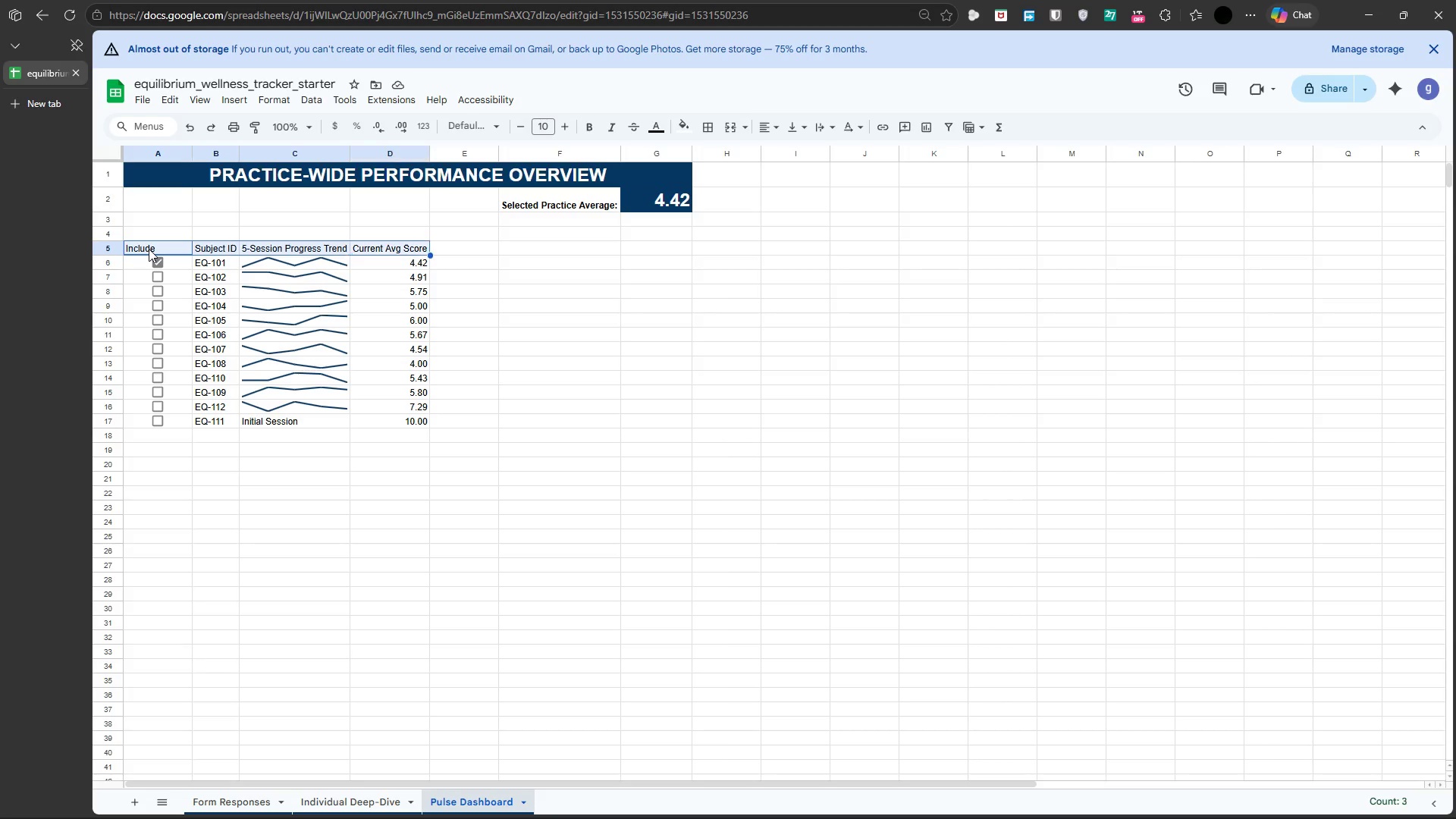 
key(Shift+ArrowRight)
 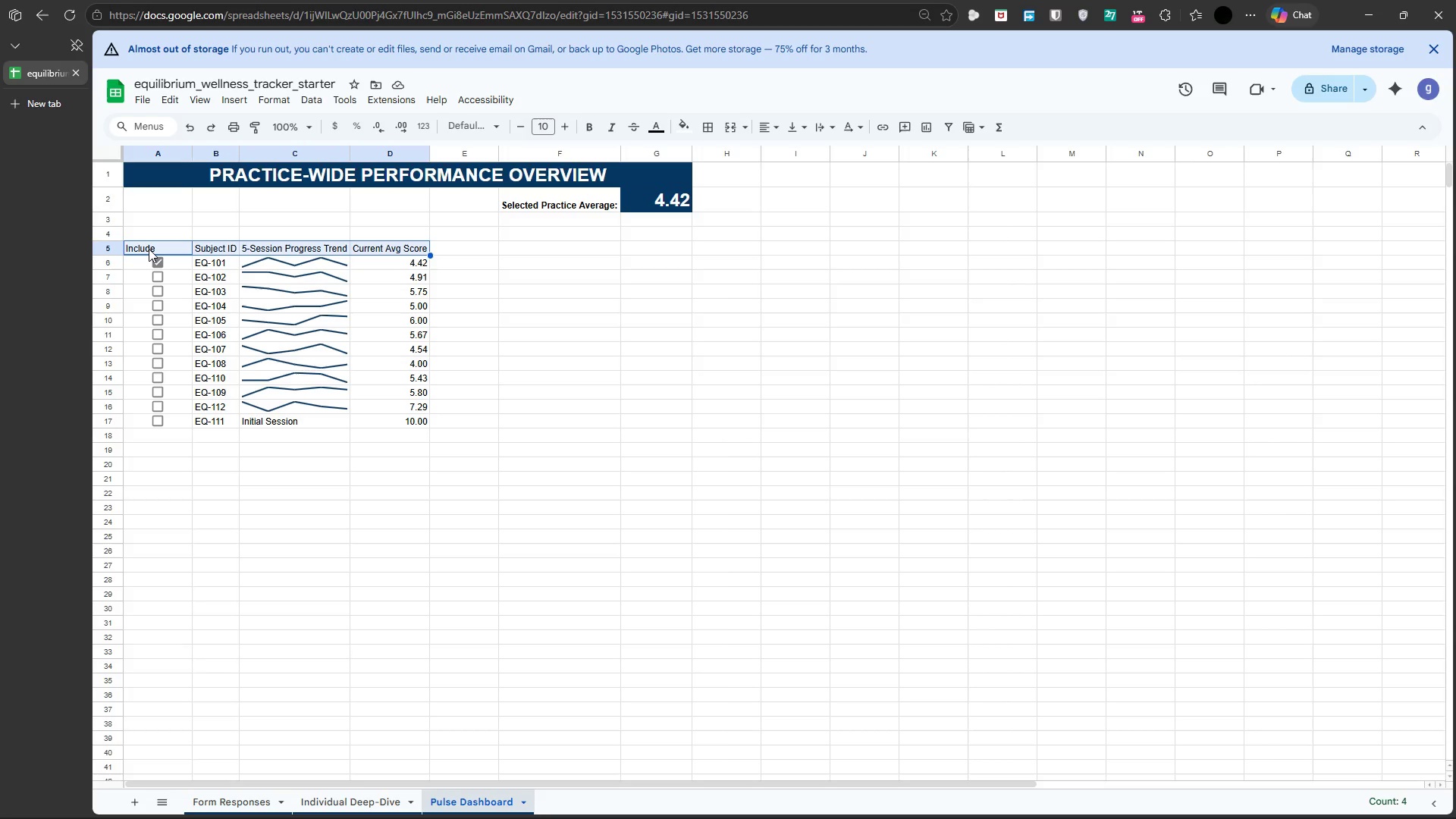 
key(Control+B)
 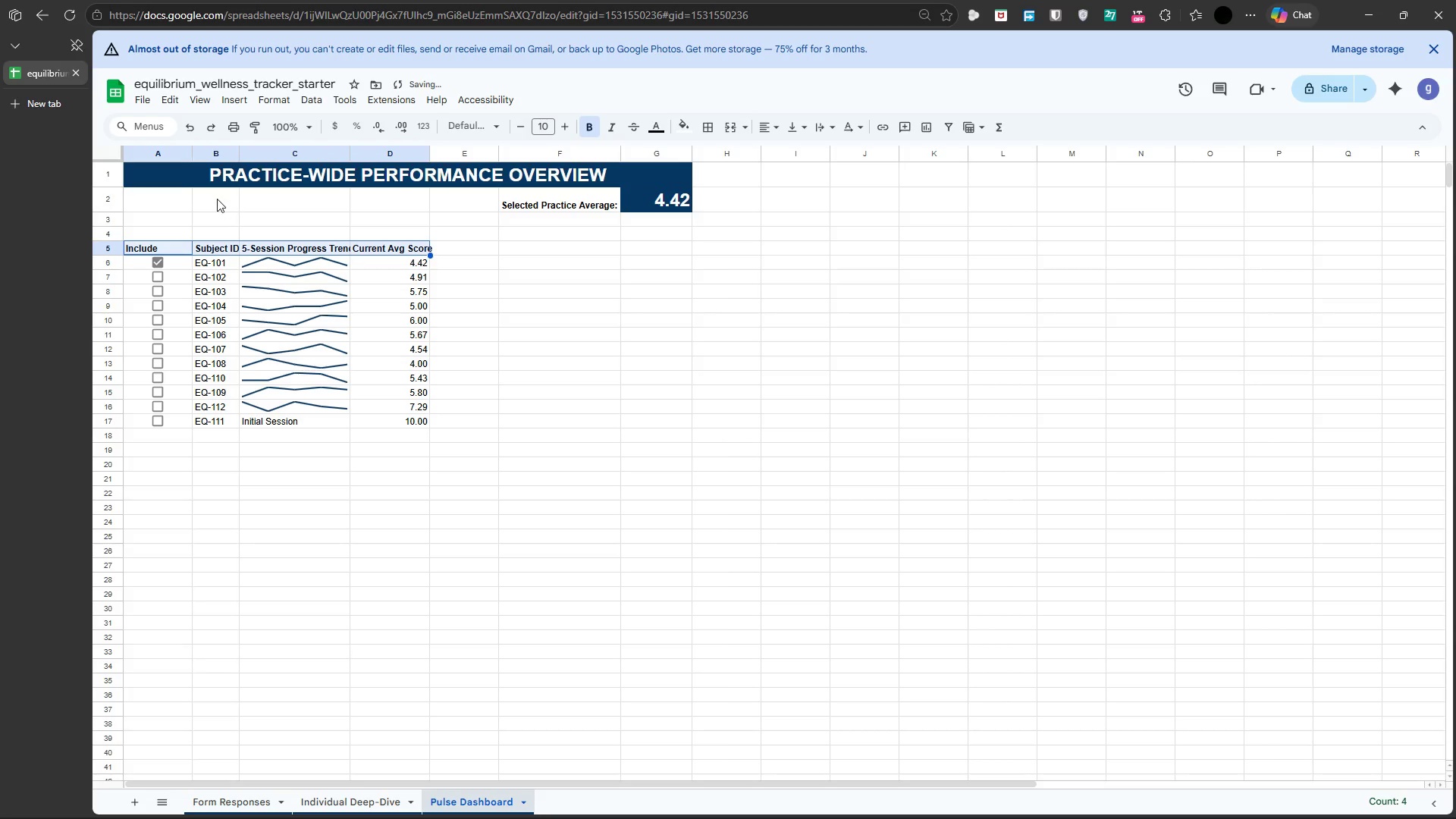 
left_click([208, 201])
 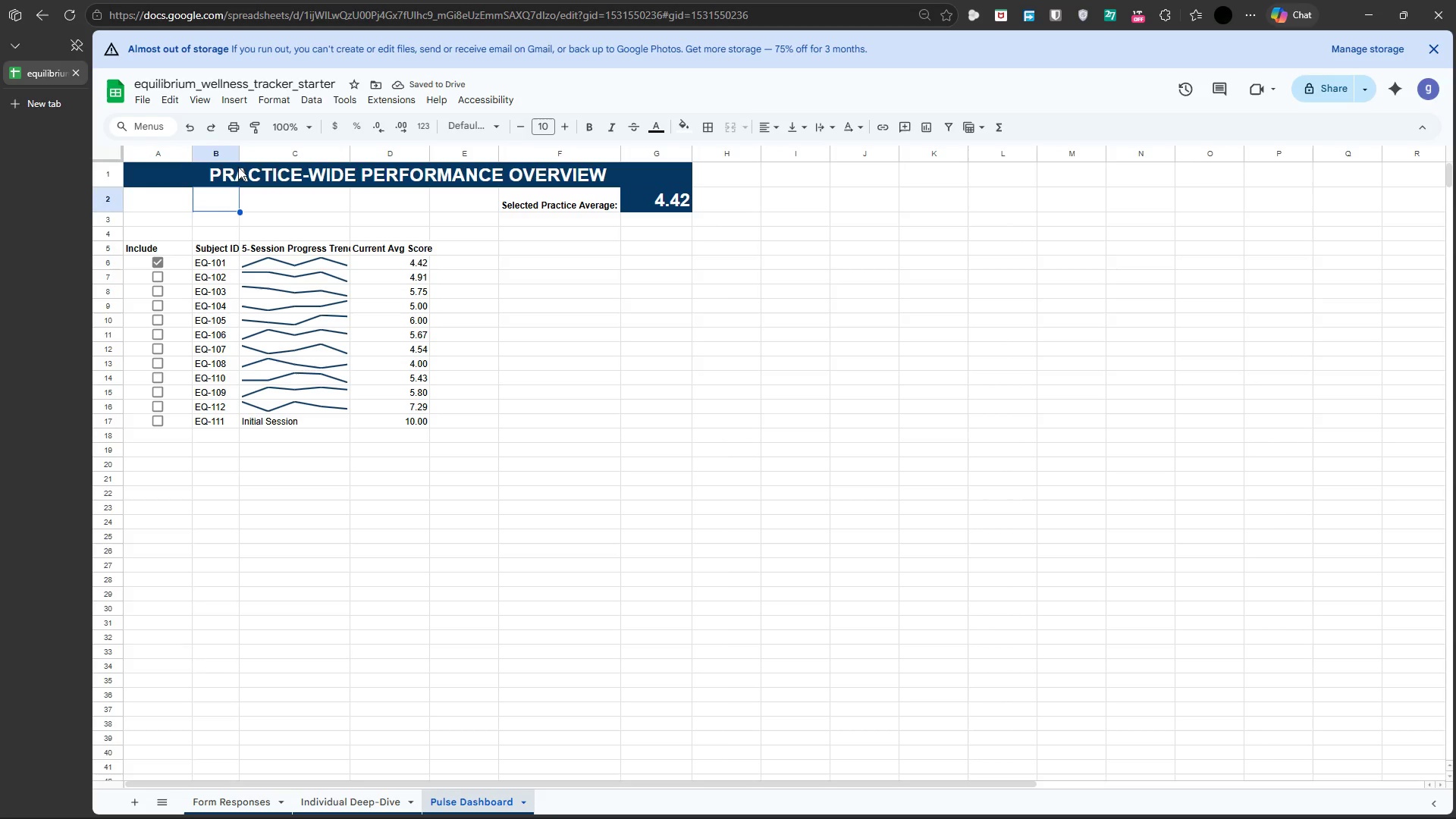 
double_click([238, 155])
 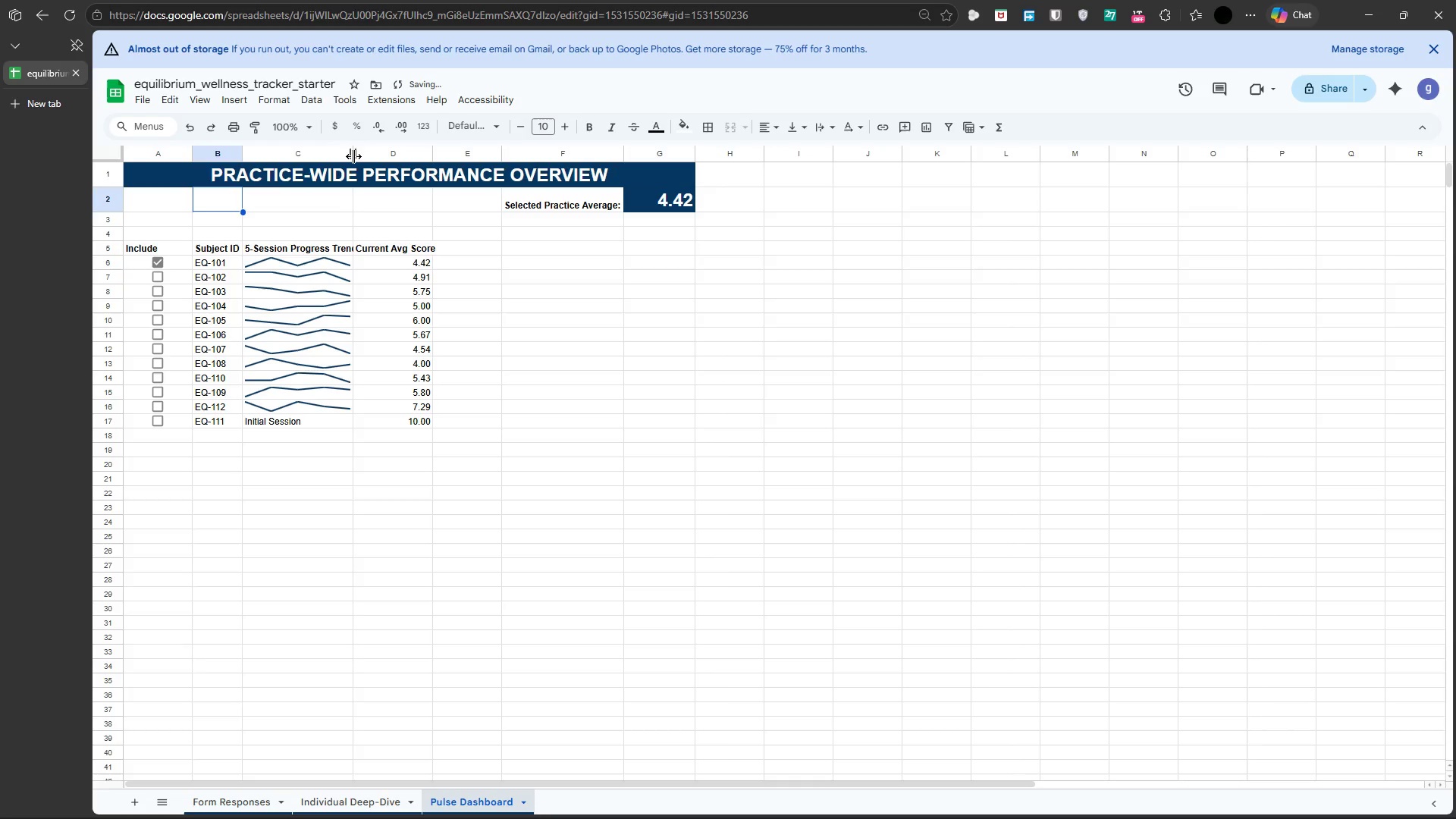 
double_click([353, 156])
 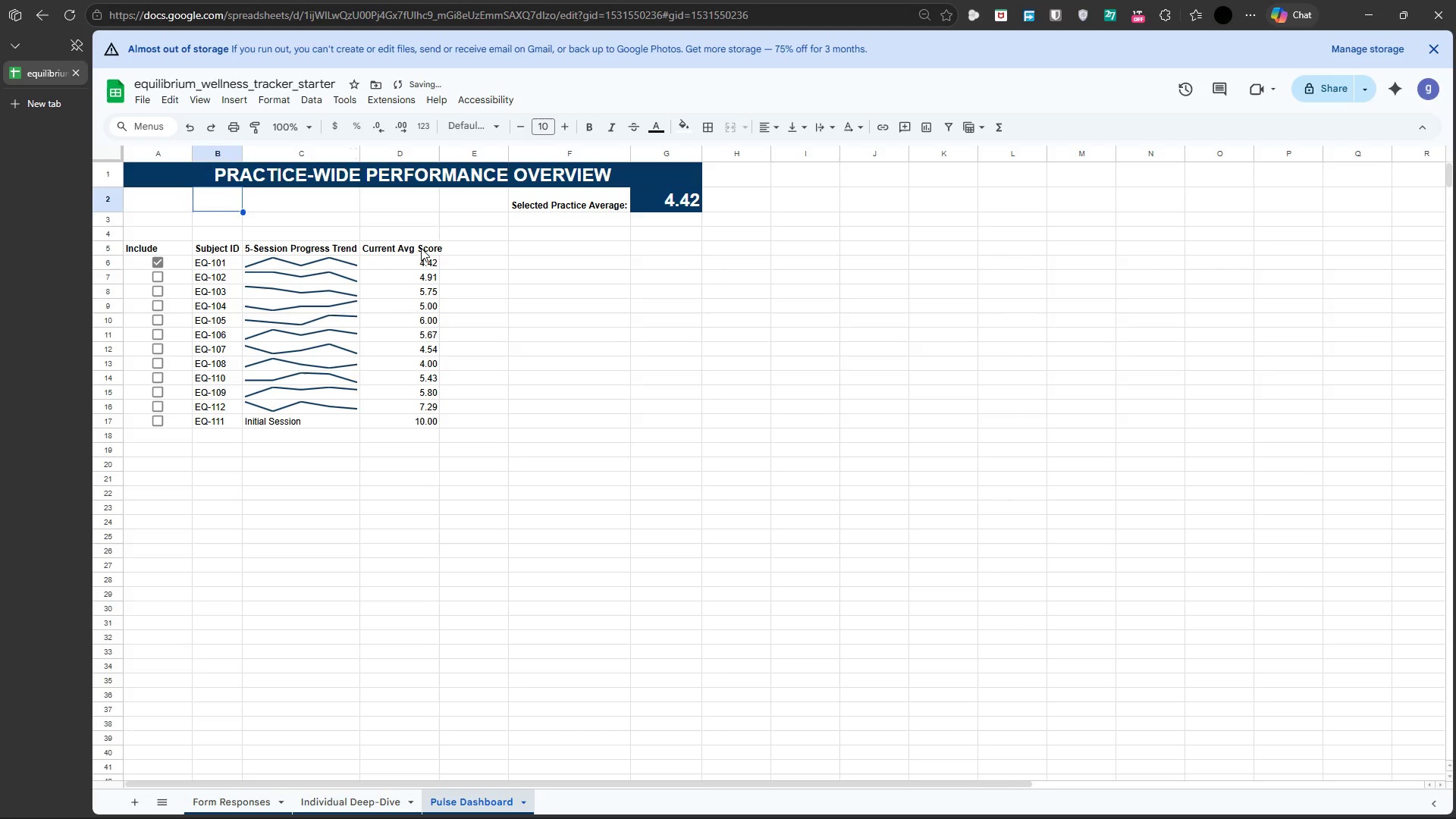 
left_click([420, 247])
 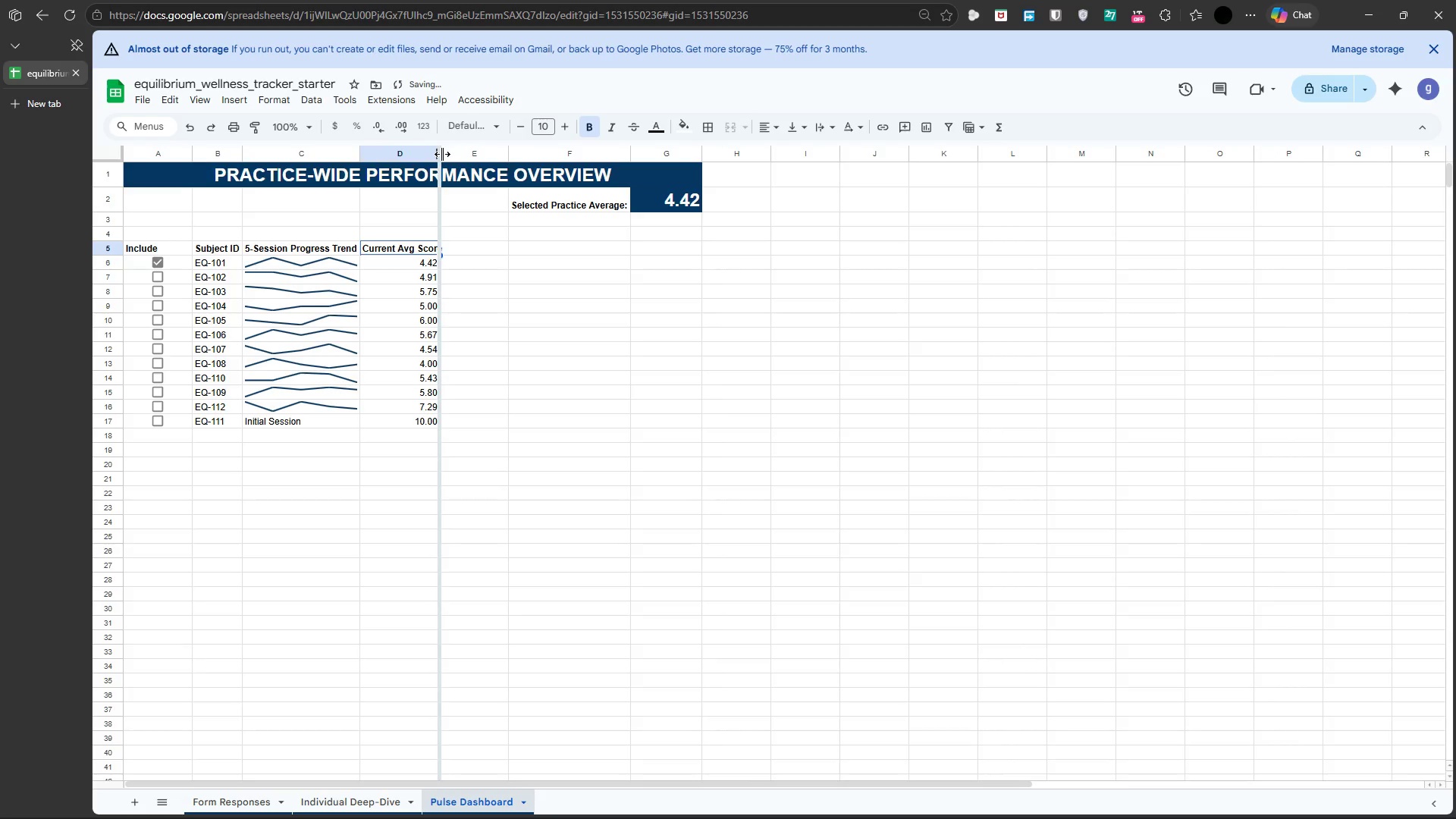 
double_click([442, 154])
 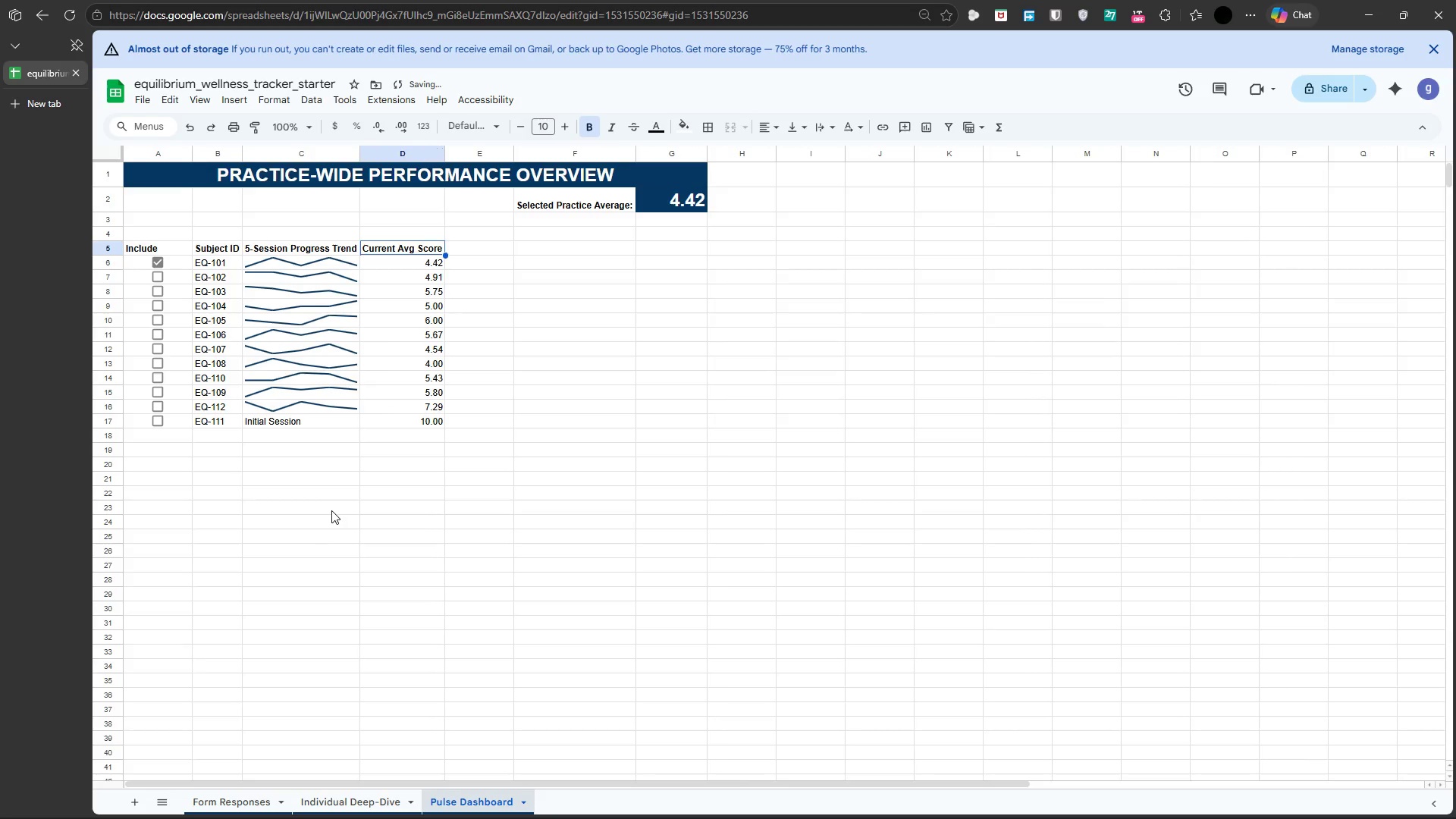 
left_click([312, 520])
 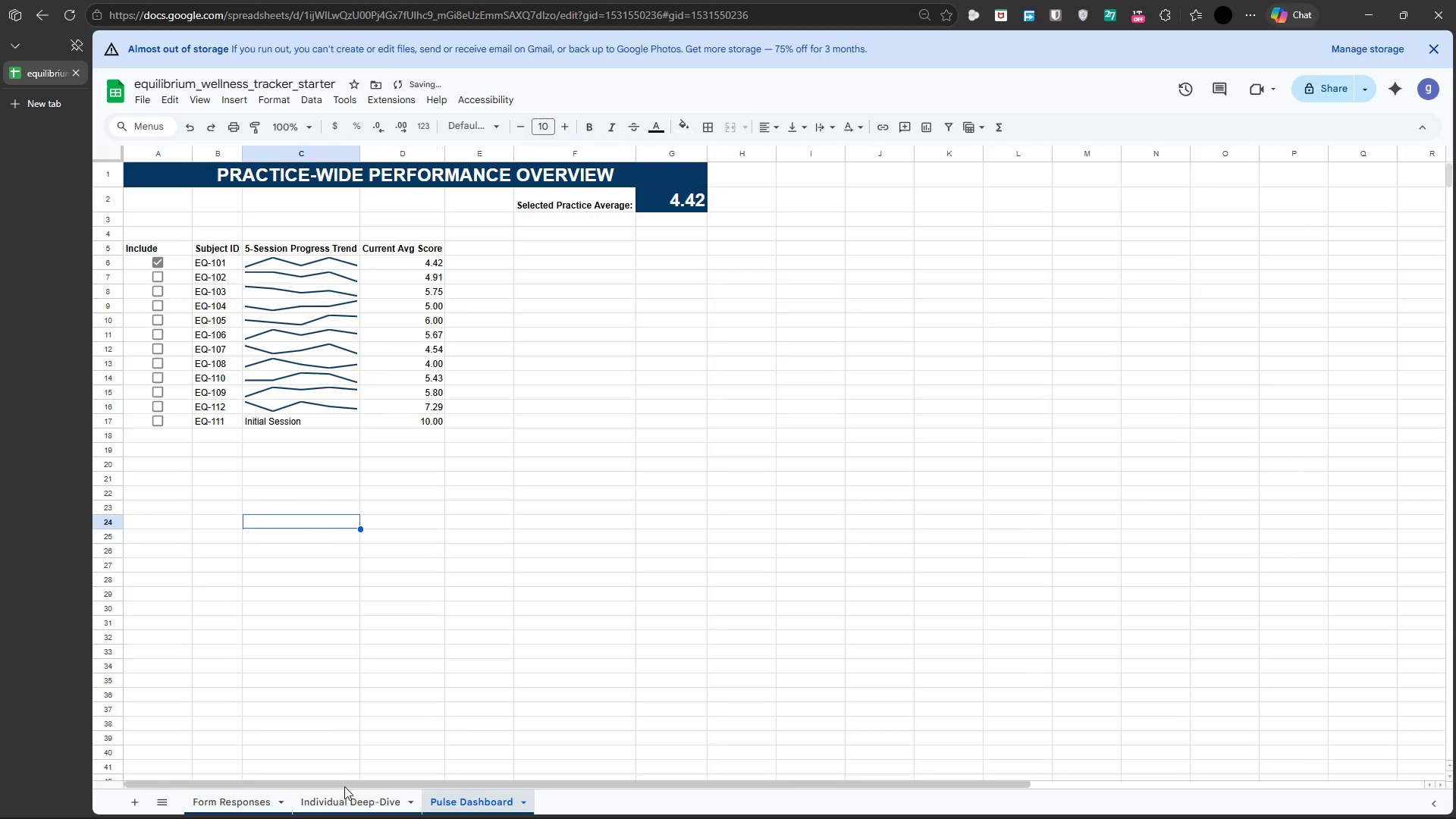 
left_click([345, 790])
 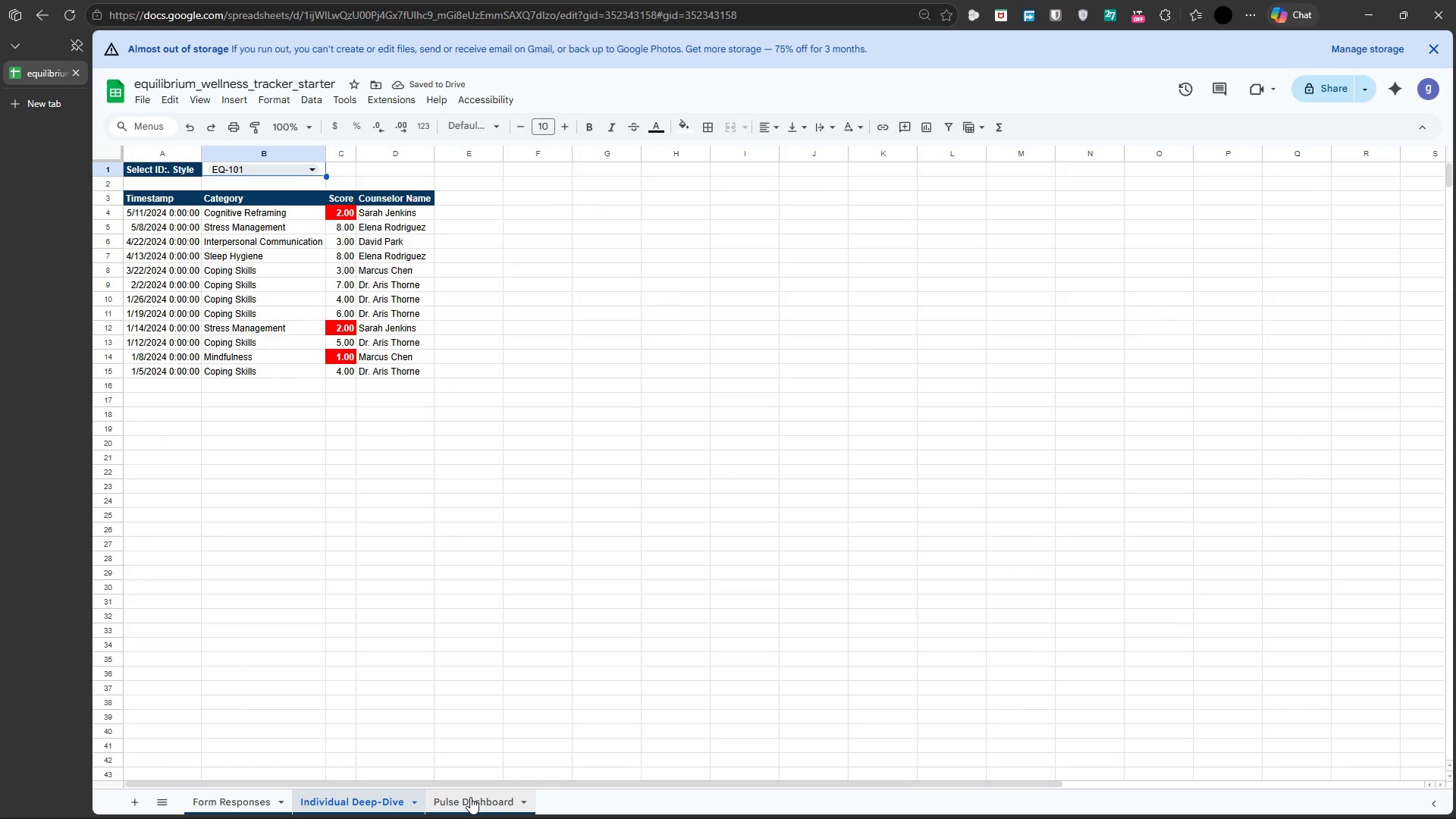 
left_click([474, 802])
 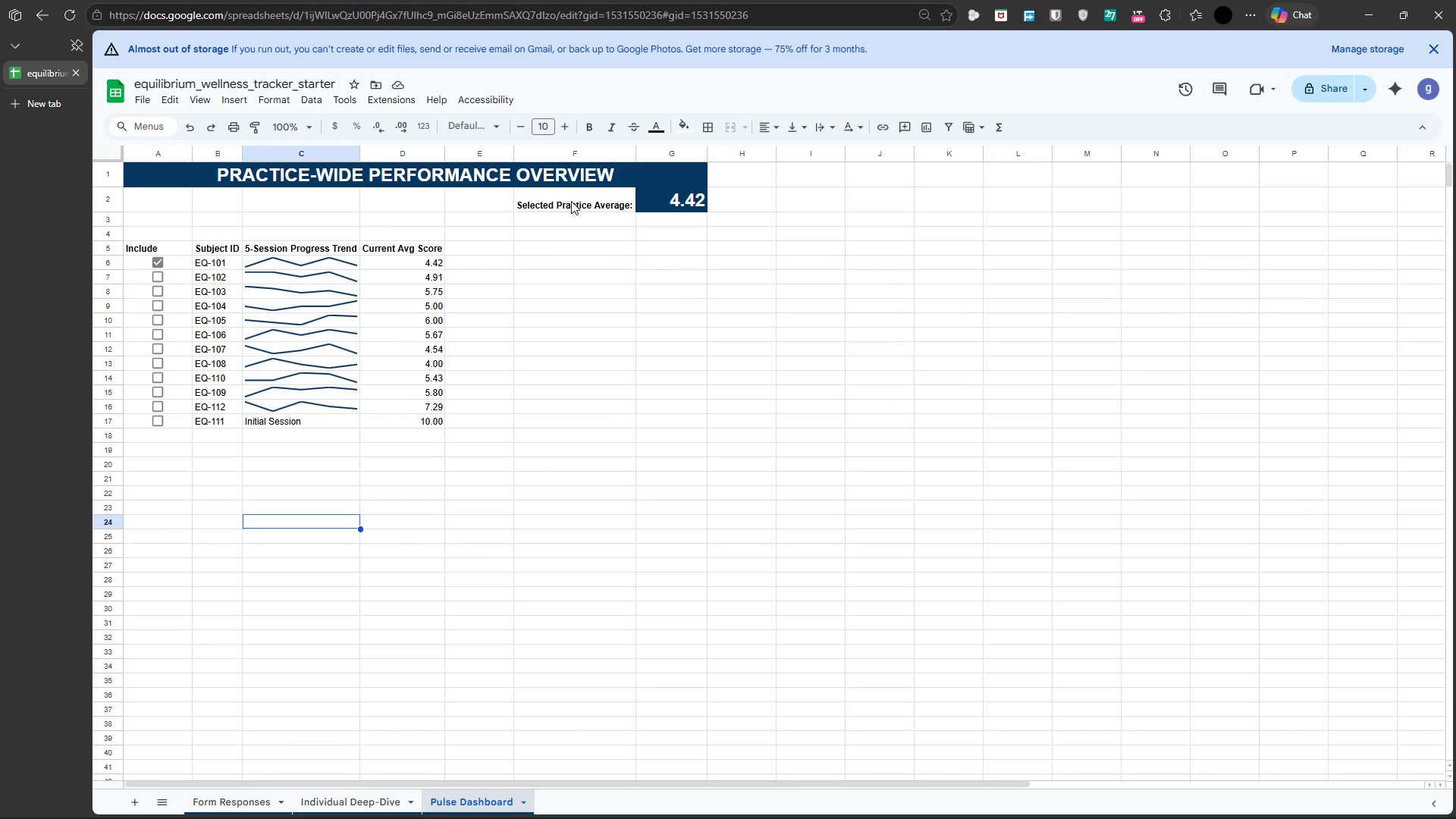 
left_click([571, 201])
 